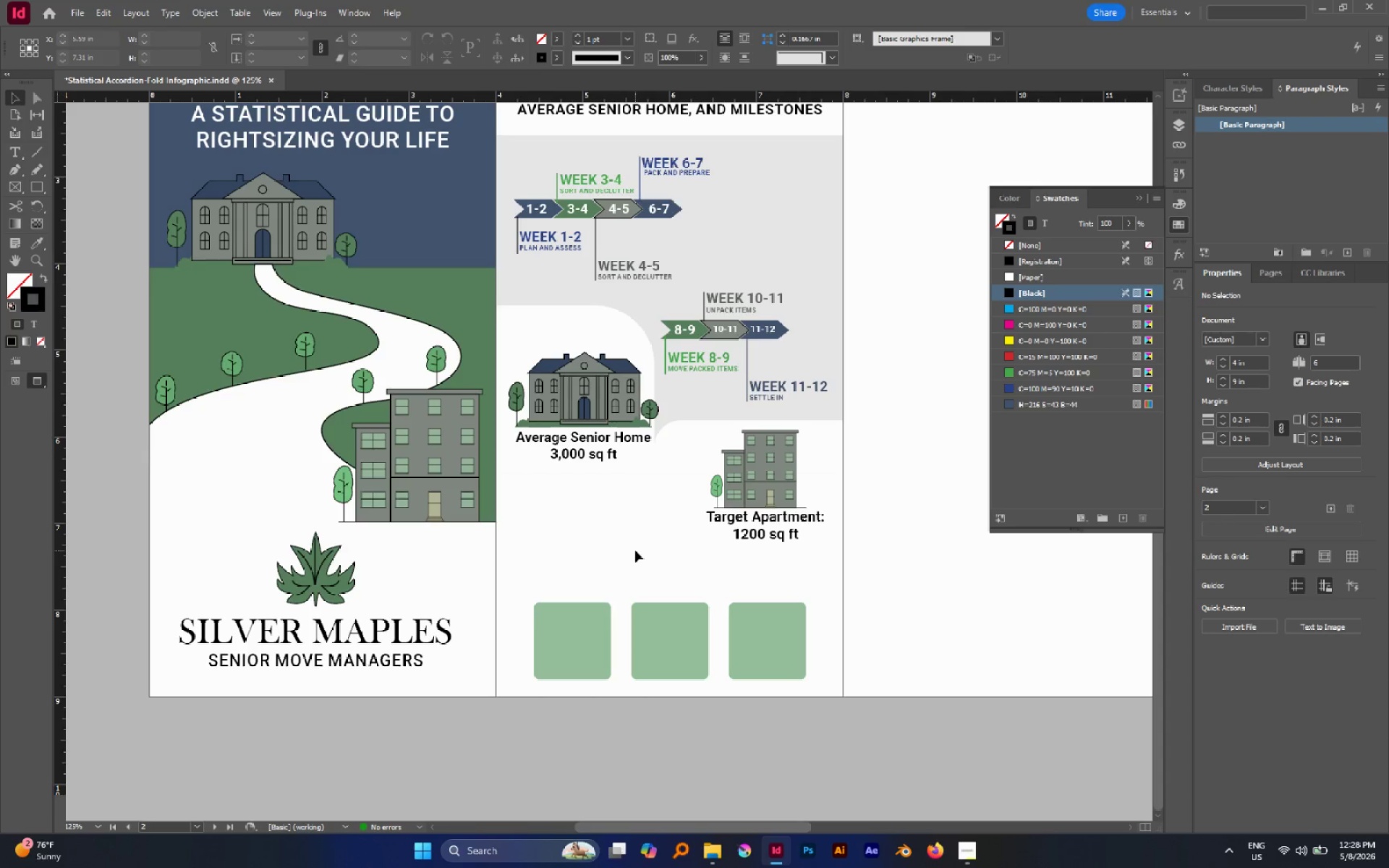 
wait(5.23)
 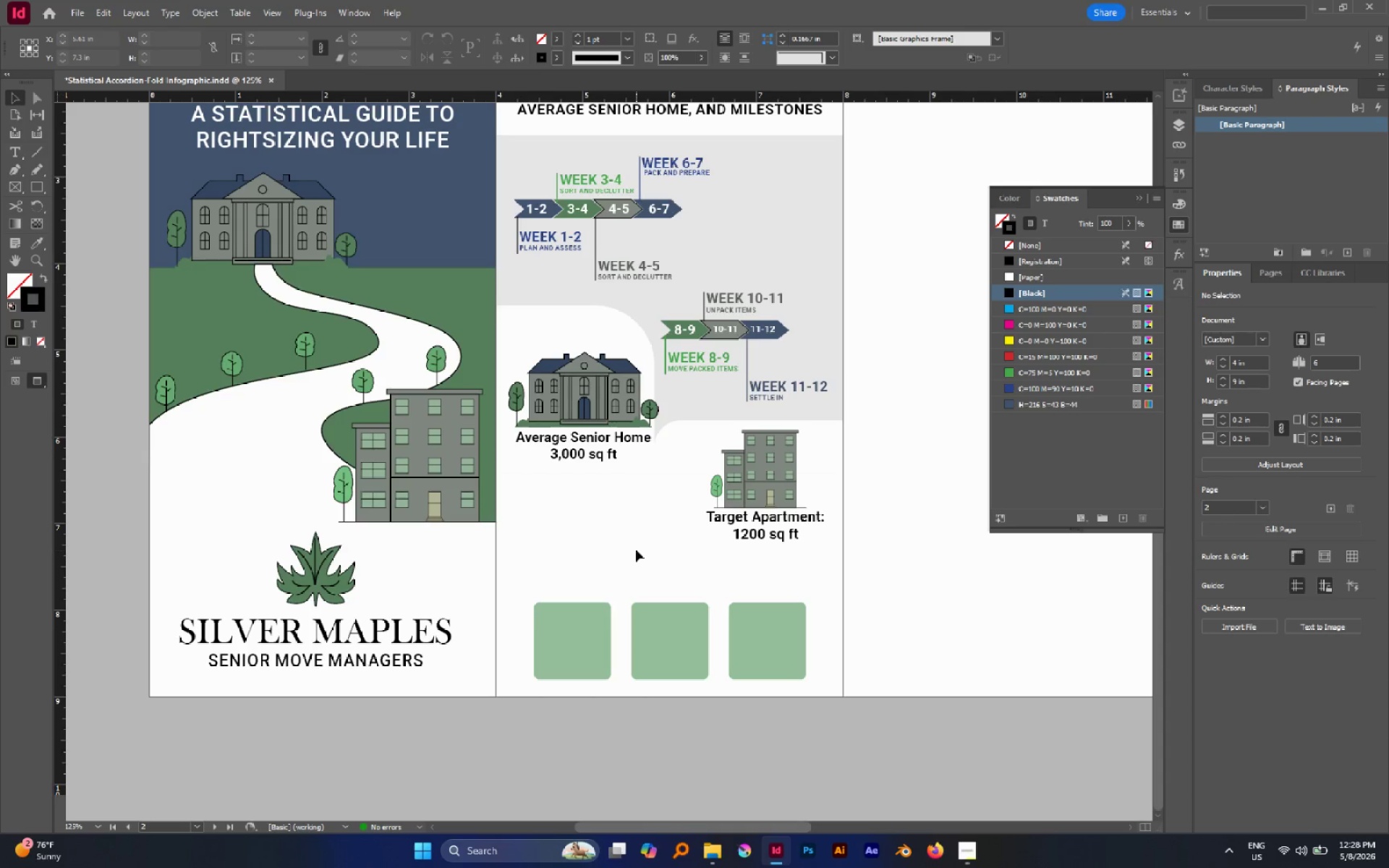 
left_click([973, 839])
 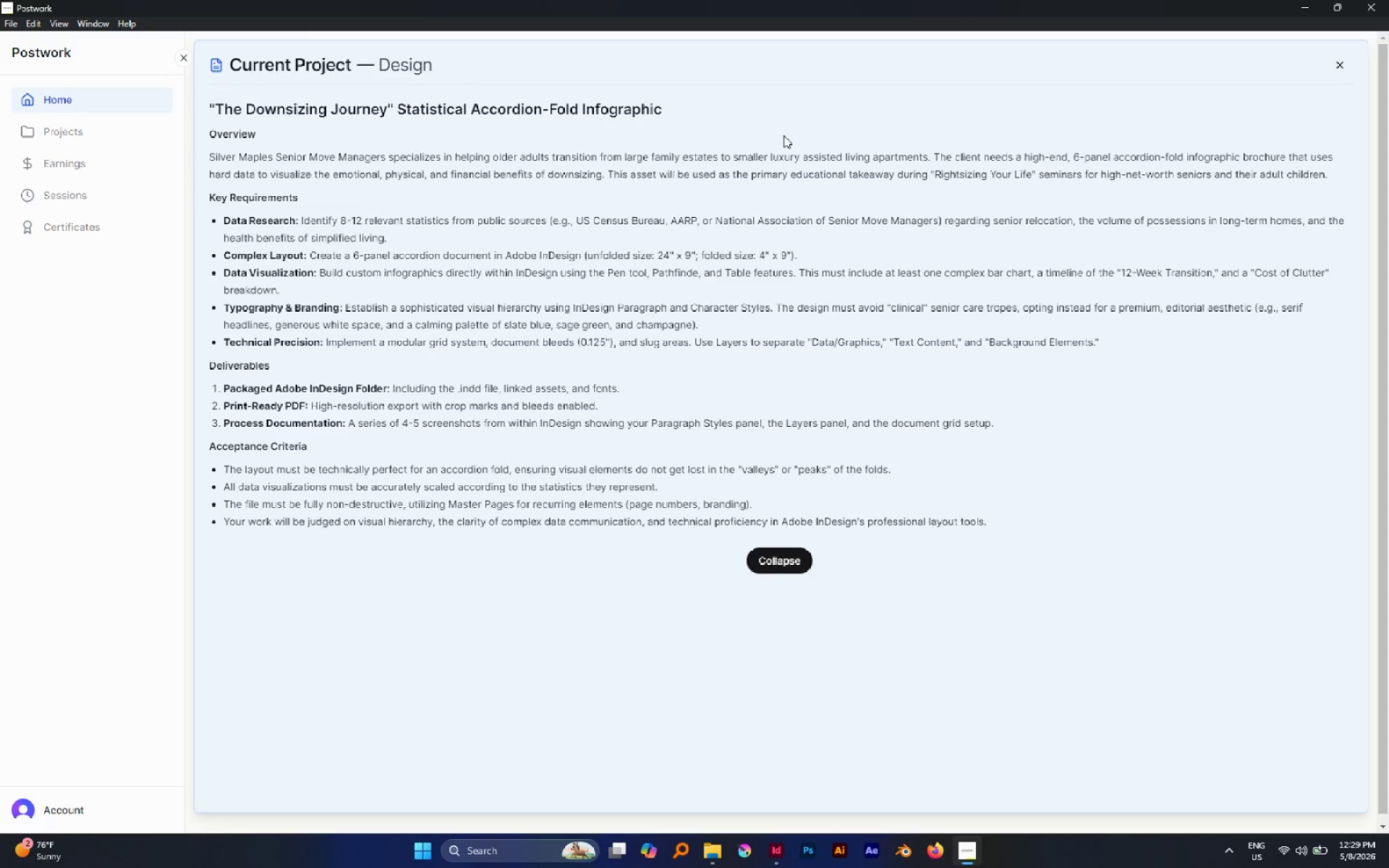 
wait(67.8)
 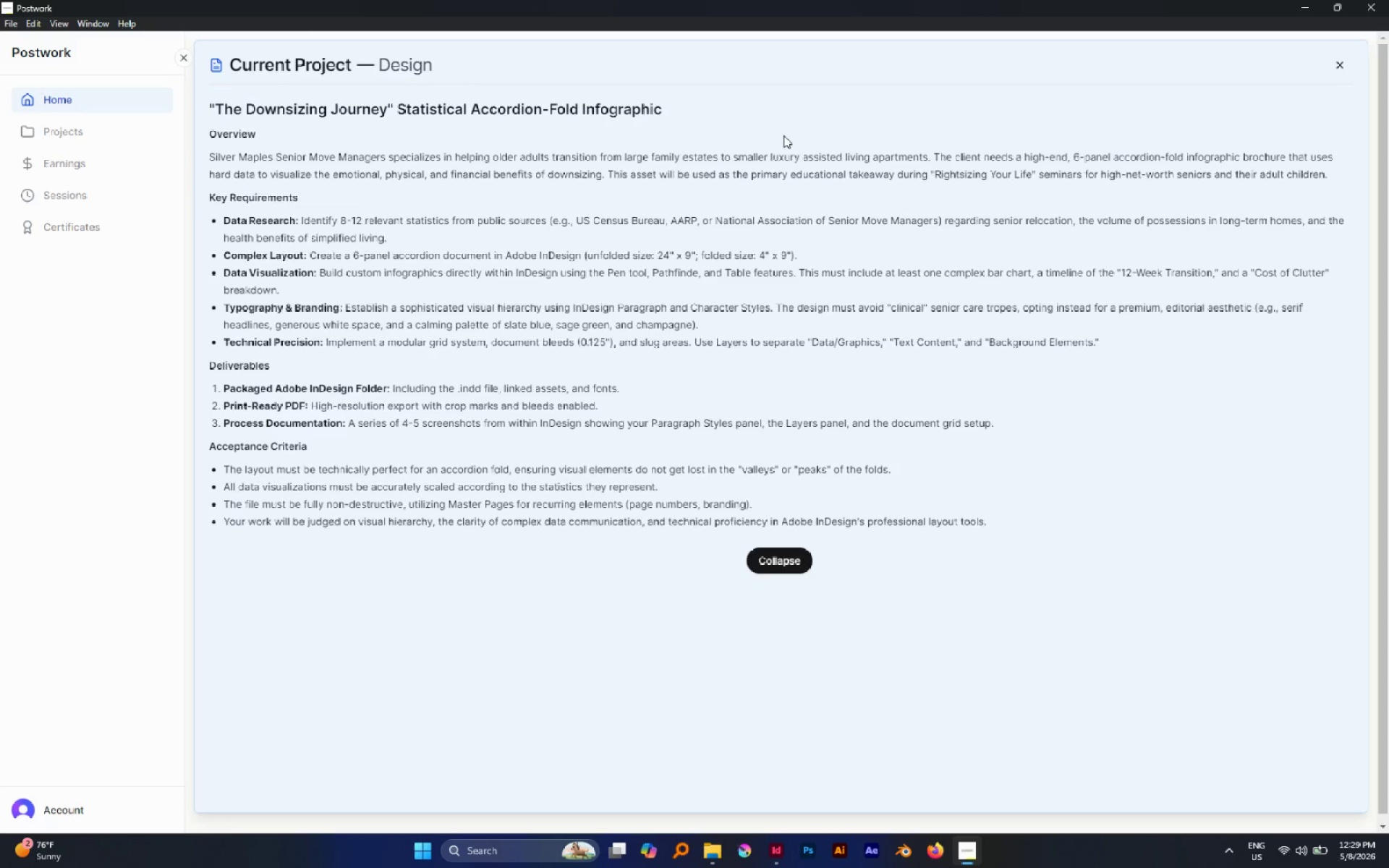 
left_click([571, 621])
 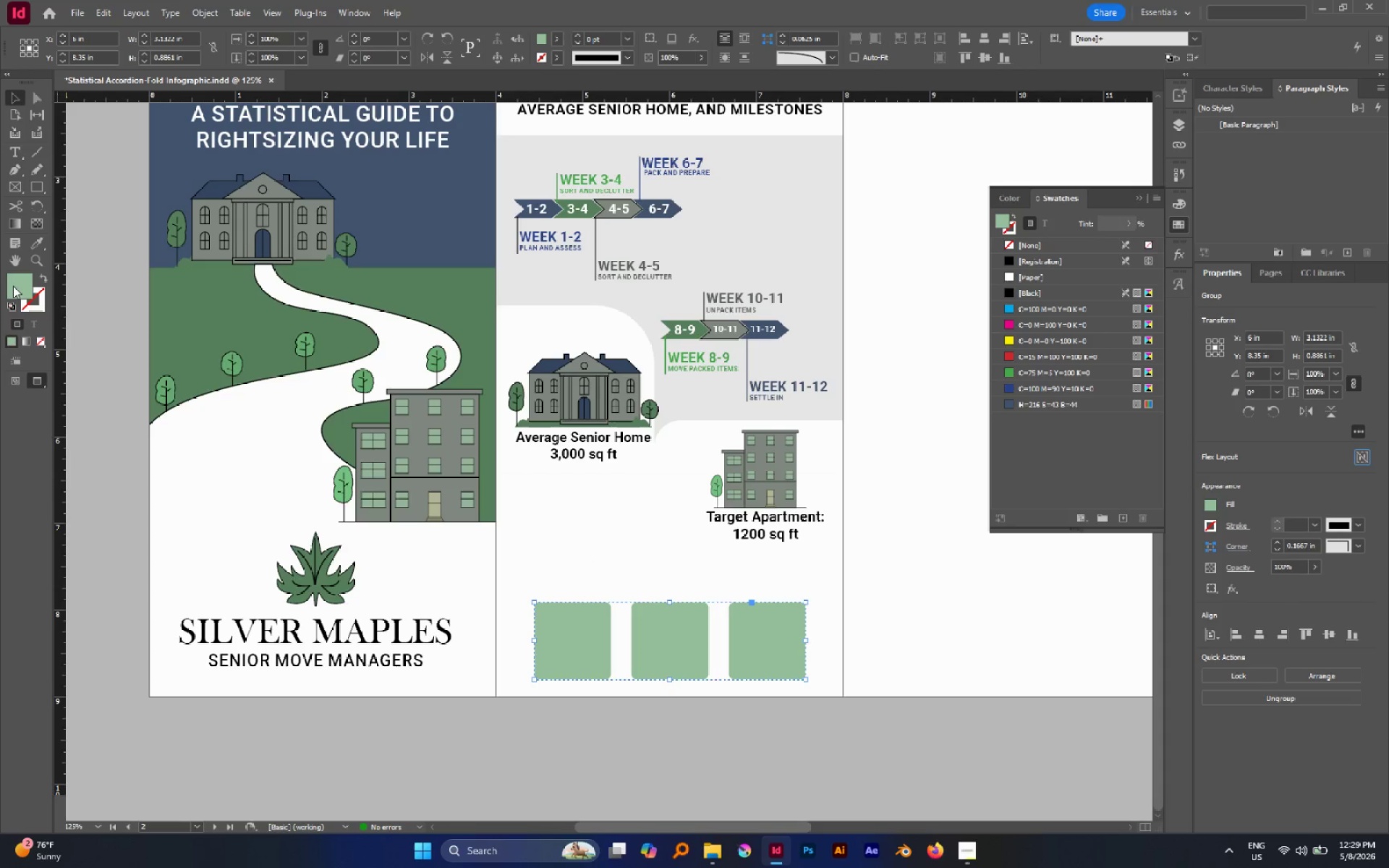 
double_click([13, 286])
 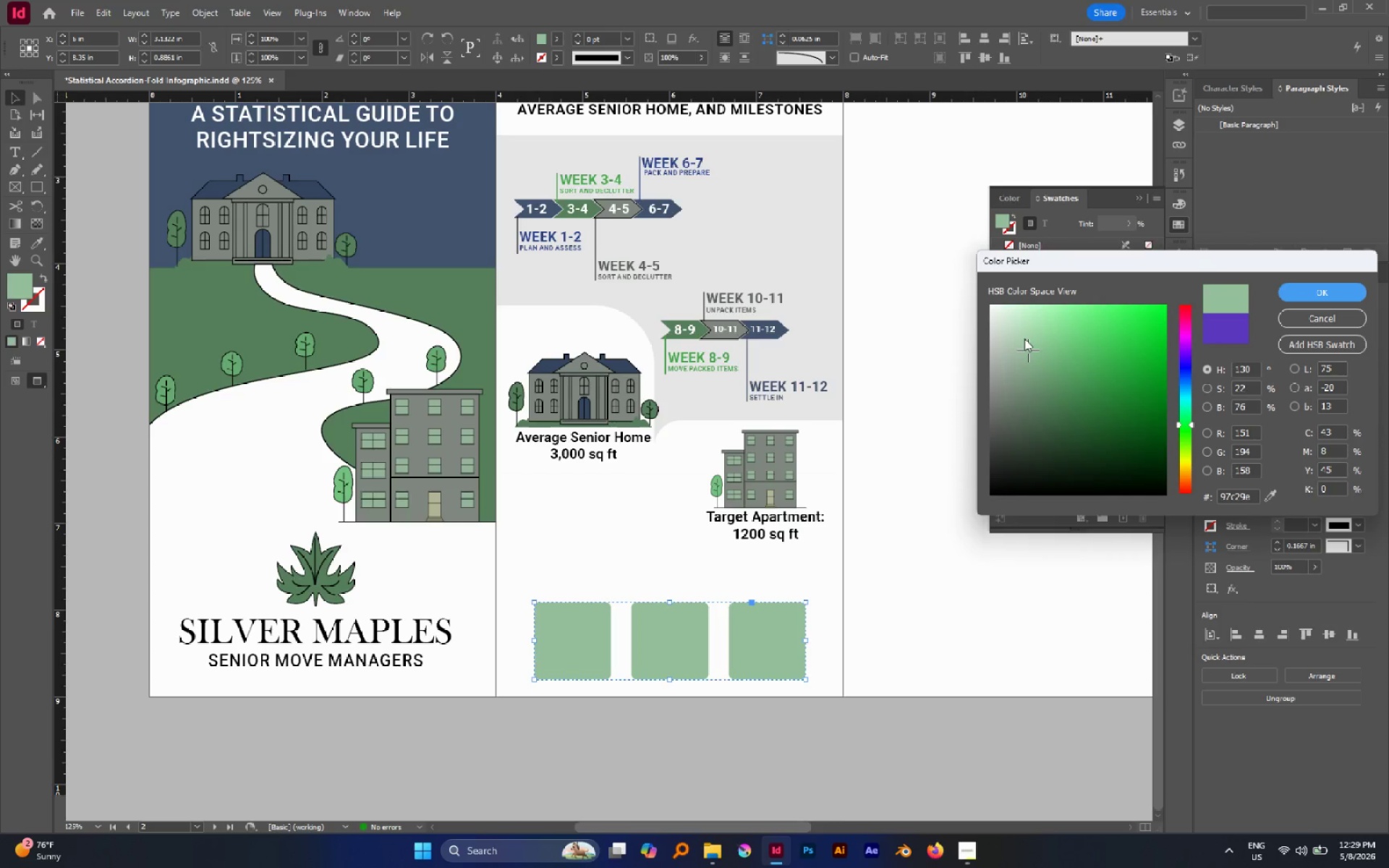 
left_click_drag(start_coordinate=[1024, 342], to_coordinate=[1013, 333])
 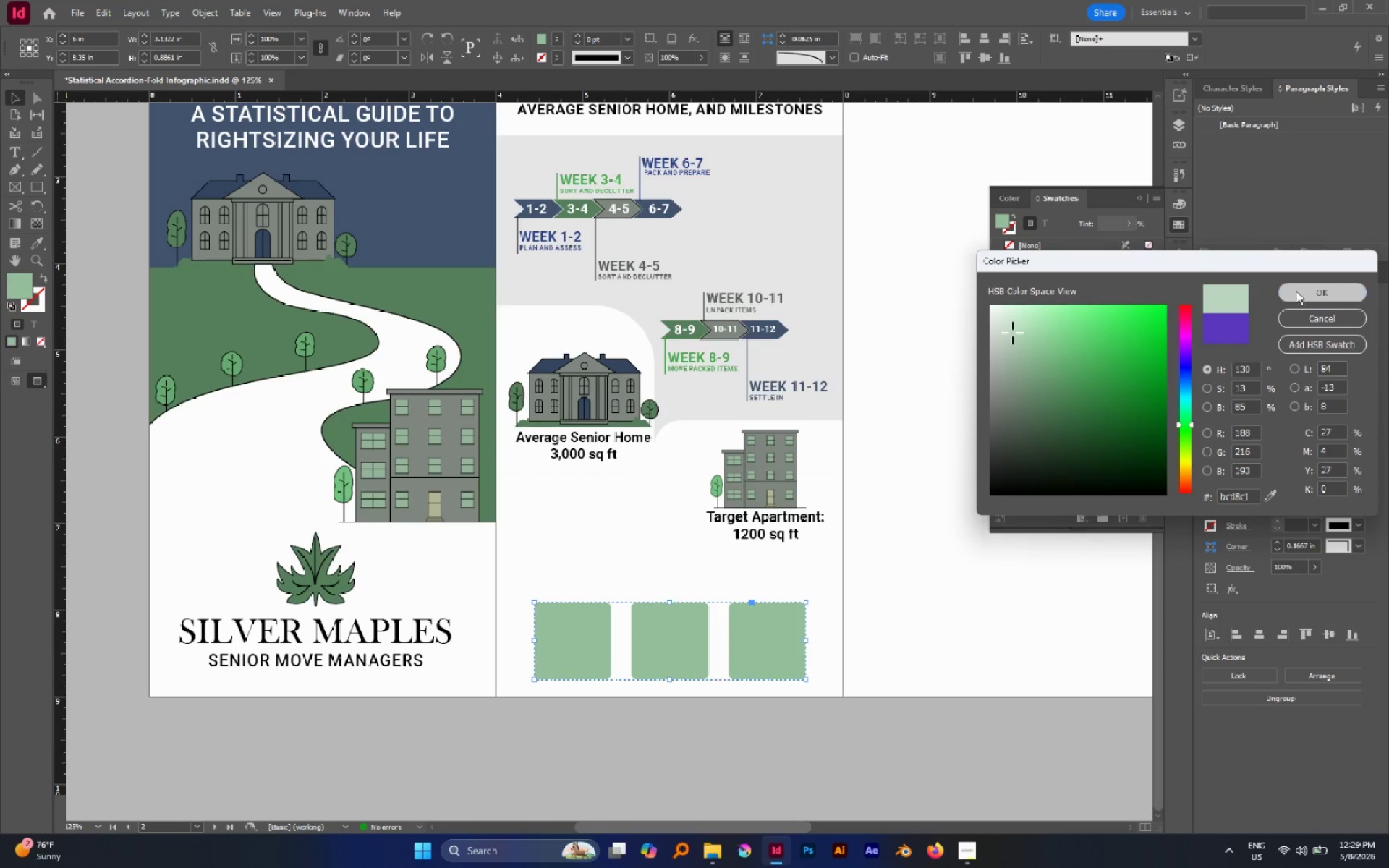 
left_click([1296, 291])
 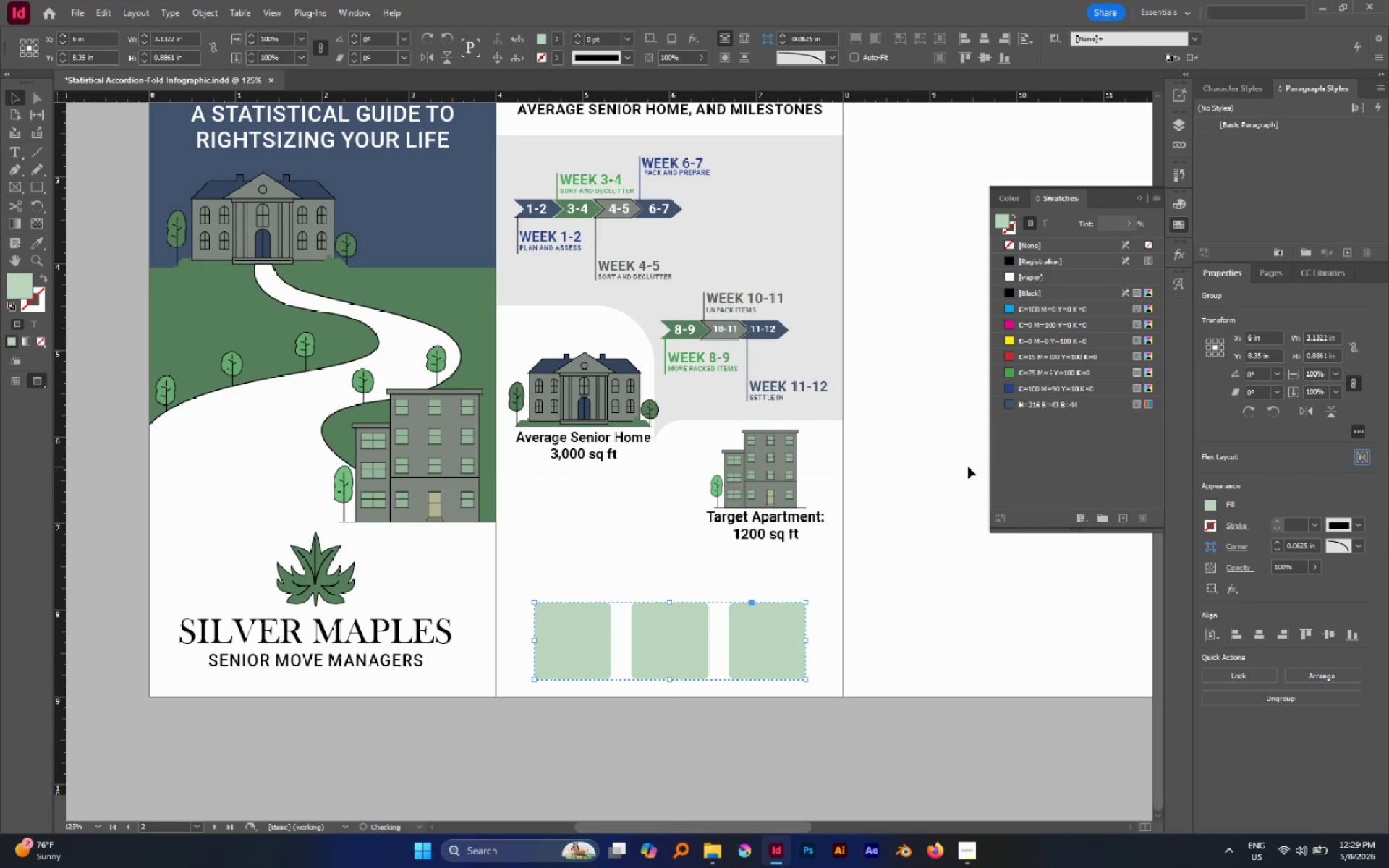 
left_click([968, 467])
 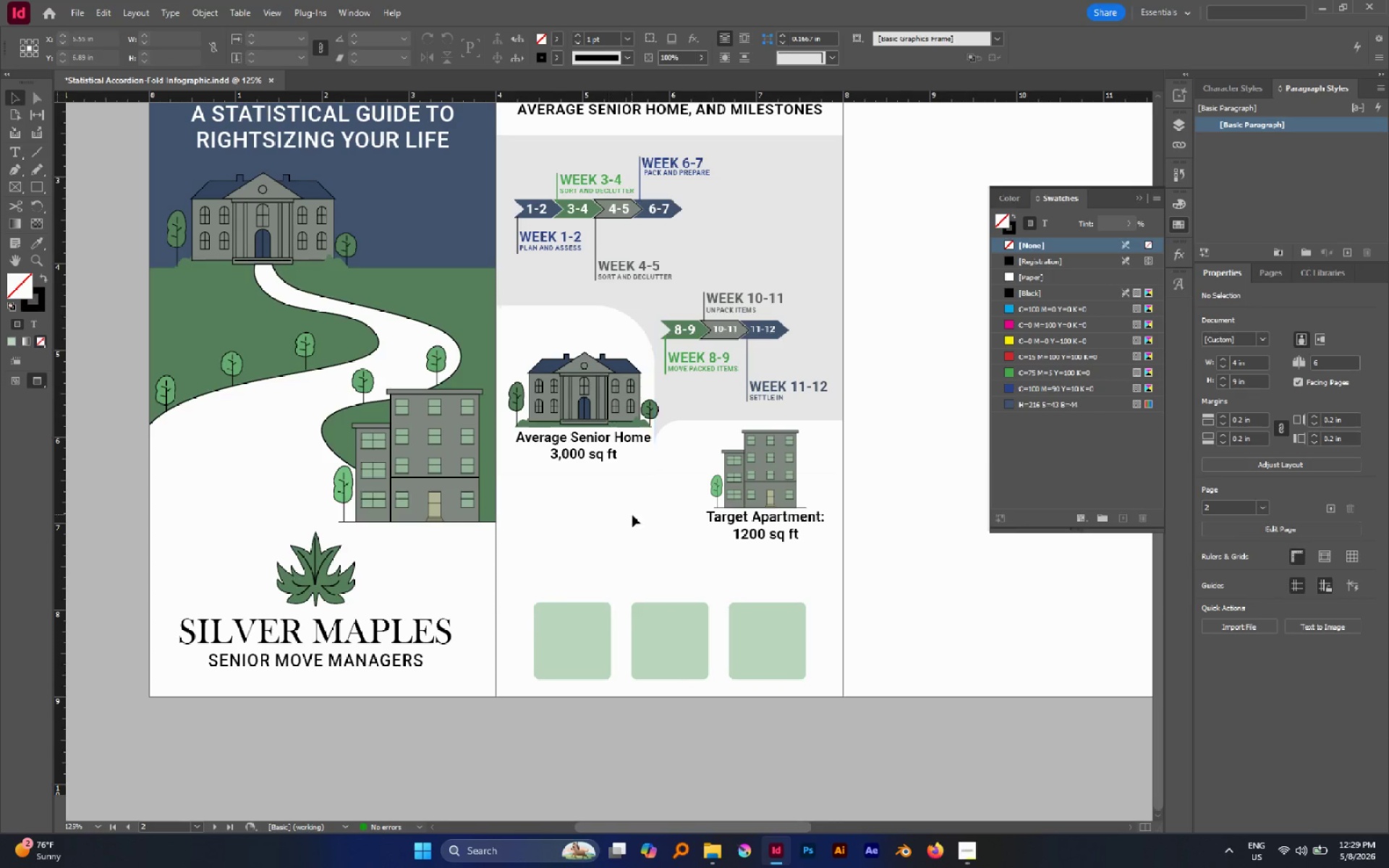 
hold_key(key=AltLeft, duration=1.28)
scroll: coordinate [580, 598], scroll_direction: none, amount: 0.0
 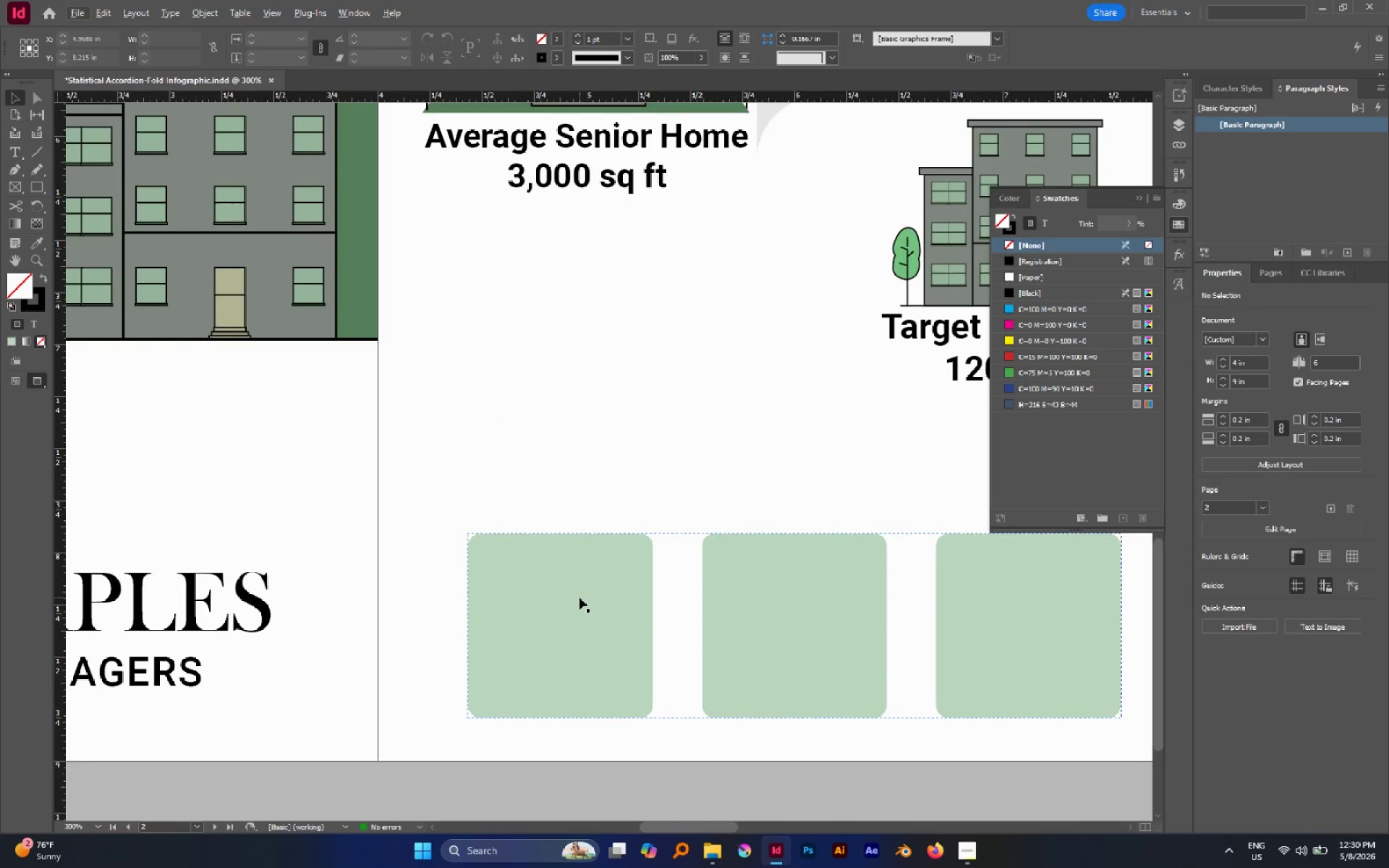 
key(P)
 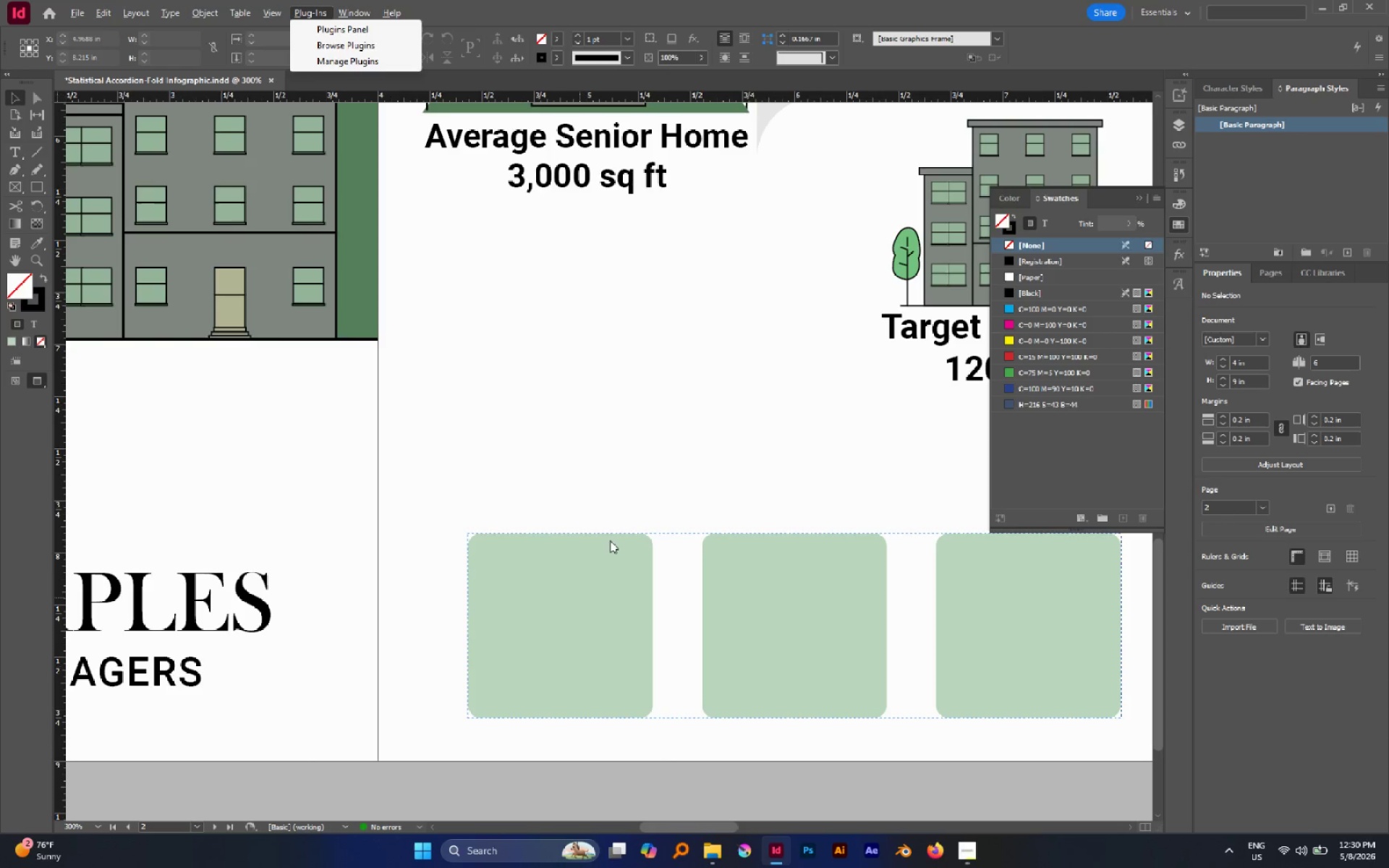 
left_click([561, 456])
 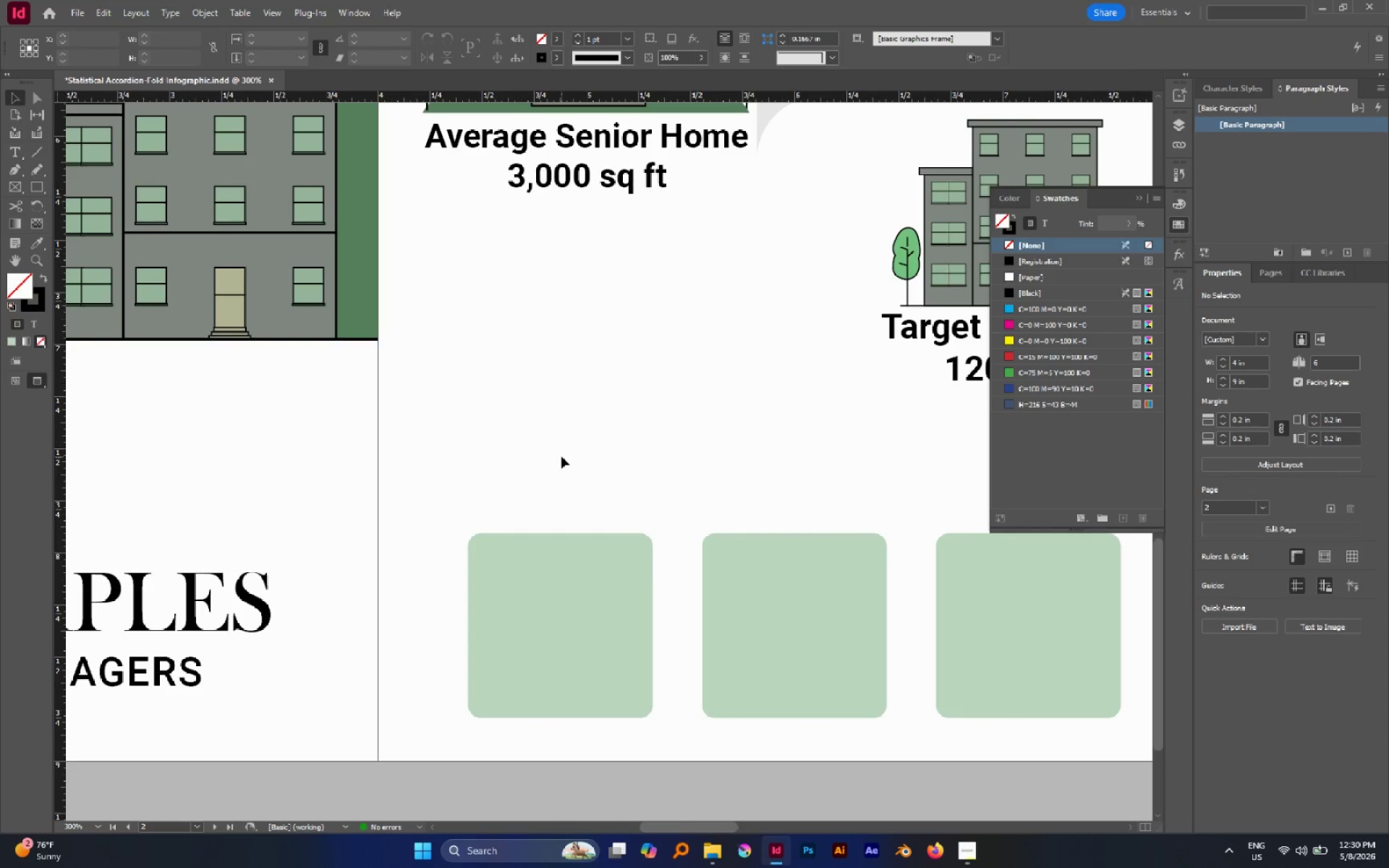 
key(M)
 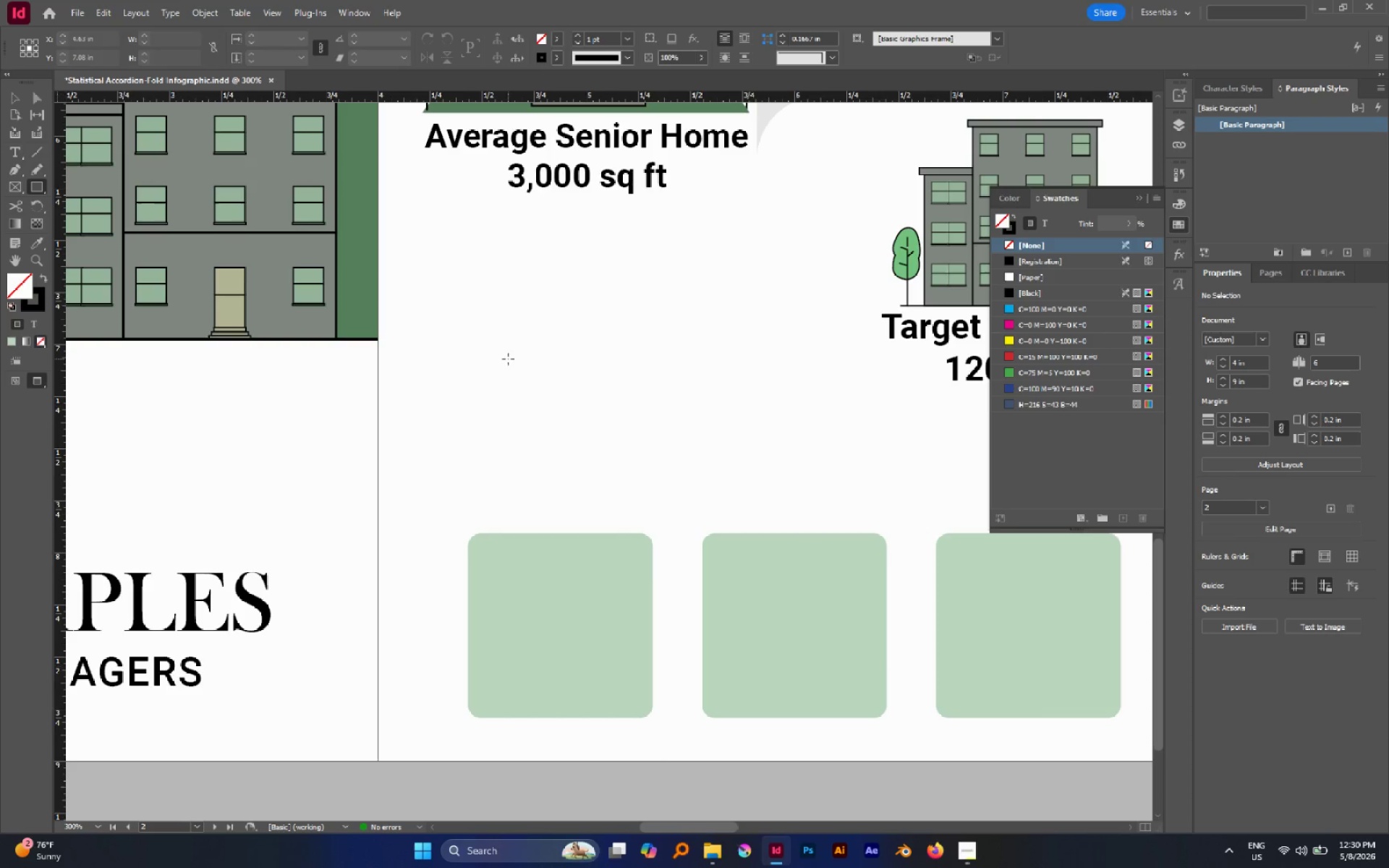 
left_click_drag(start_coordinate=[508, 359], to_coordinate=[562, 447])
 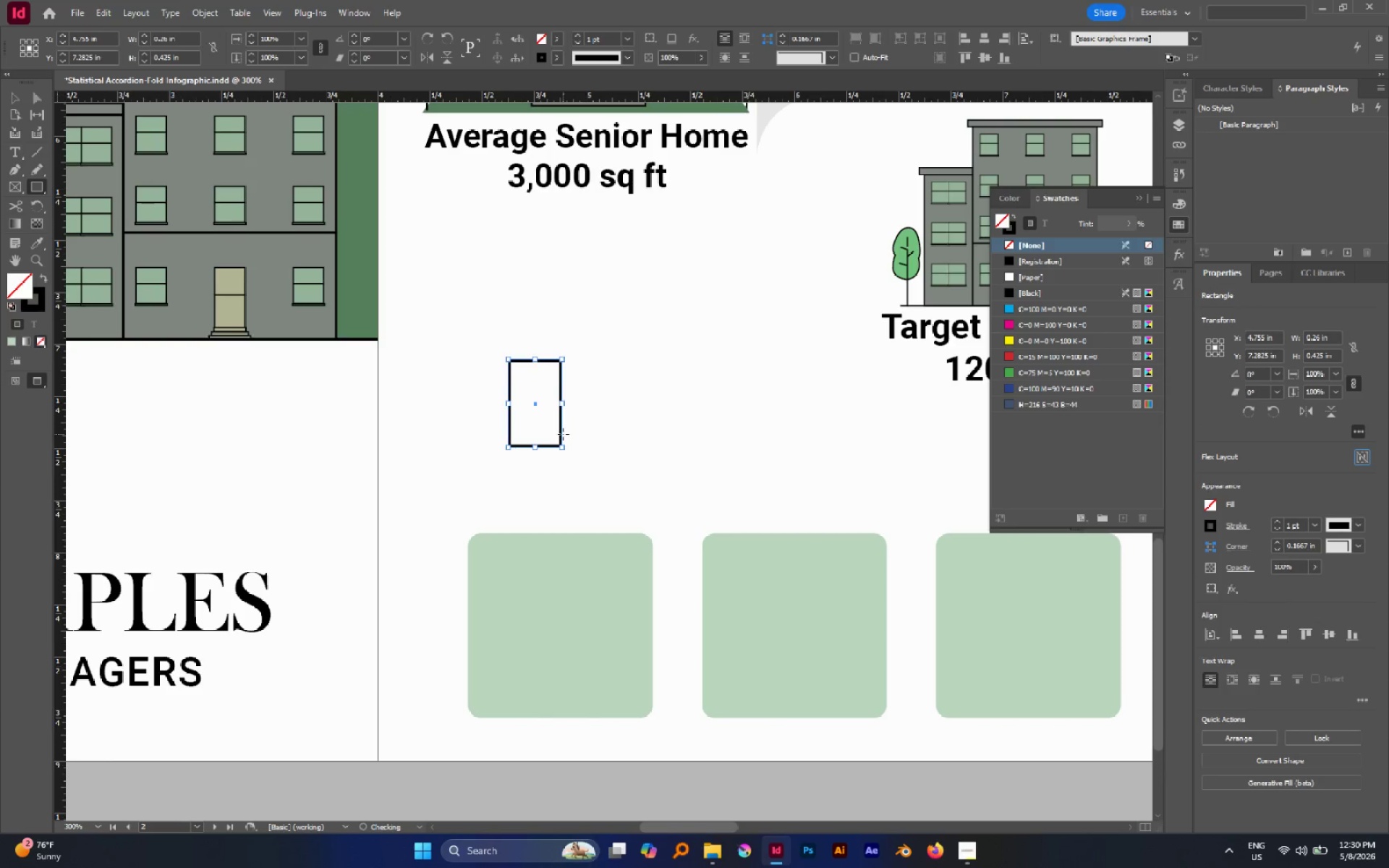 
key(V)
 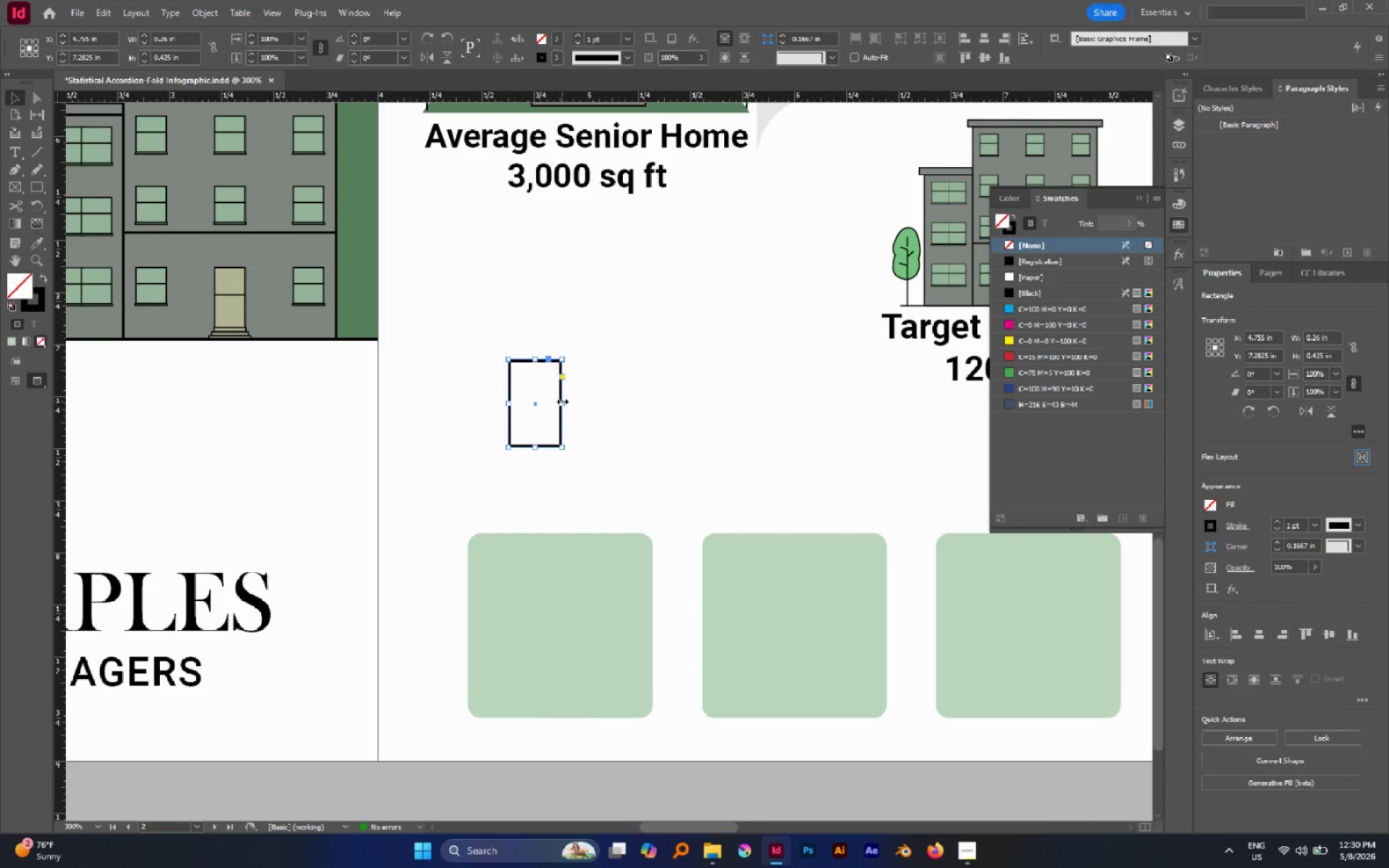 
left_click_drag(start_coordinate=[562, 401], to_coordinate=[590, 409])
 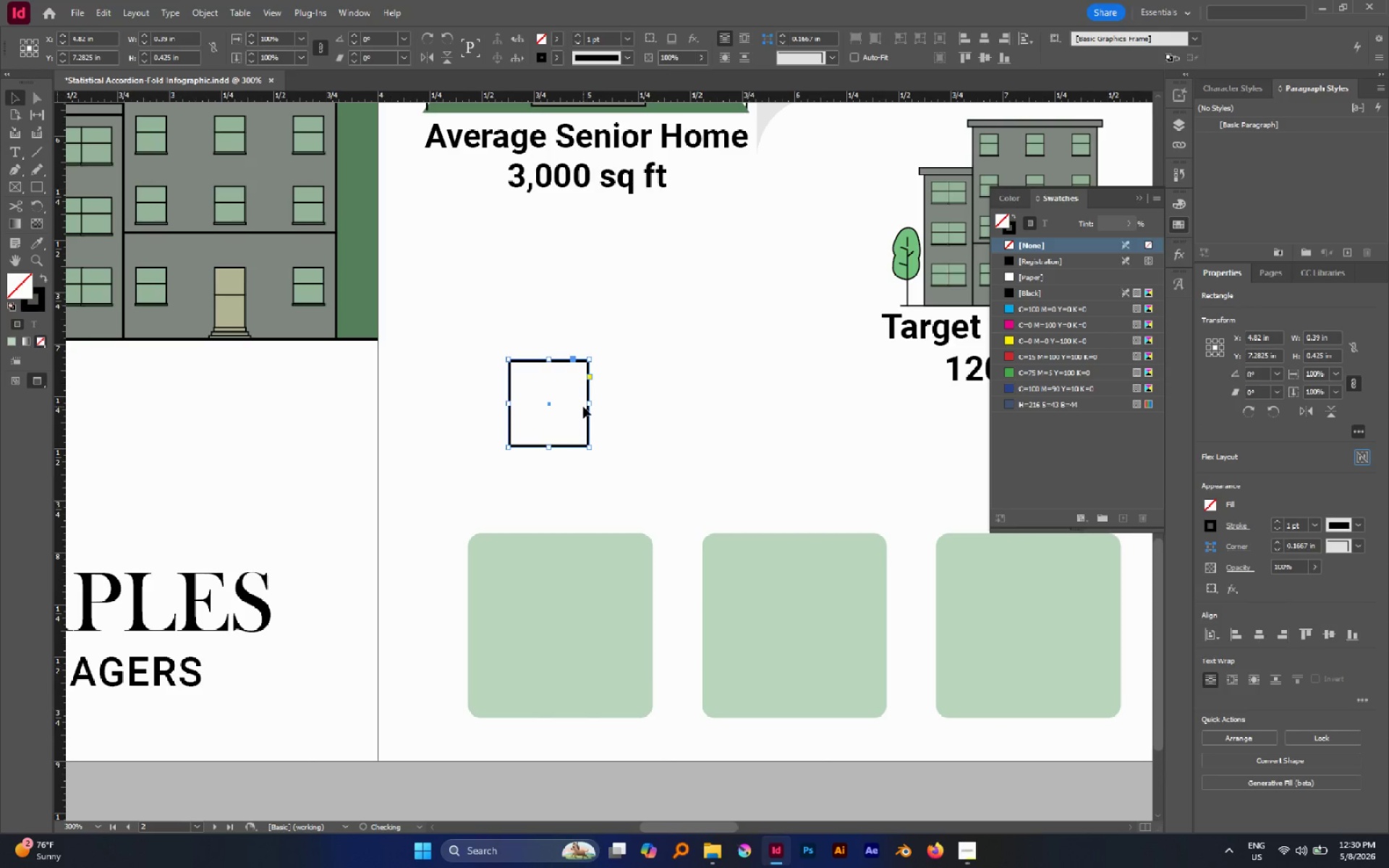 
key(Control+C)
 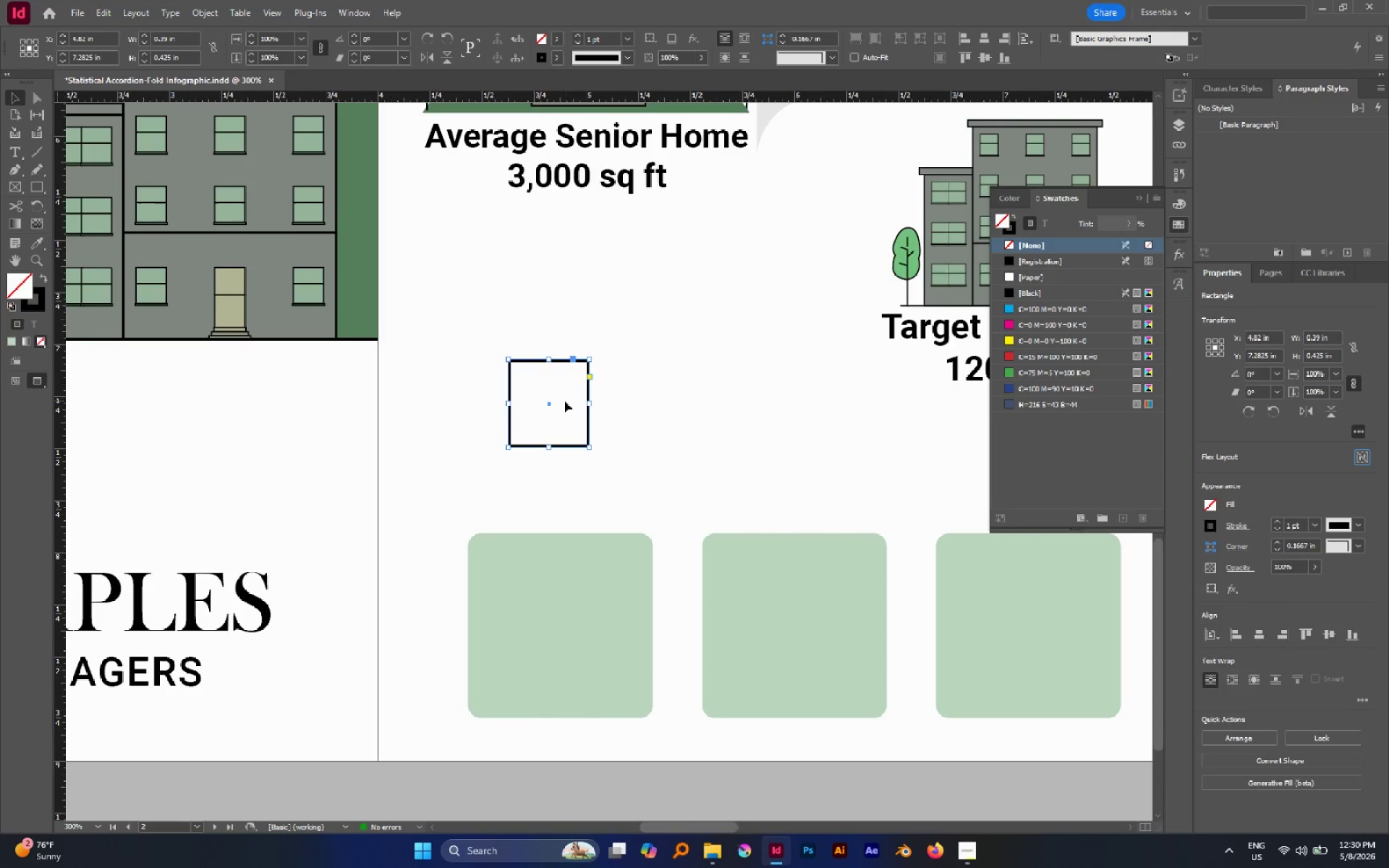 
key(Alt+Control+Shift+AltLeft)
 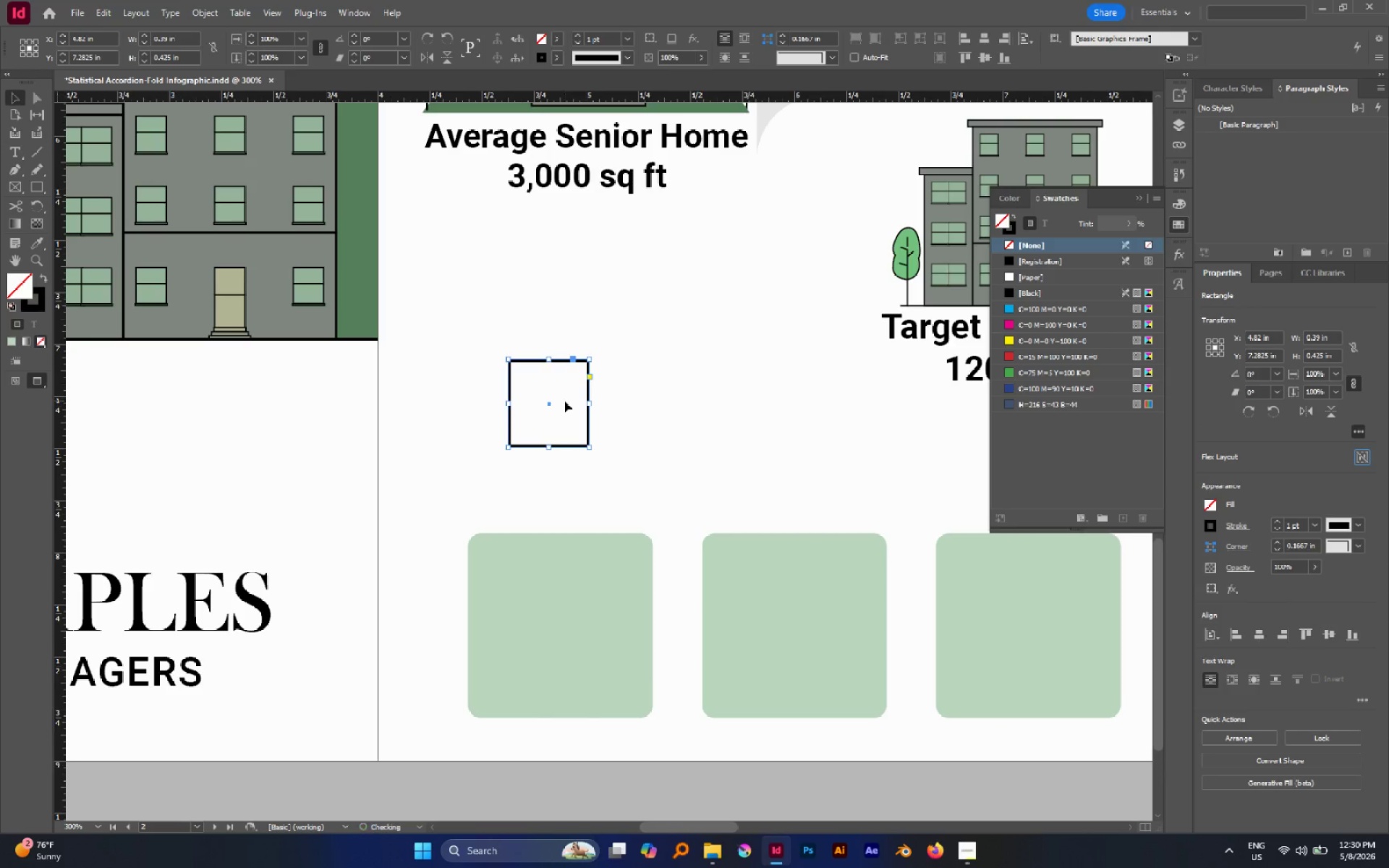 
key(Alt+Control+Shift+V)
 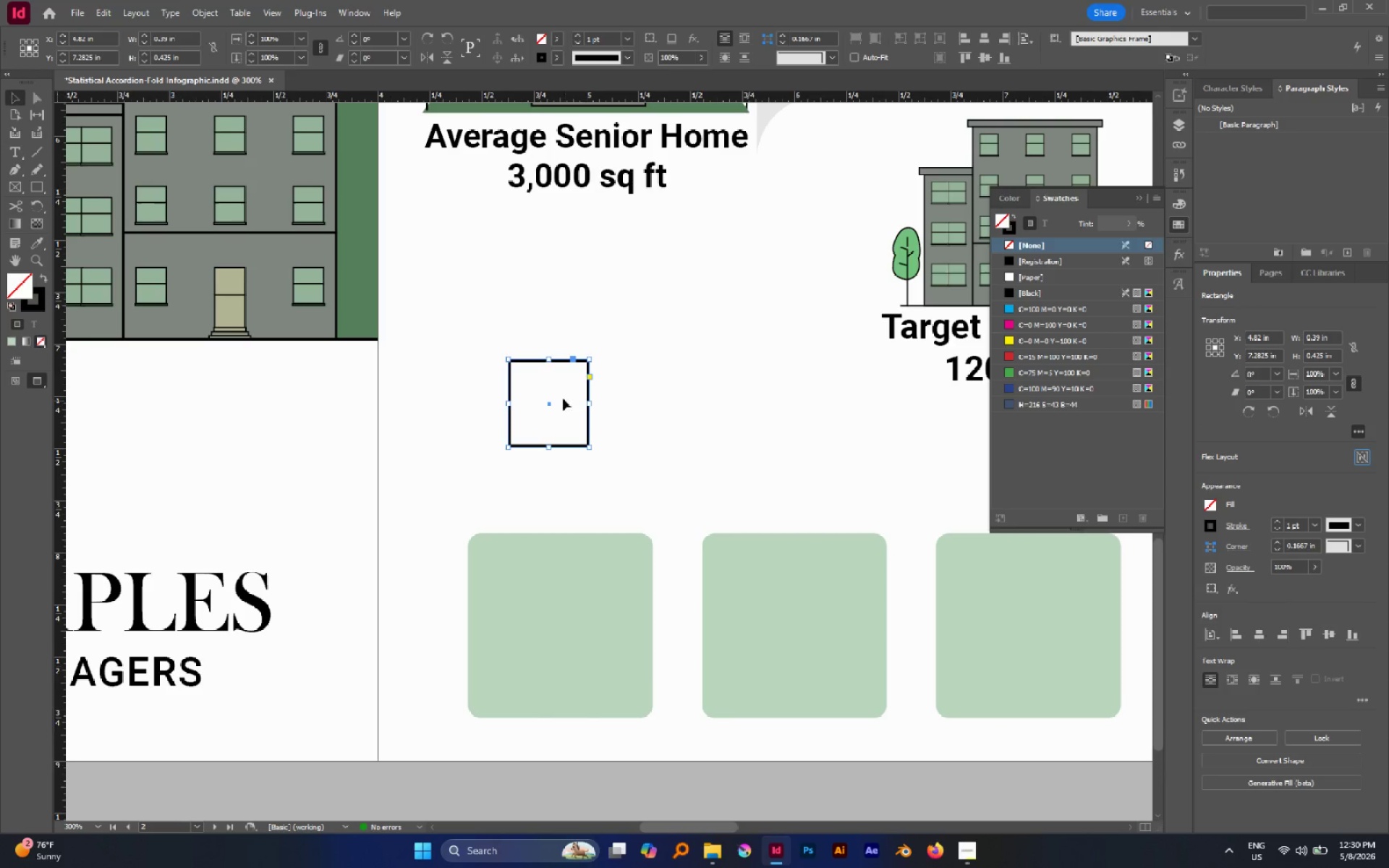 
hold_key(key=AltLeft, duration=1.67)
left_click_drag(start_coordinate=[549, 361], to_coordinate=[559, 400])
 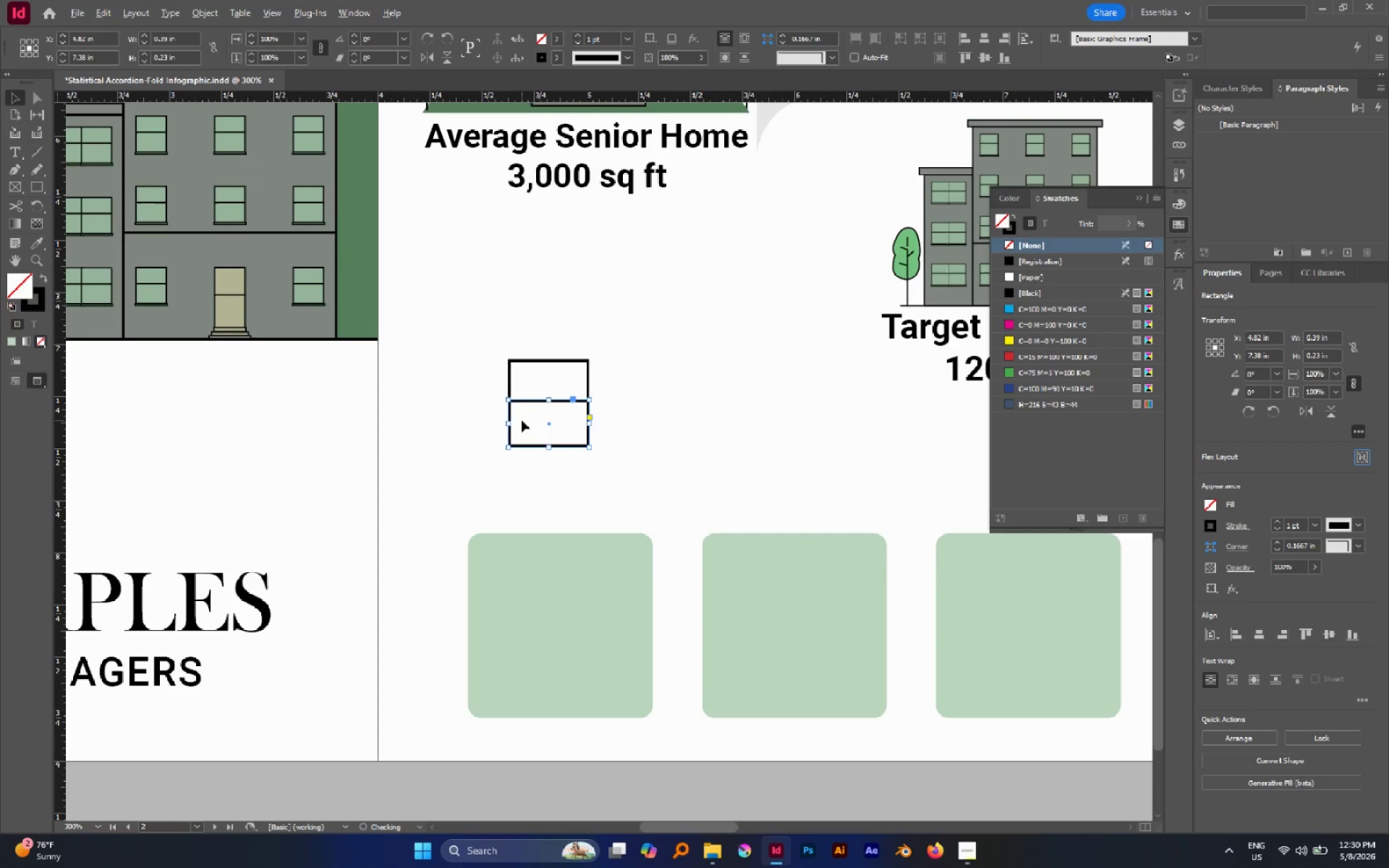 
hold_key(key=AltLeft, duration=1.95)
left_click_drag(start_coordinate=[509, 422], to_coordinate=[529, 428])
 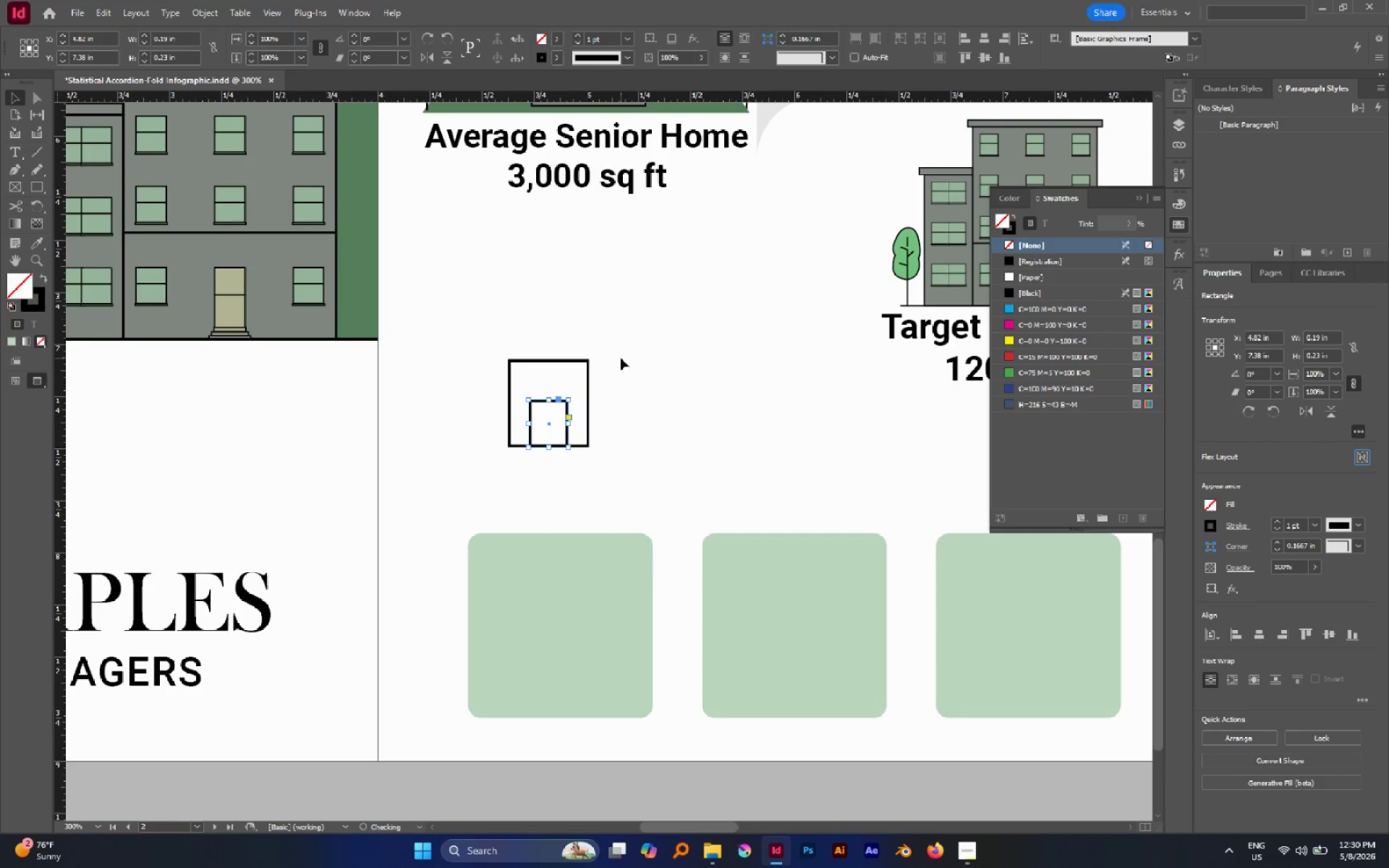 
left_click_drag(start_coordinate=[621, 358], to_coordinate=[568, 379])
 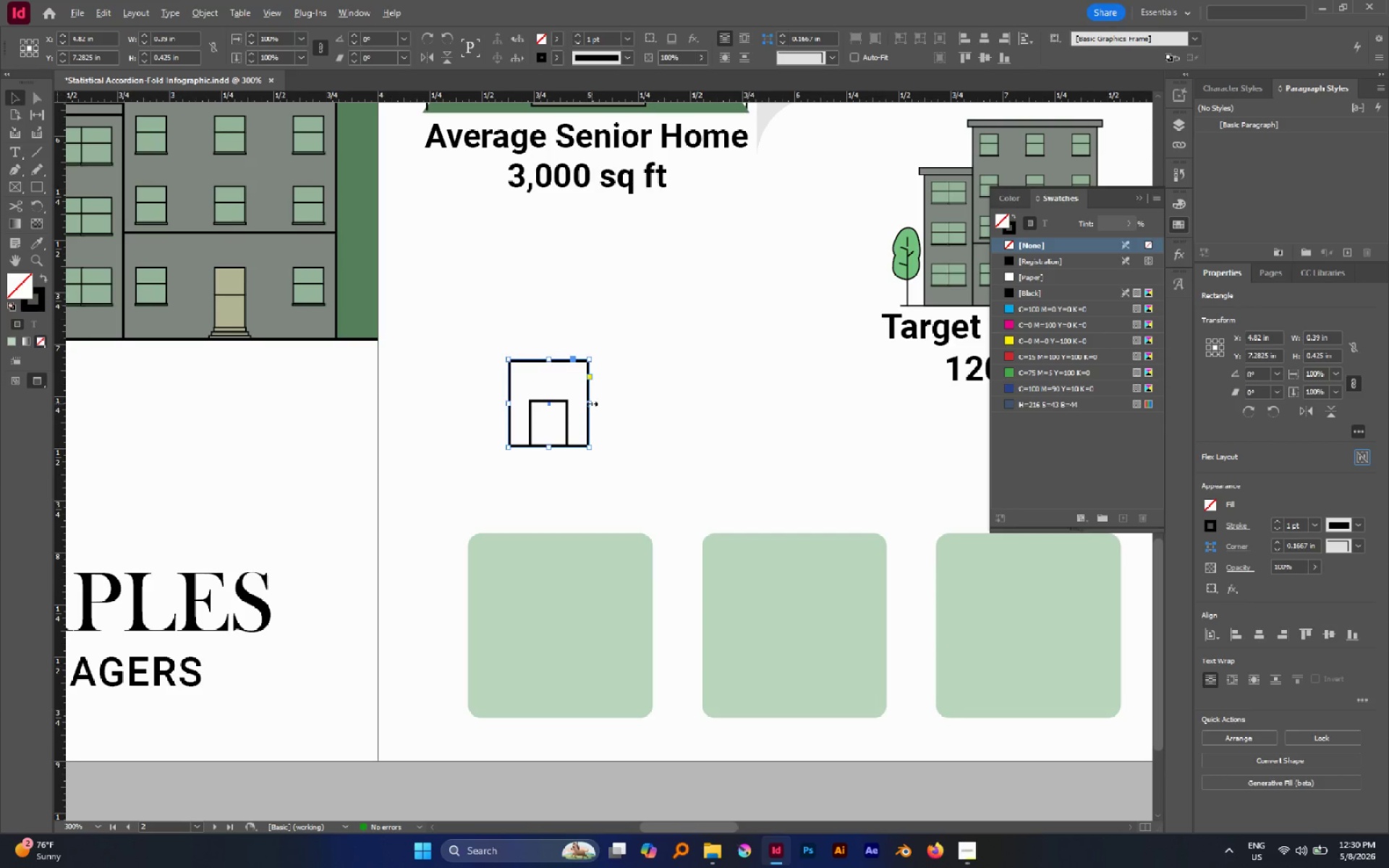 
hold_key(key=AltLeft, duration=1.14)
left_click_drag(start_coordinate=[590, 404], to_coordinate=[600, 409])
 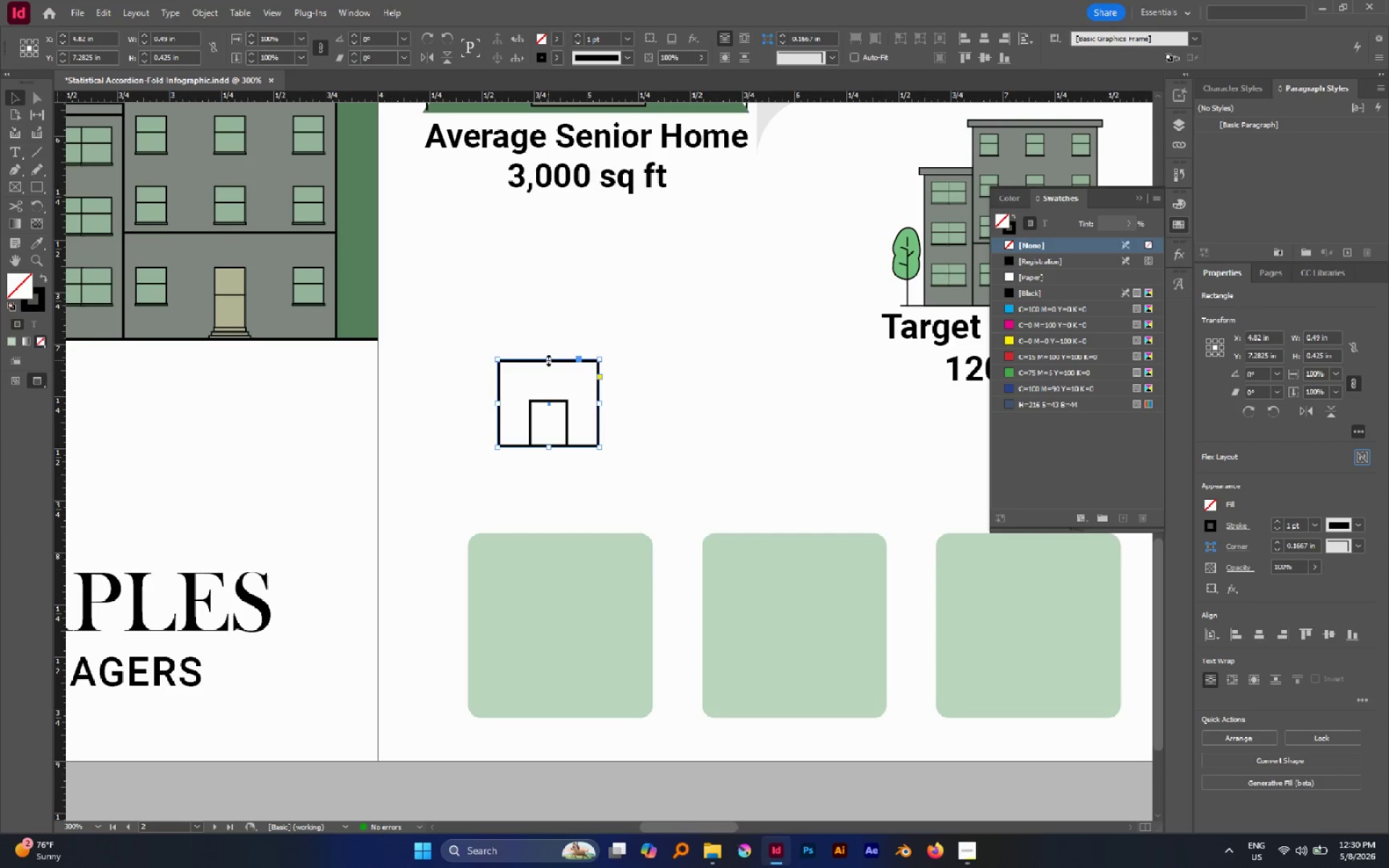 
left_click_drag(start_coordinate=[548, 360], to_coordinate=[549, 364])
 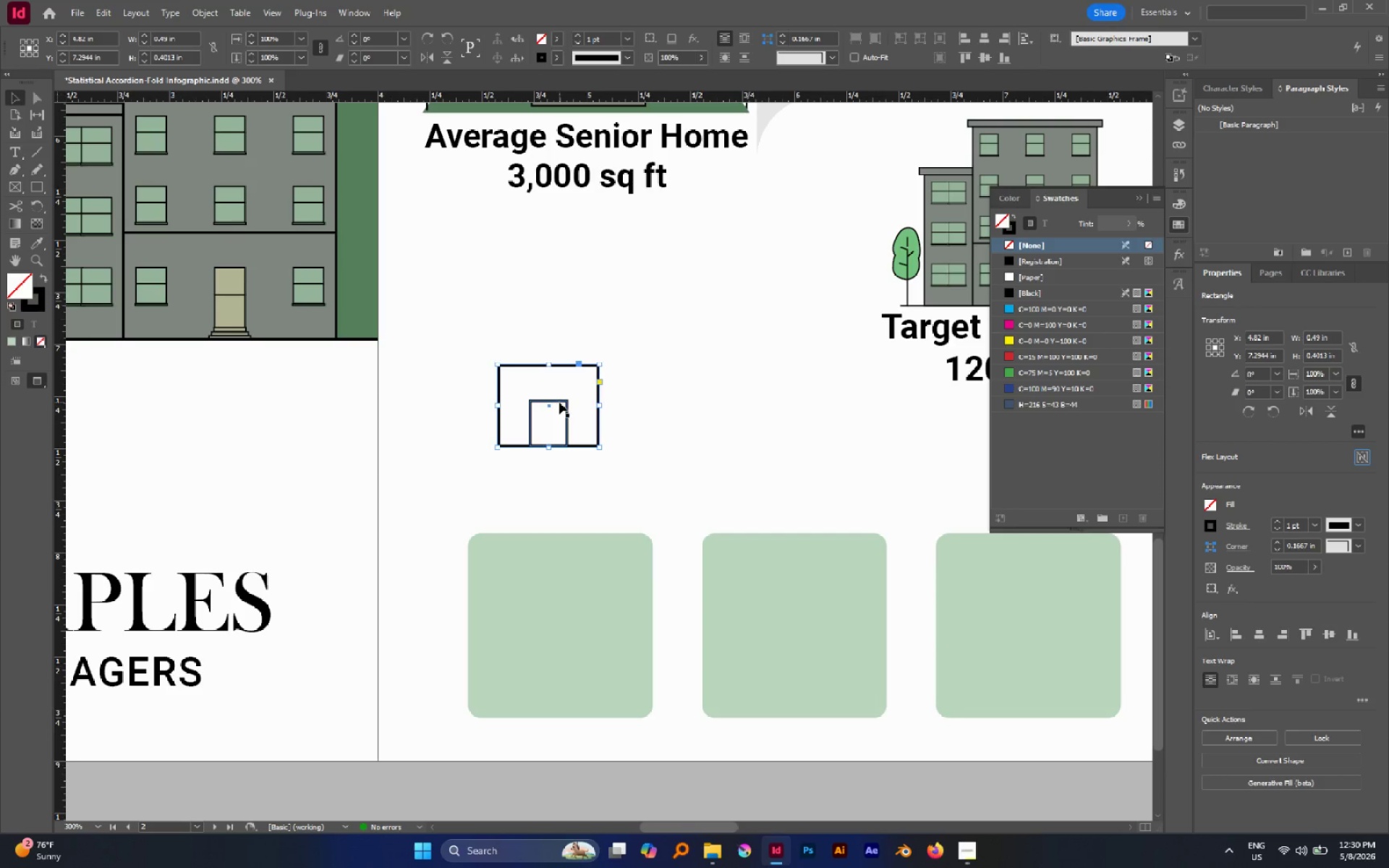 
left_click([557, 398])
 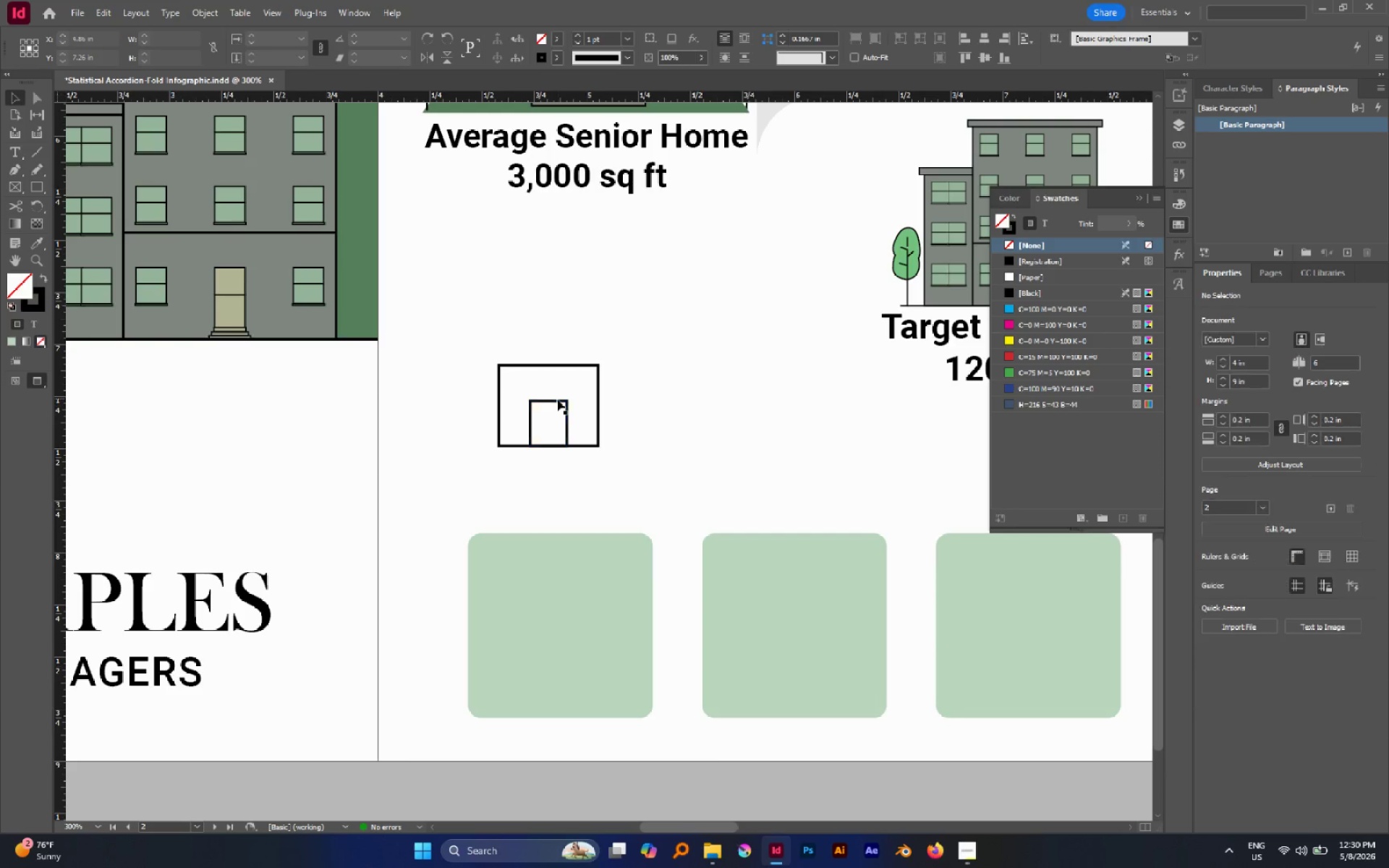 
left_click([557, 399])
 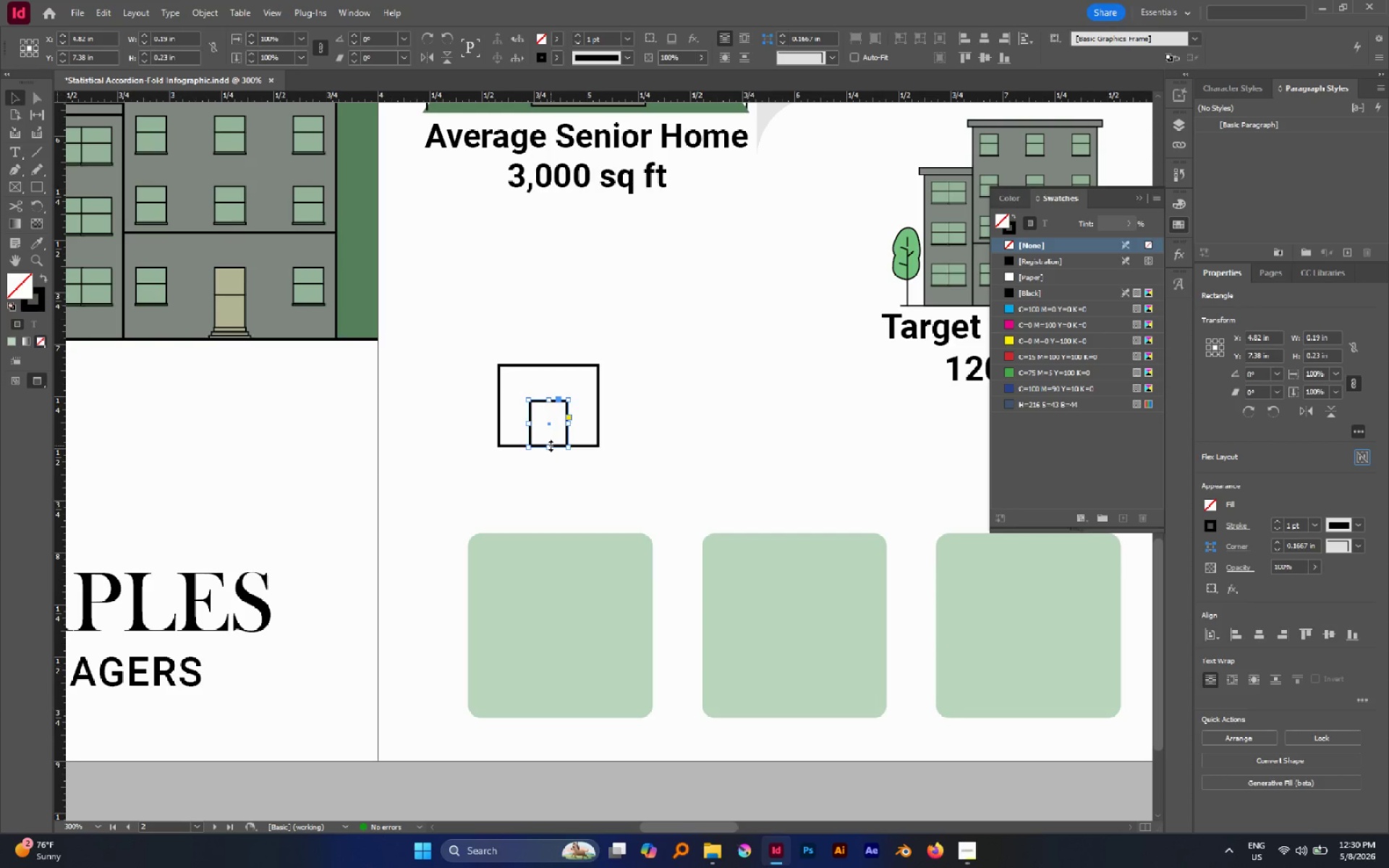 
left_click_drag(start_coordinate=[551, 446], to_coordinate=[545, 459])
 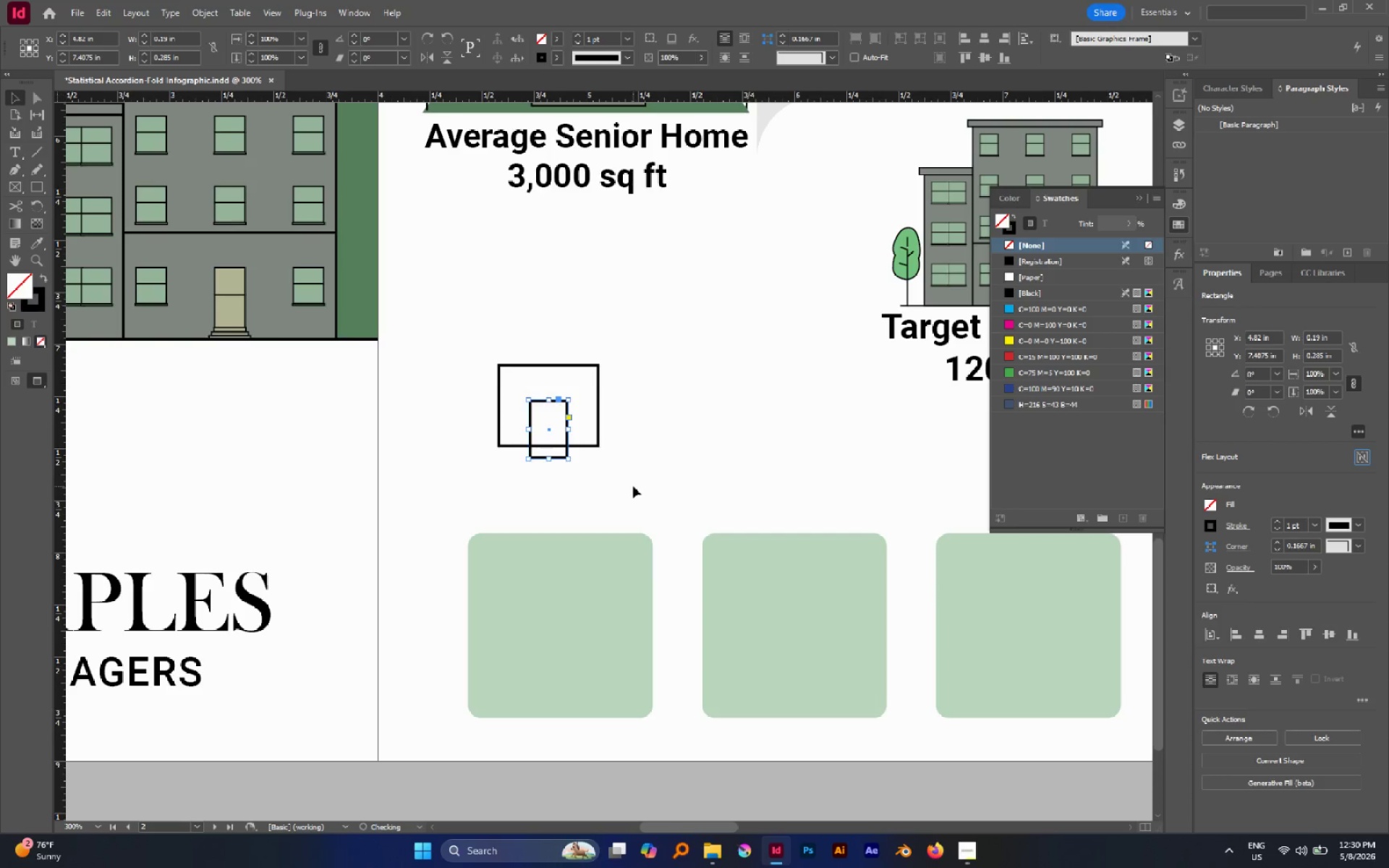 
left_click_drag(start_coordinate=[633, 486], to_coordinate=[481, 363])
 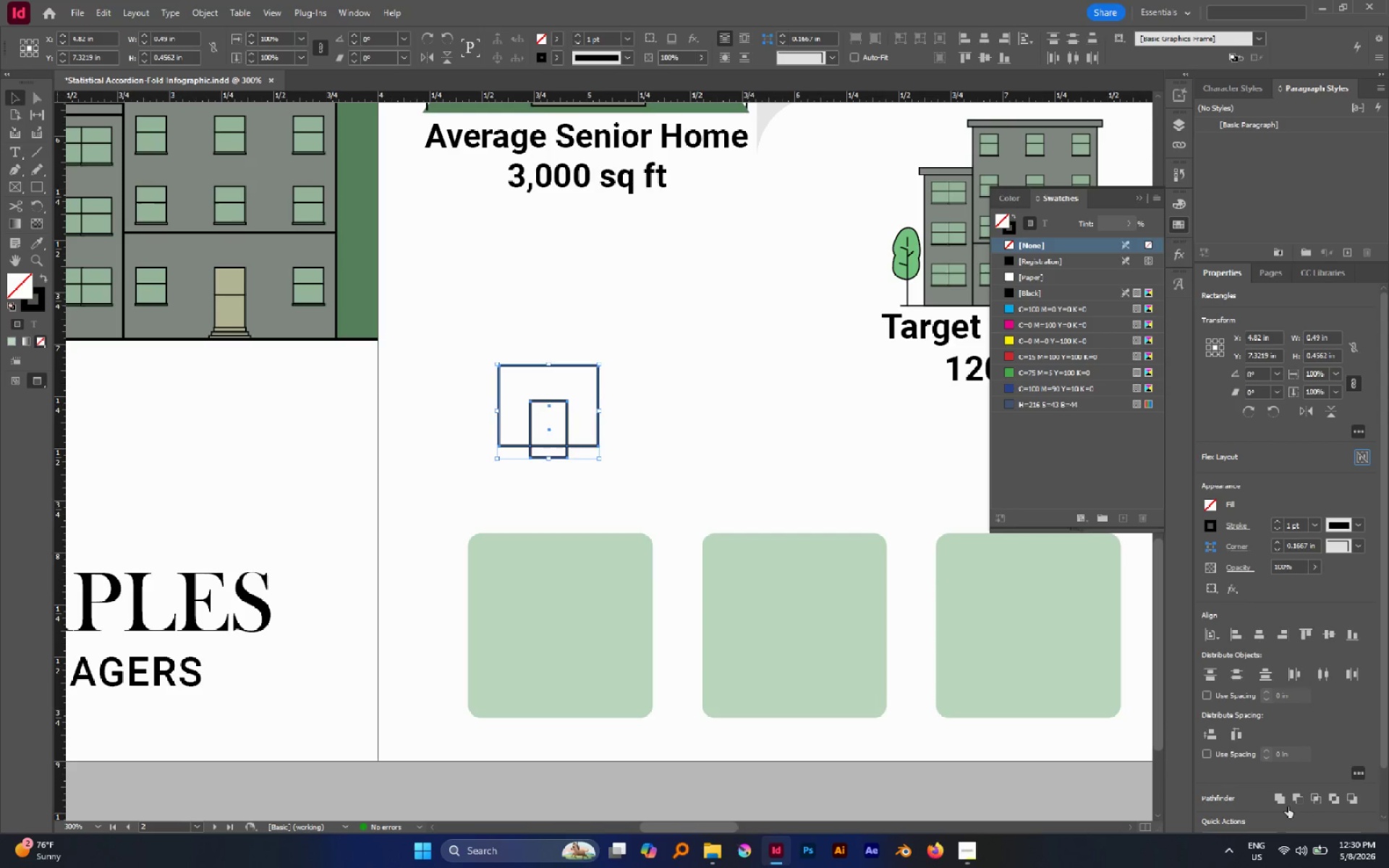 
left_click([1292, 799])
 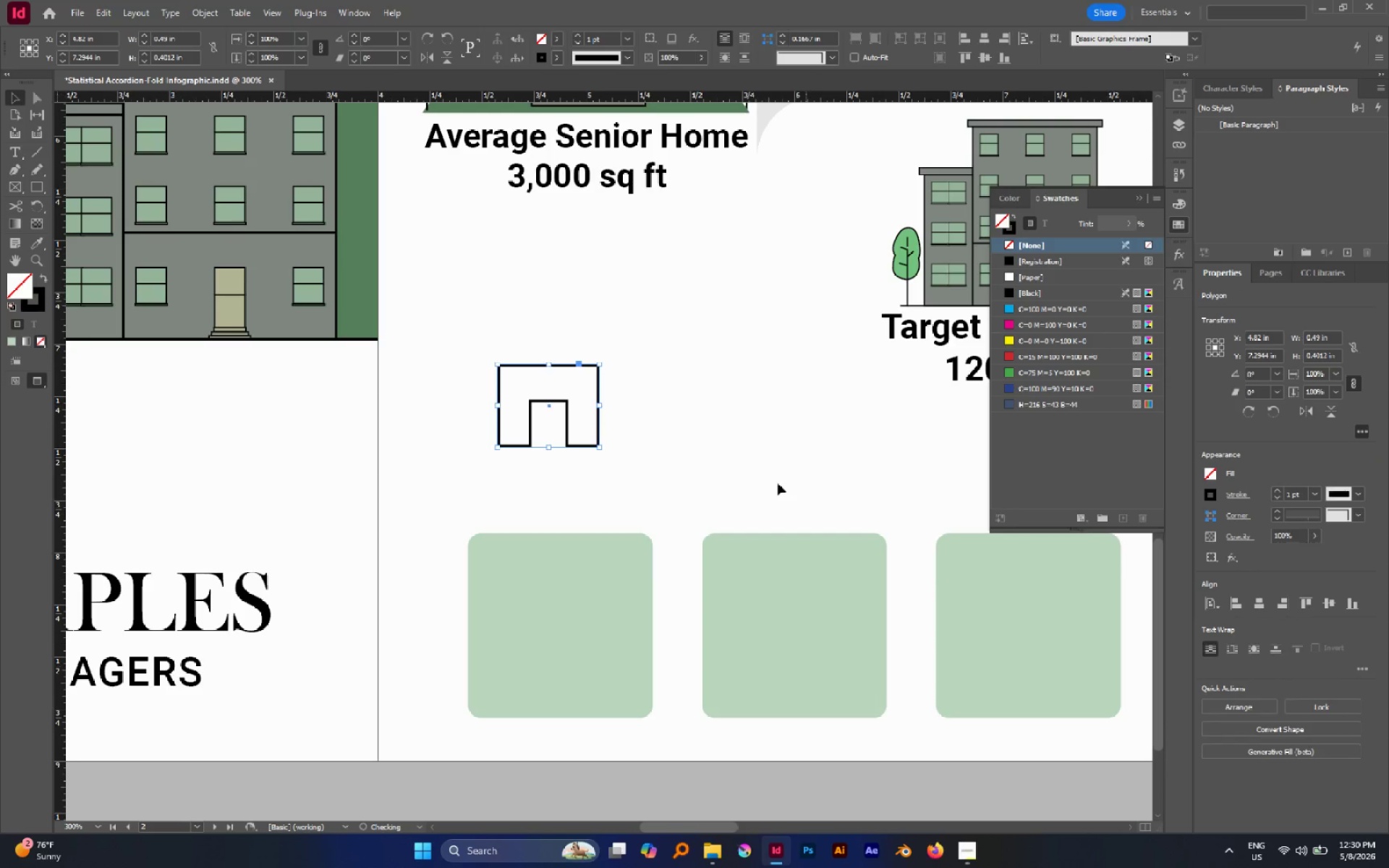 
left_click([773, 478])
 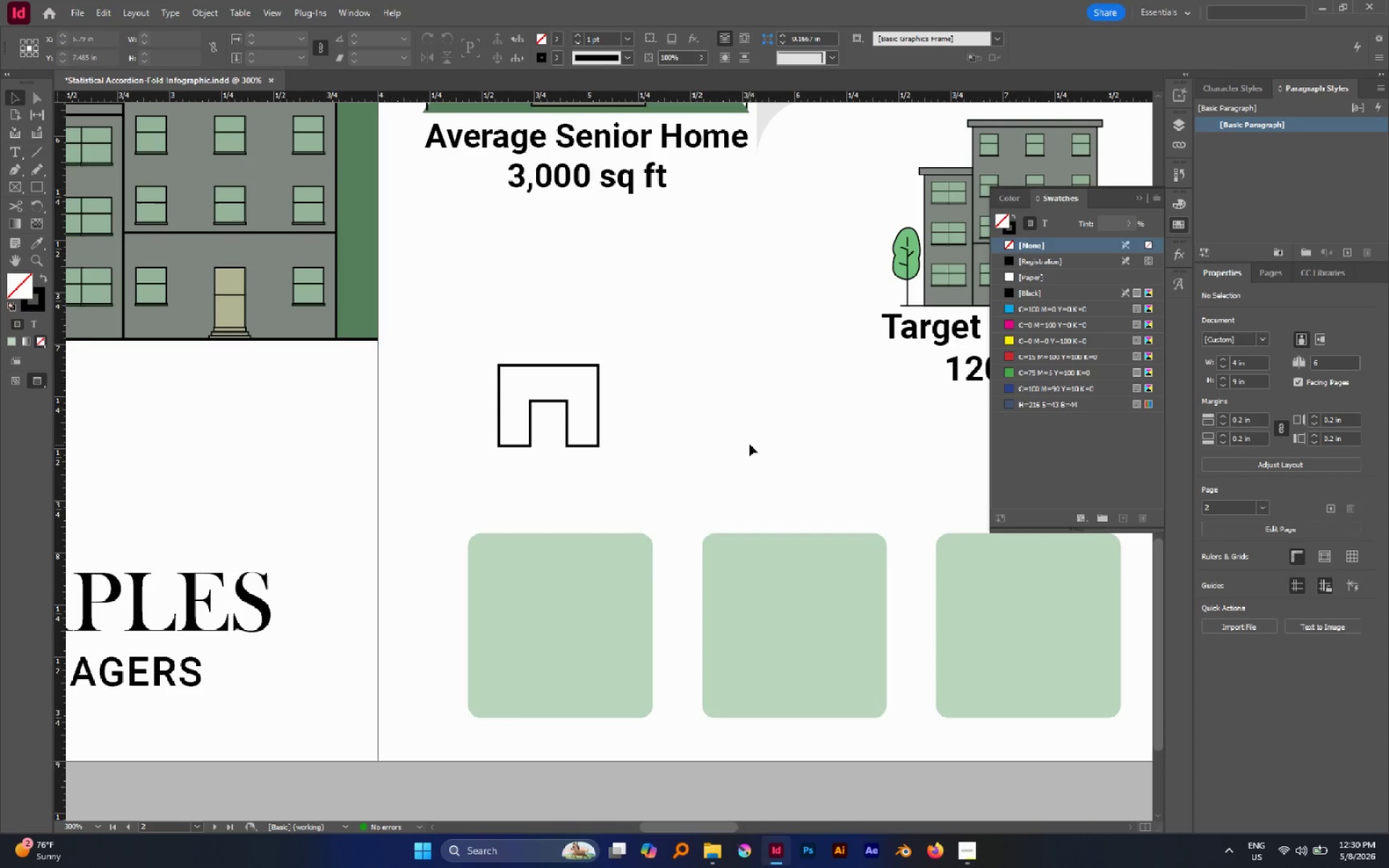 
key(M)
 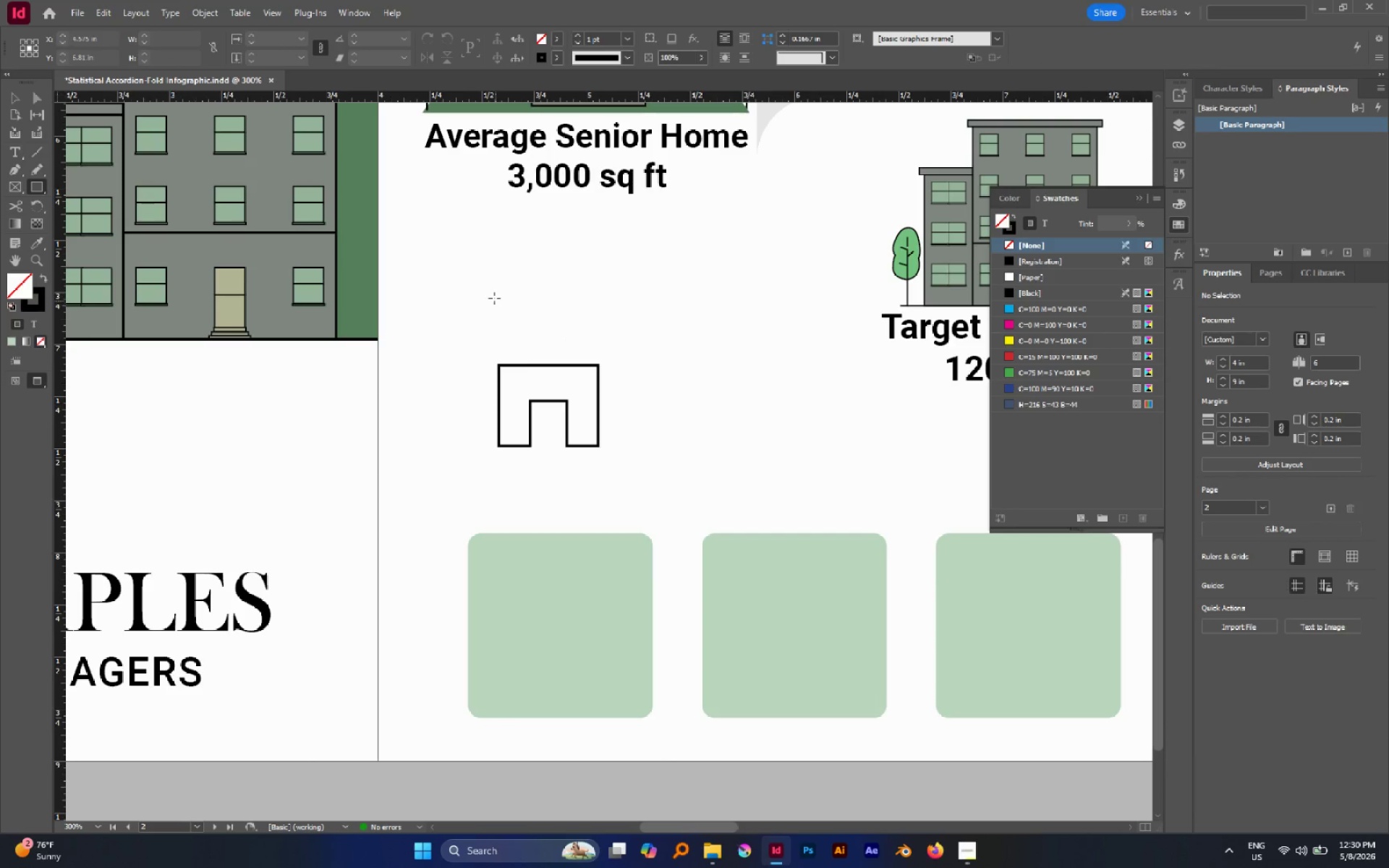 
left_click_drag(start_coordinate=[494, 297], to_coordinate=[564, 359])
 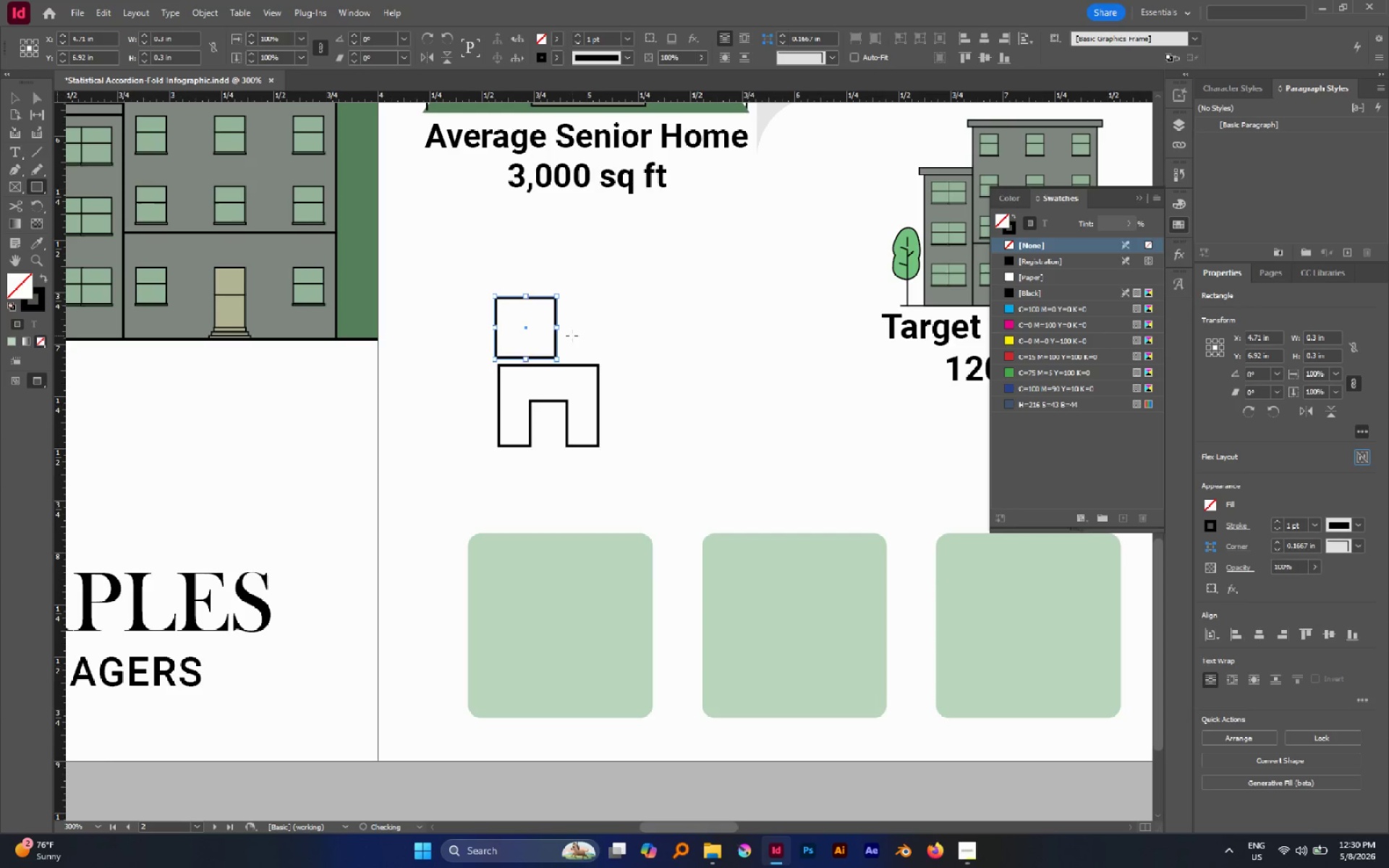 
hold_key(key=ControlLeft, duration=0.56)
 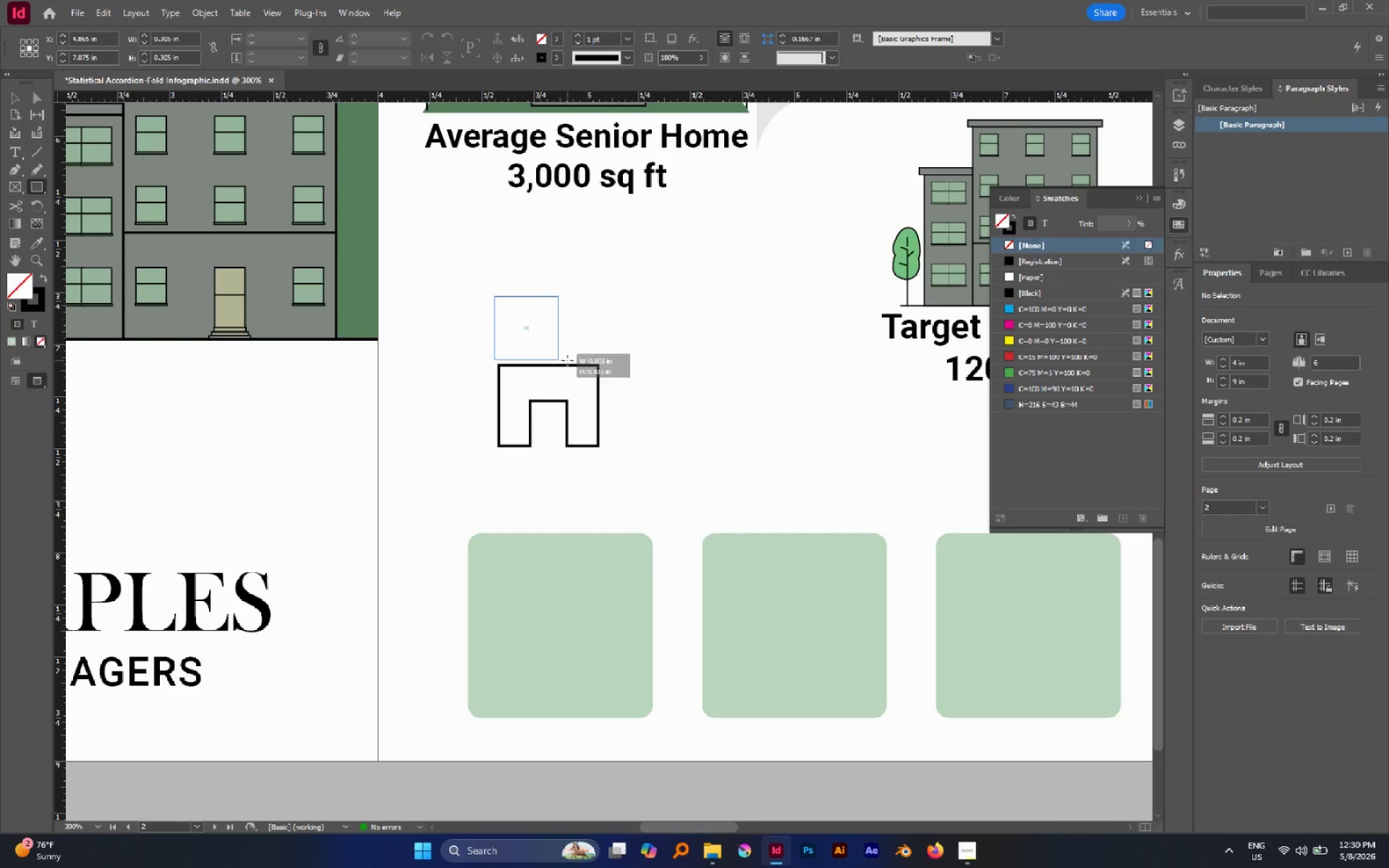 
hold_key(key=ShiftLeft, duration=1.06)
 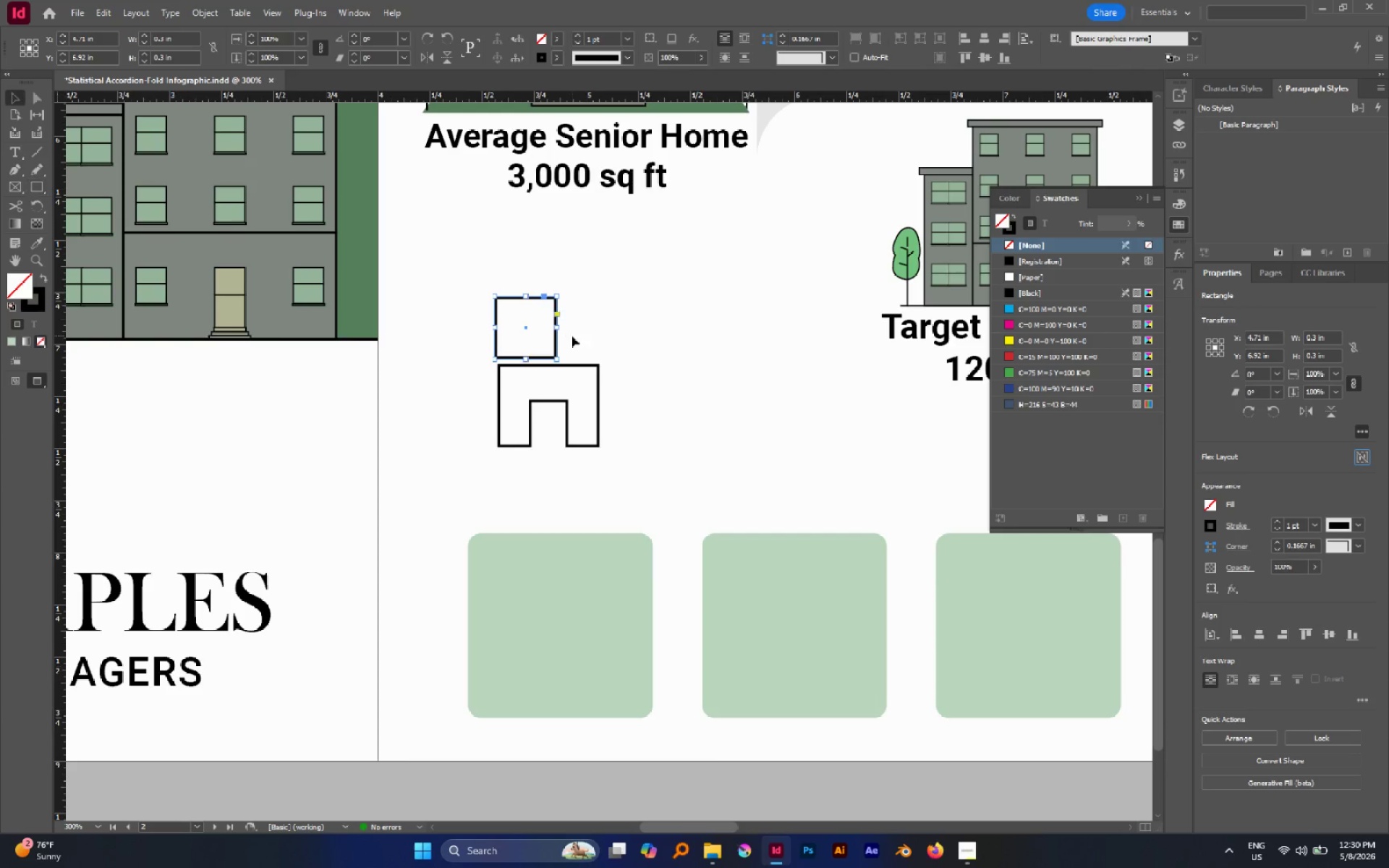 
type(VAP)
 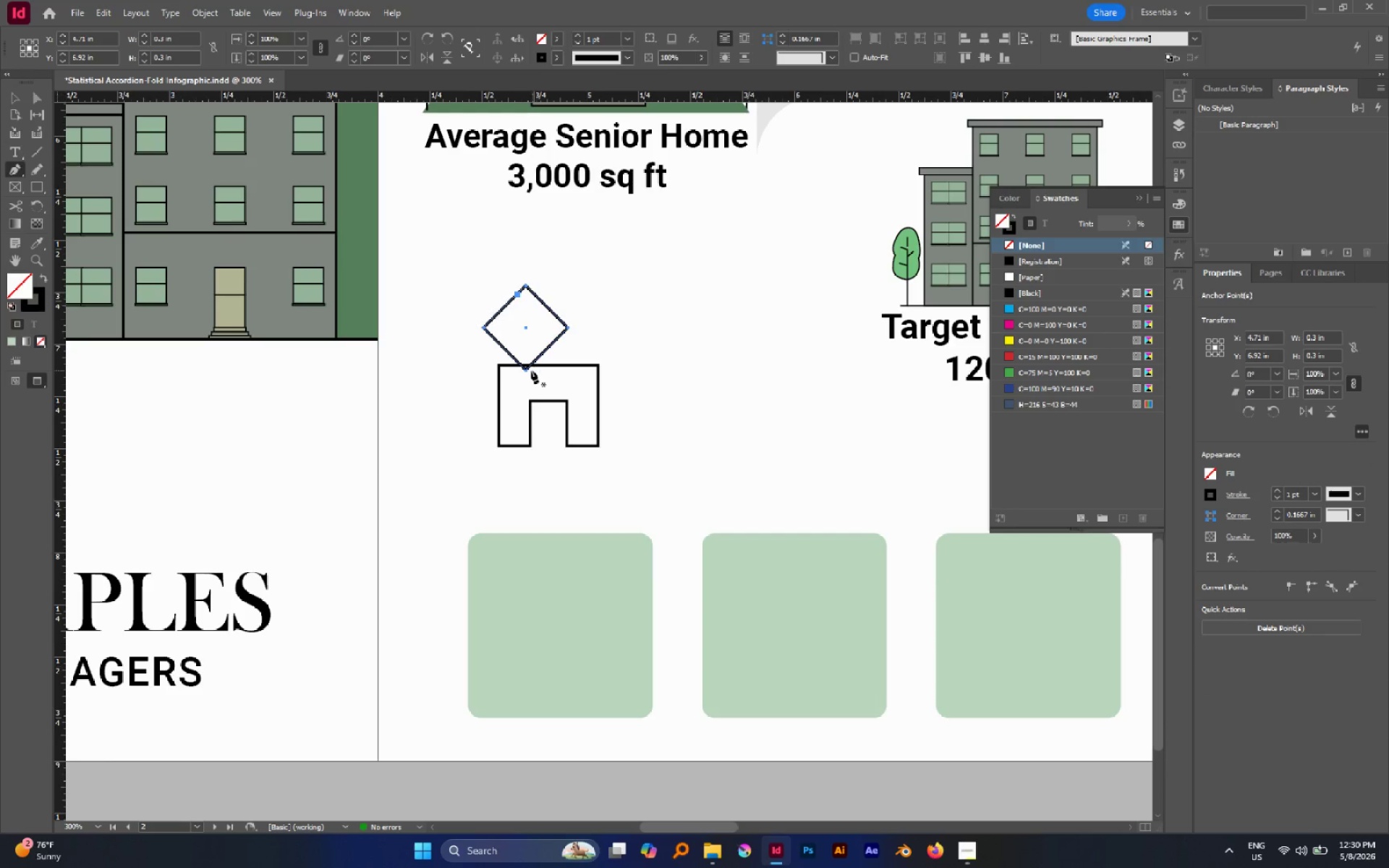 
left_click_drag(start_coordinate=[561, 296], to_coordinate=[540, 271])
 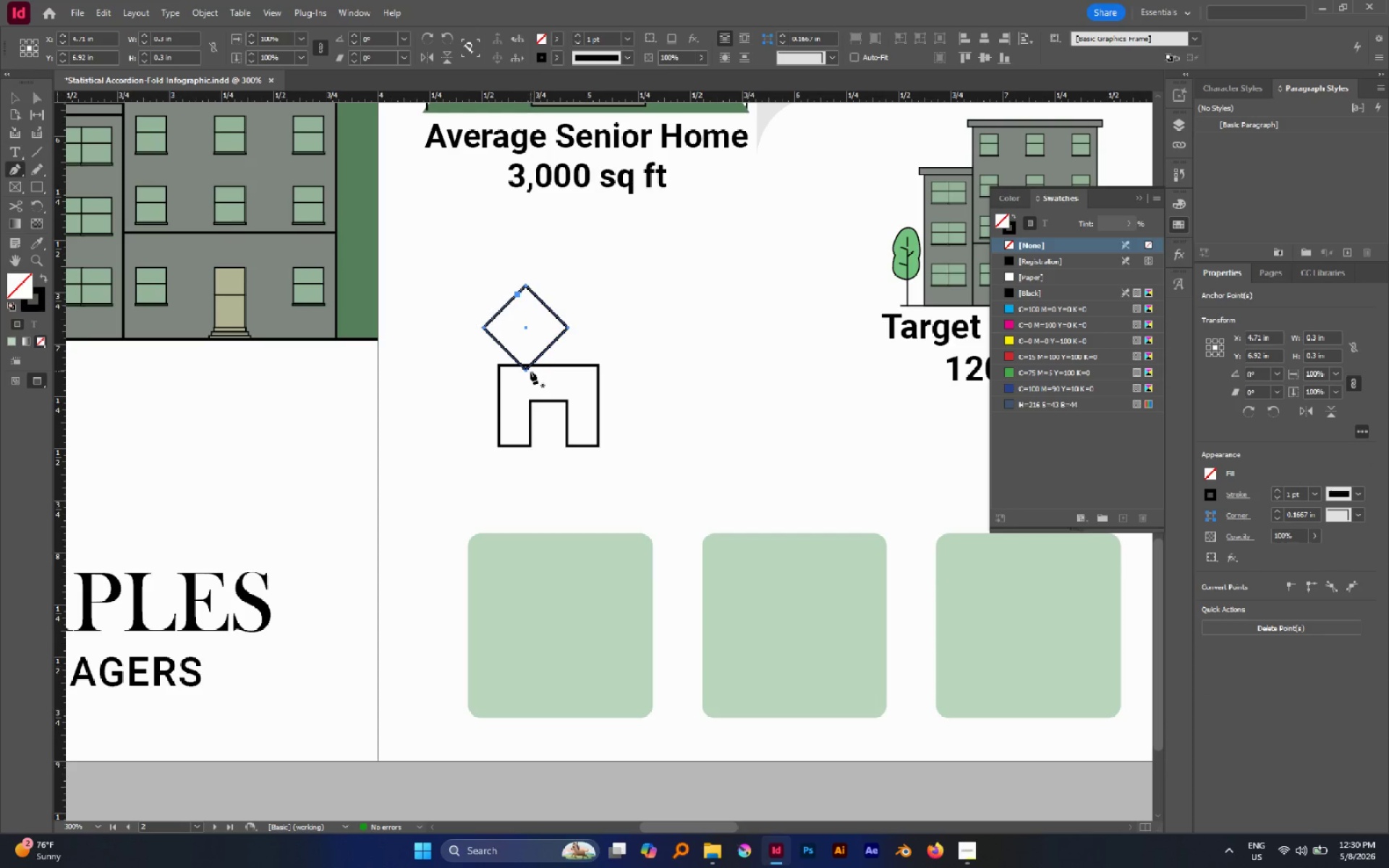 
left_click([526, 370])
 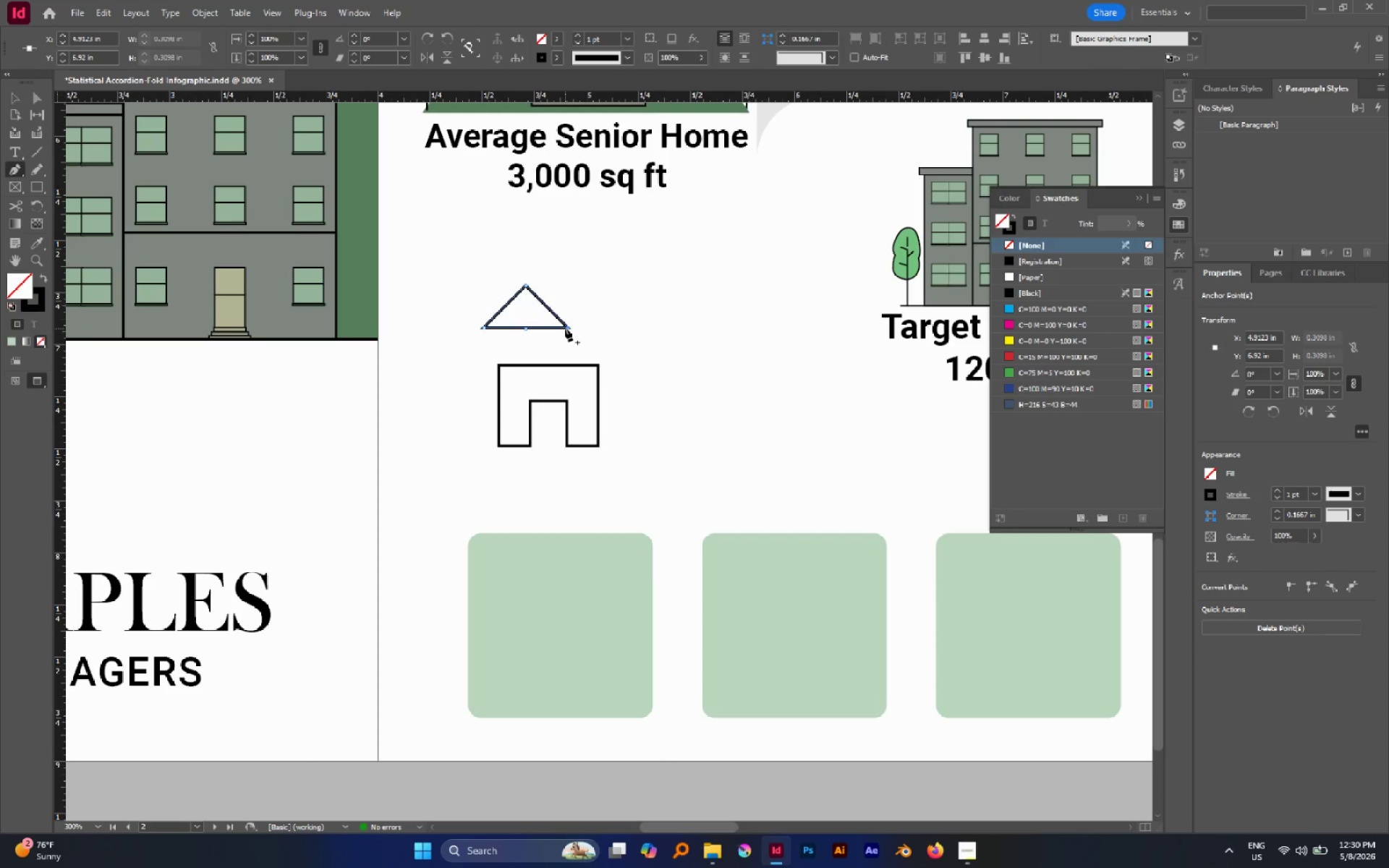 
key(V)
 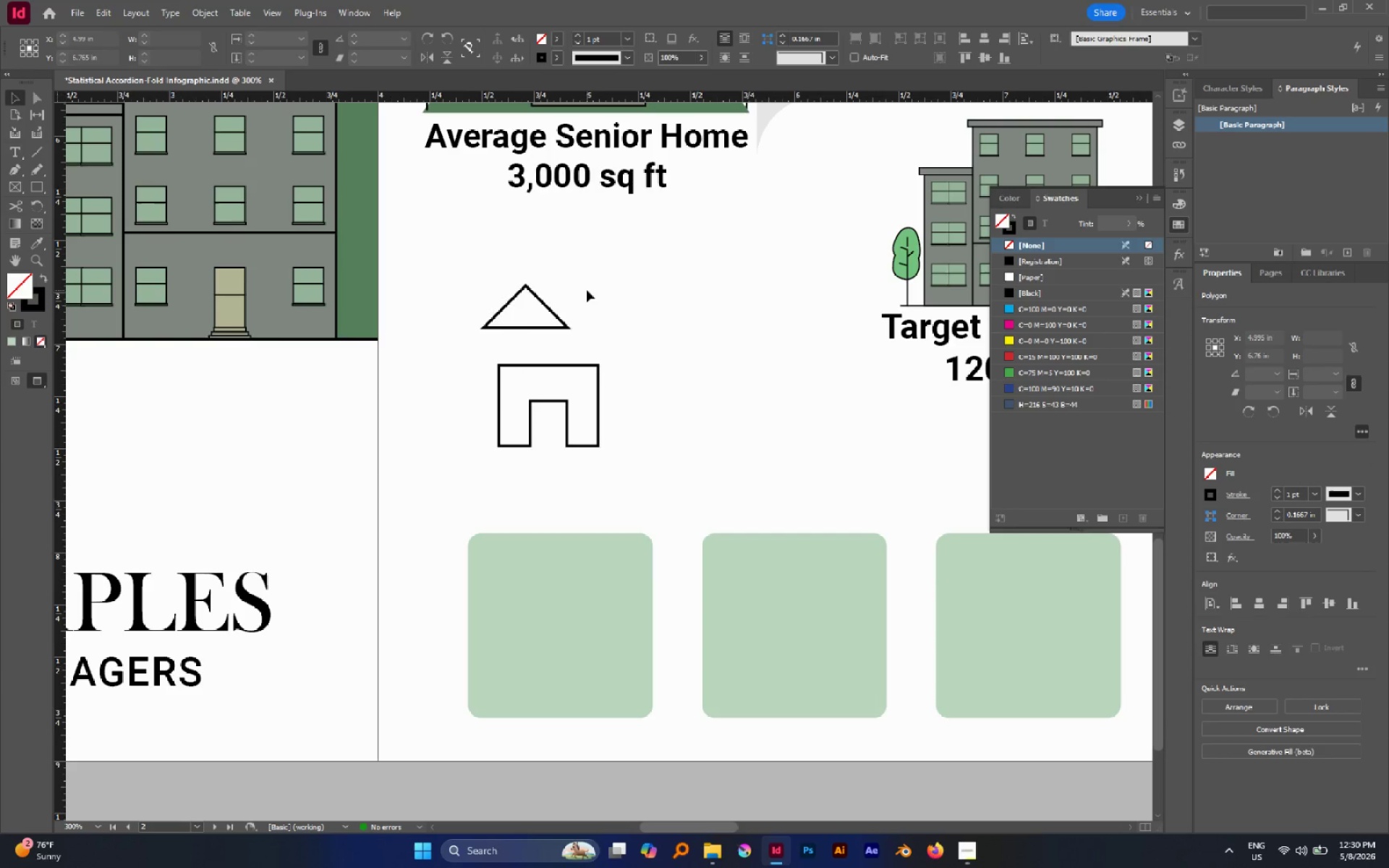 
left_click_drag(start_coordinate=[587, 290], to_coordinate=[544, 329])
 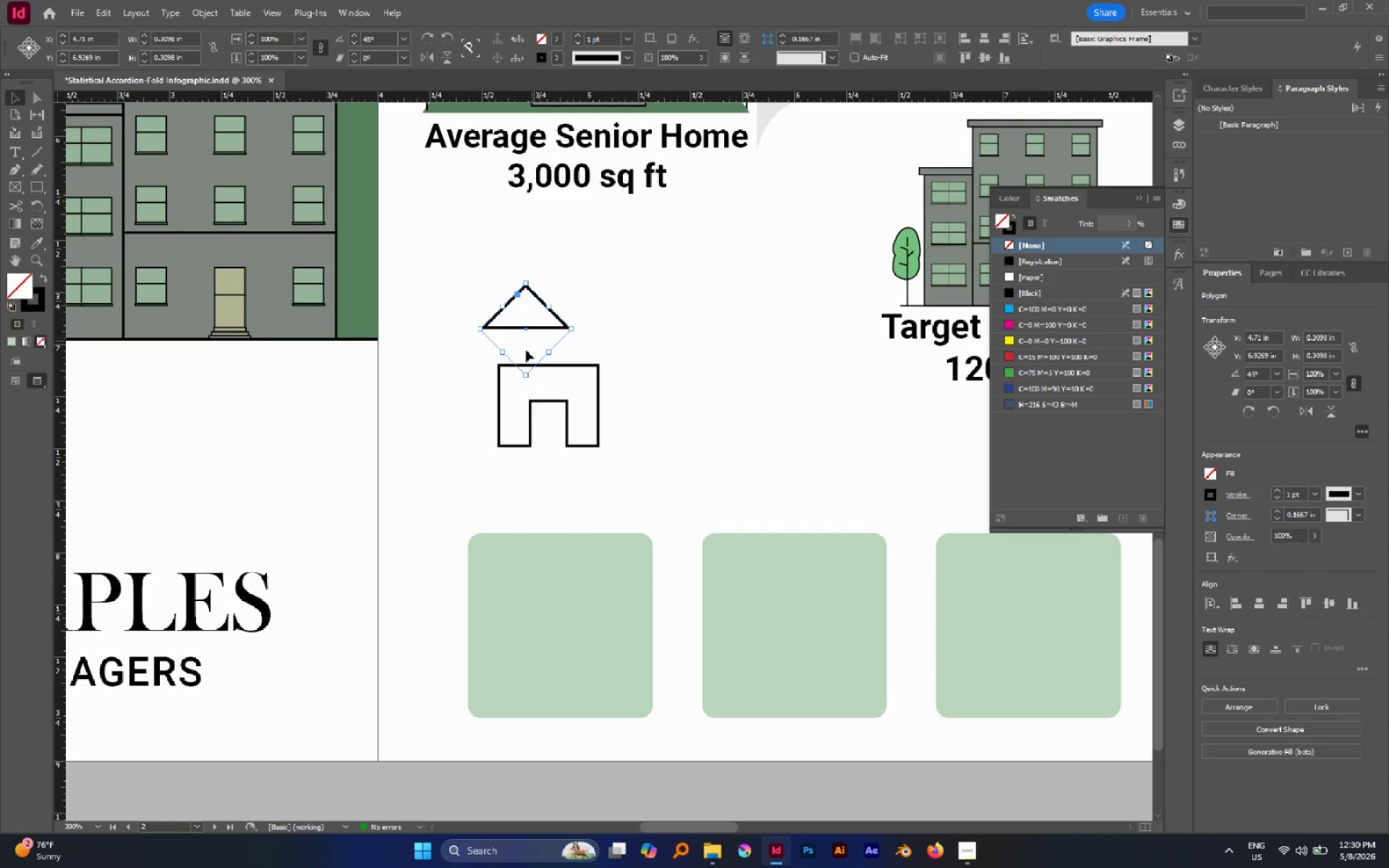 
hold_key(key=ShiftLeft, duration=1.47)
left_click_drag(start_coordinate=[528, 373], to_coordinate=[539, 412])
 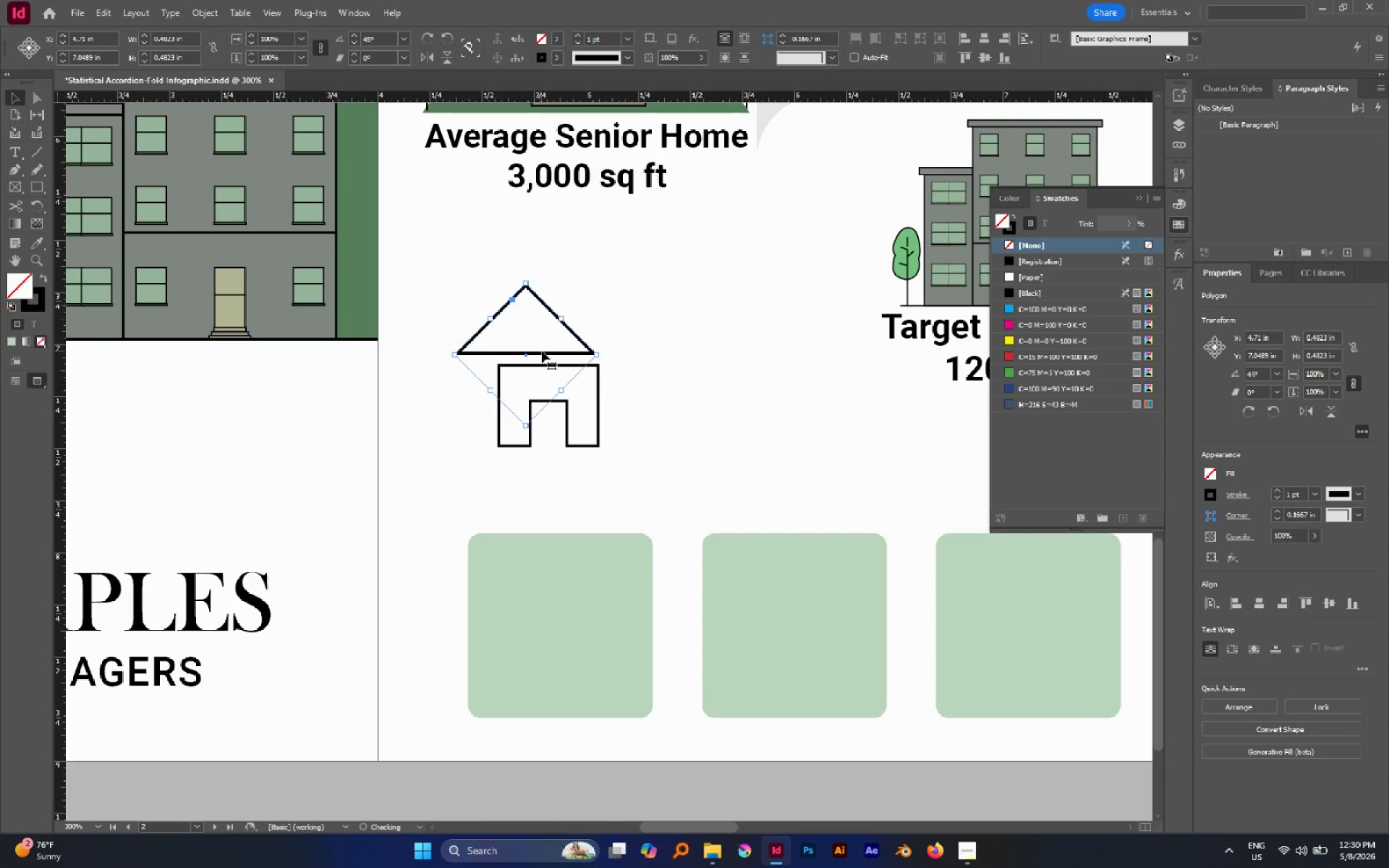 
left_click_drag(start_coordinate=[545, 351], to_coordinate=[570, 363])
 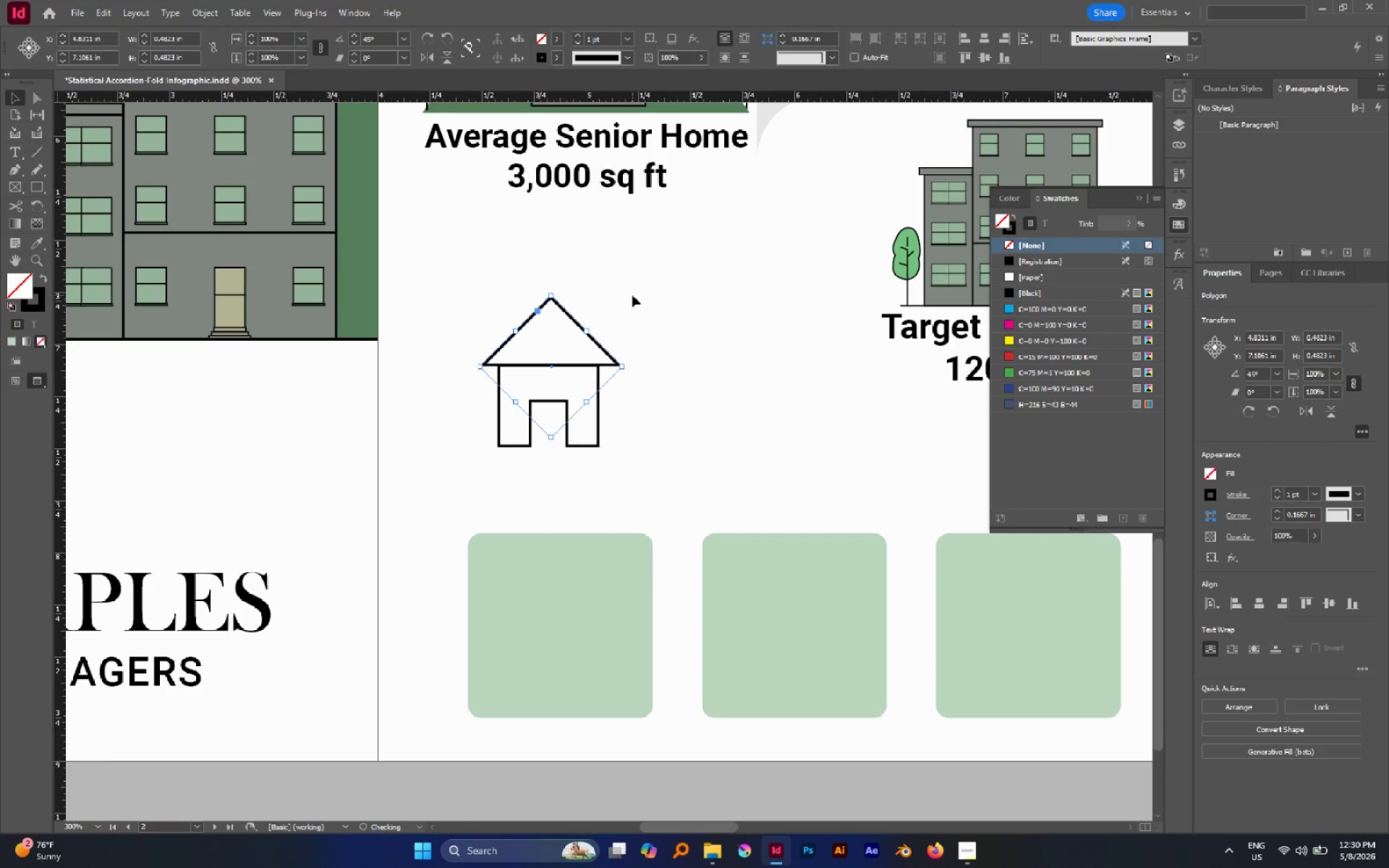 
left_click_drag(start_coordinate=[632, 295], to_coordinate=[539, 366])
 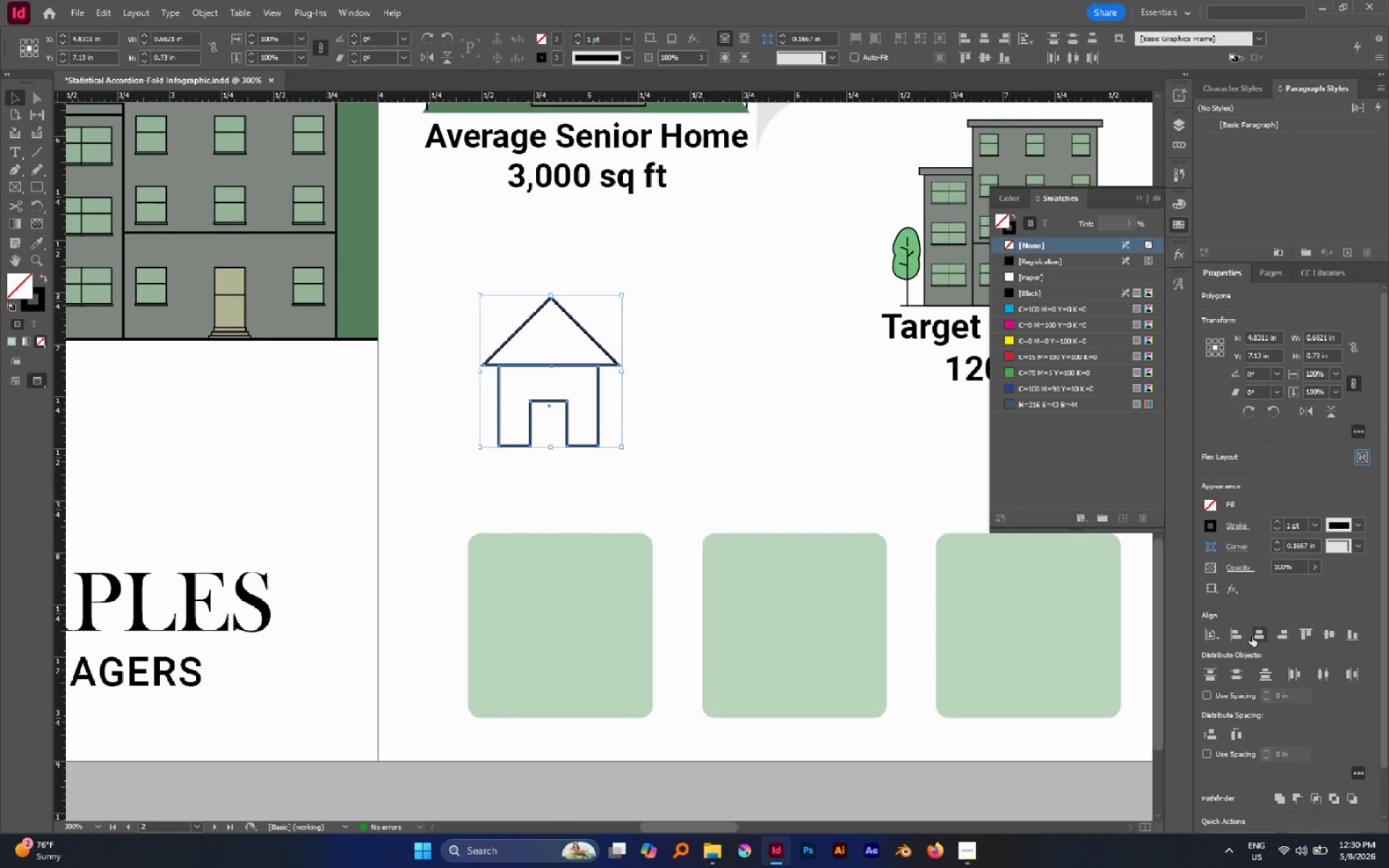 
left_click([1205, 632])
 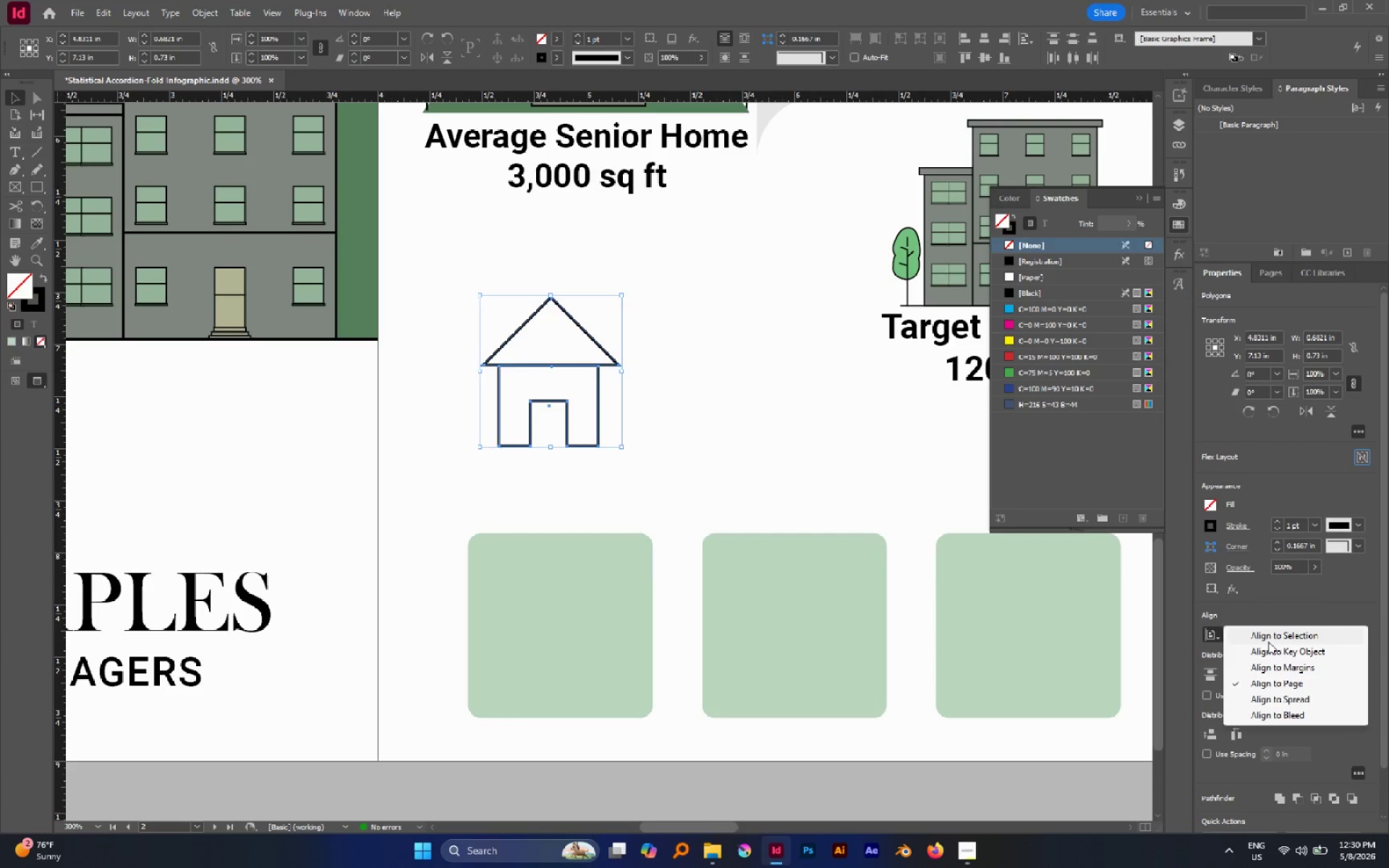 
left_click([1268, 639])
 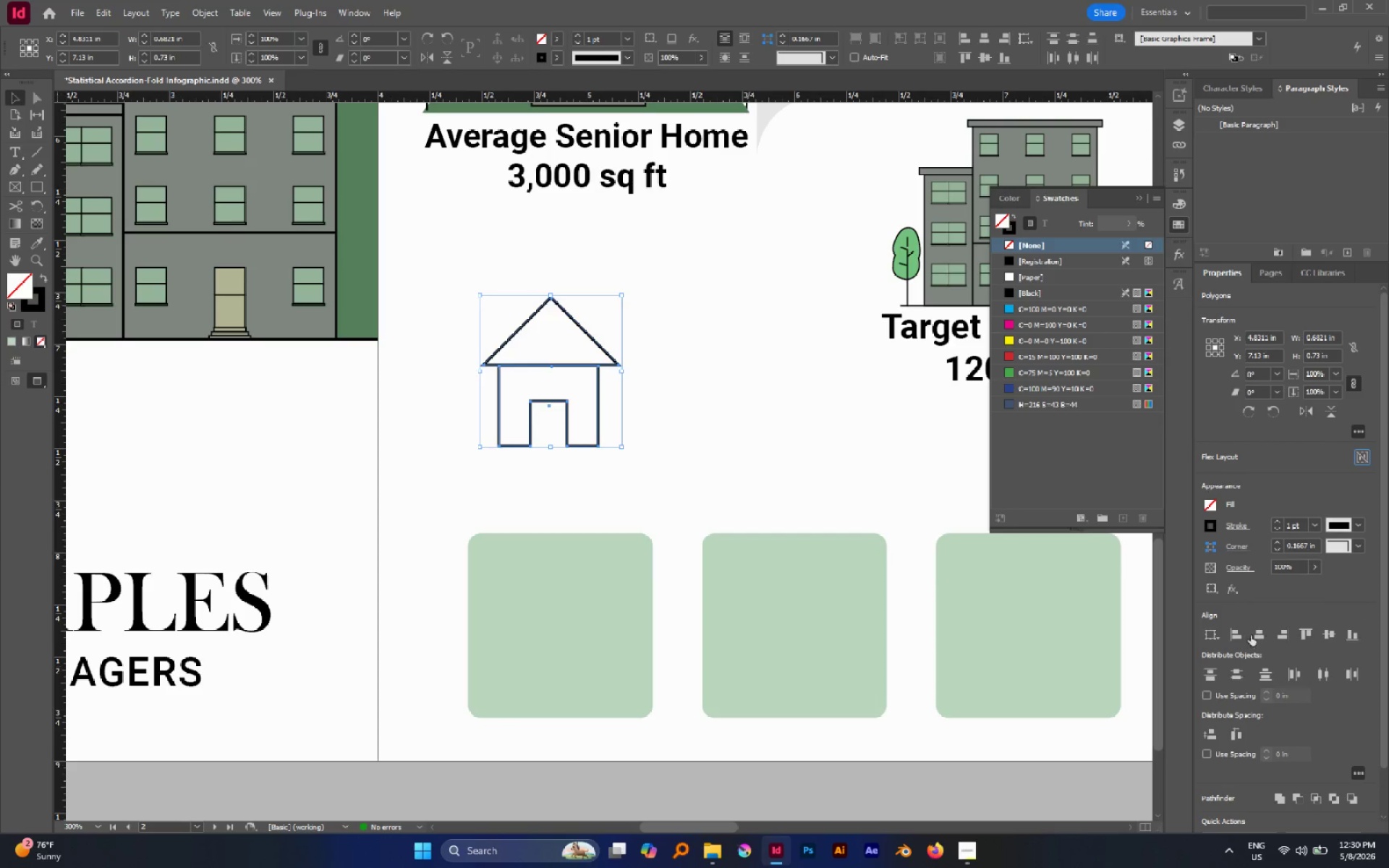 
left_click([1252, 635])
 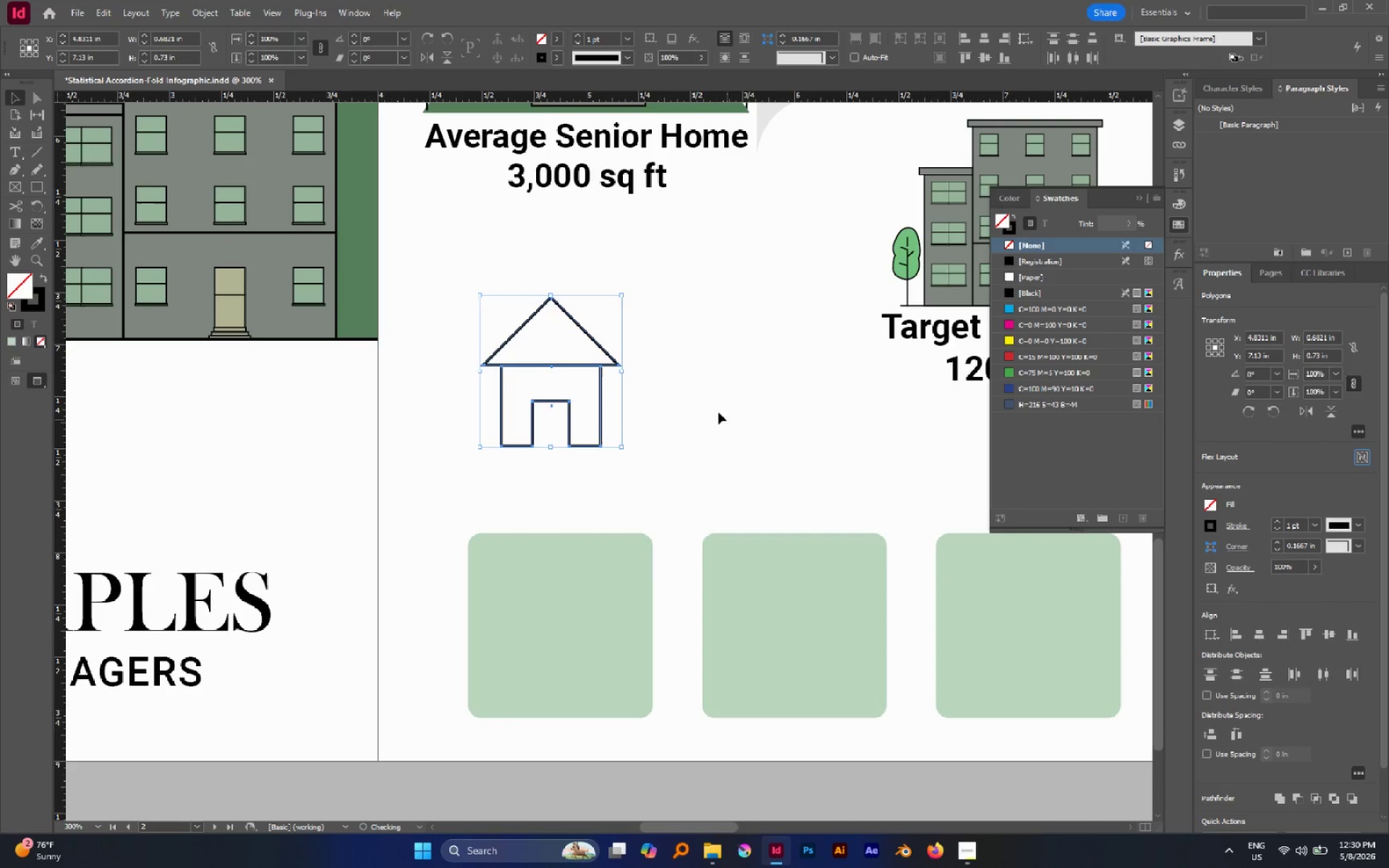 
left_click([711, 404])
 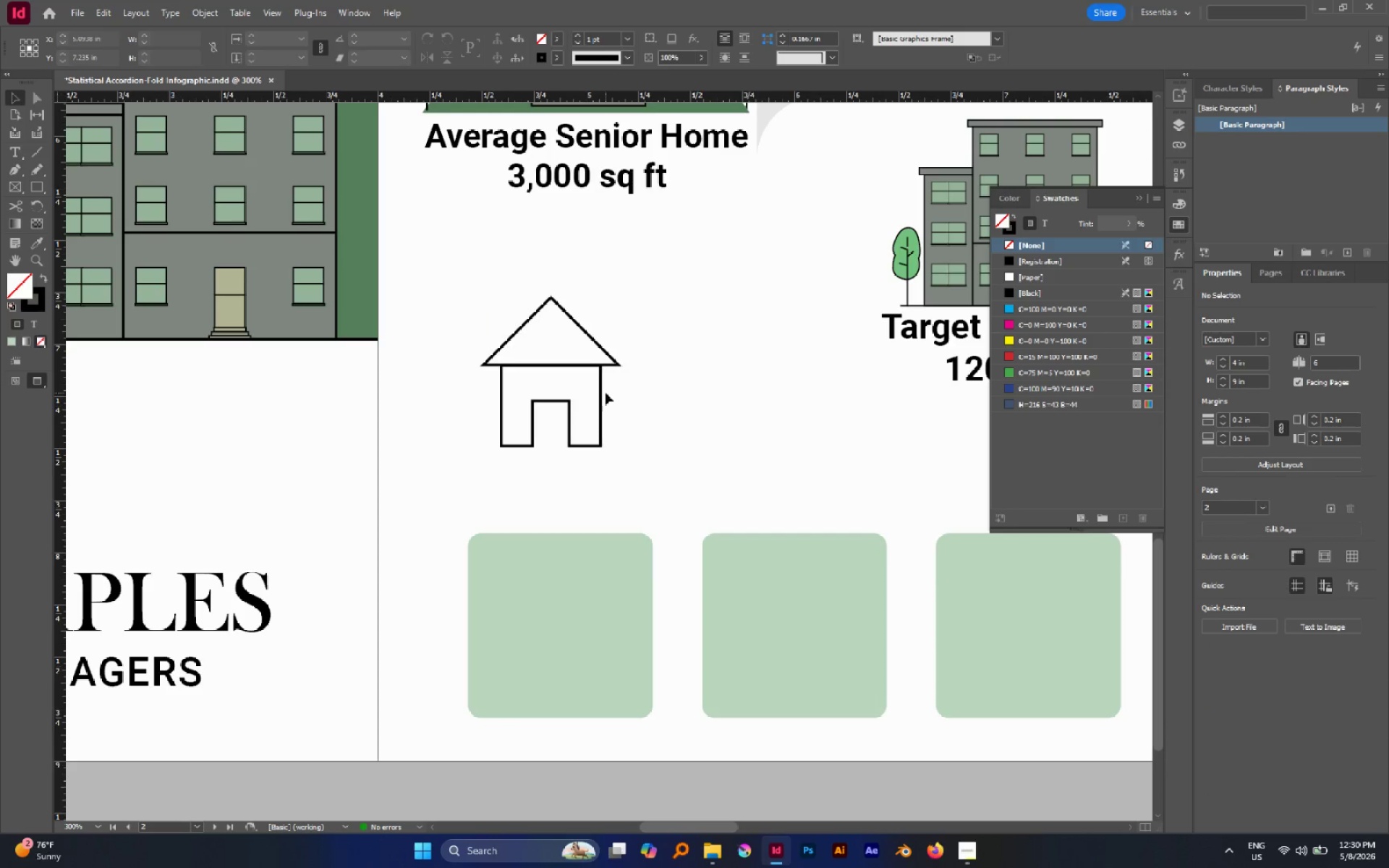 
left_click([601, 392])
 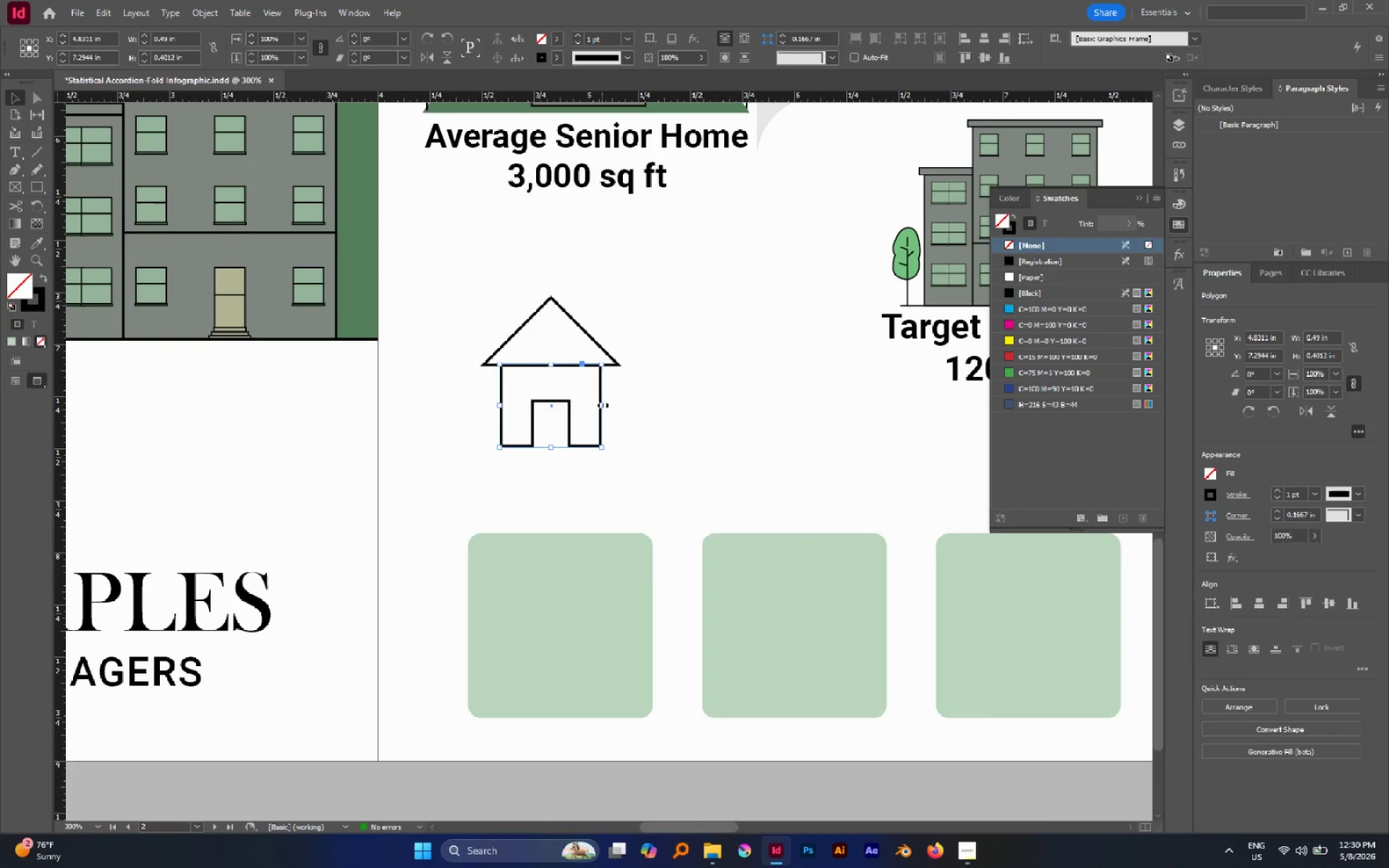 
left_click_drag(start_coordinate=[602, 405], to_coordinate=[666, 404])
 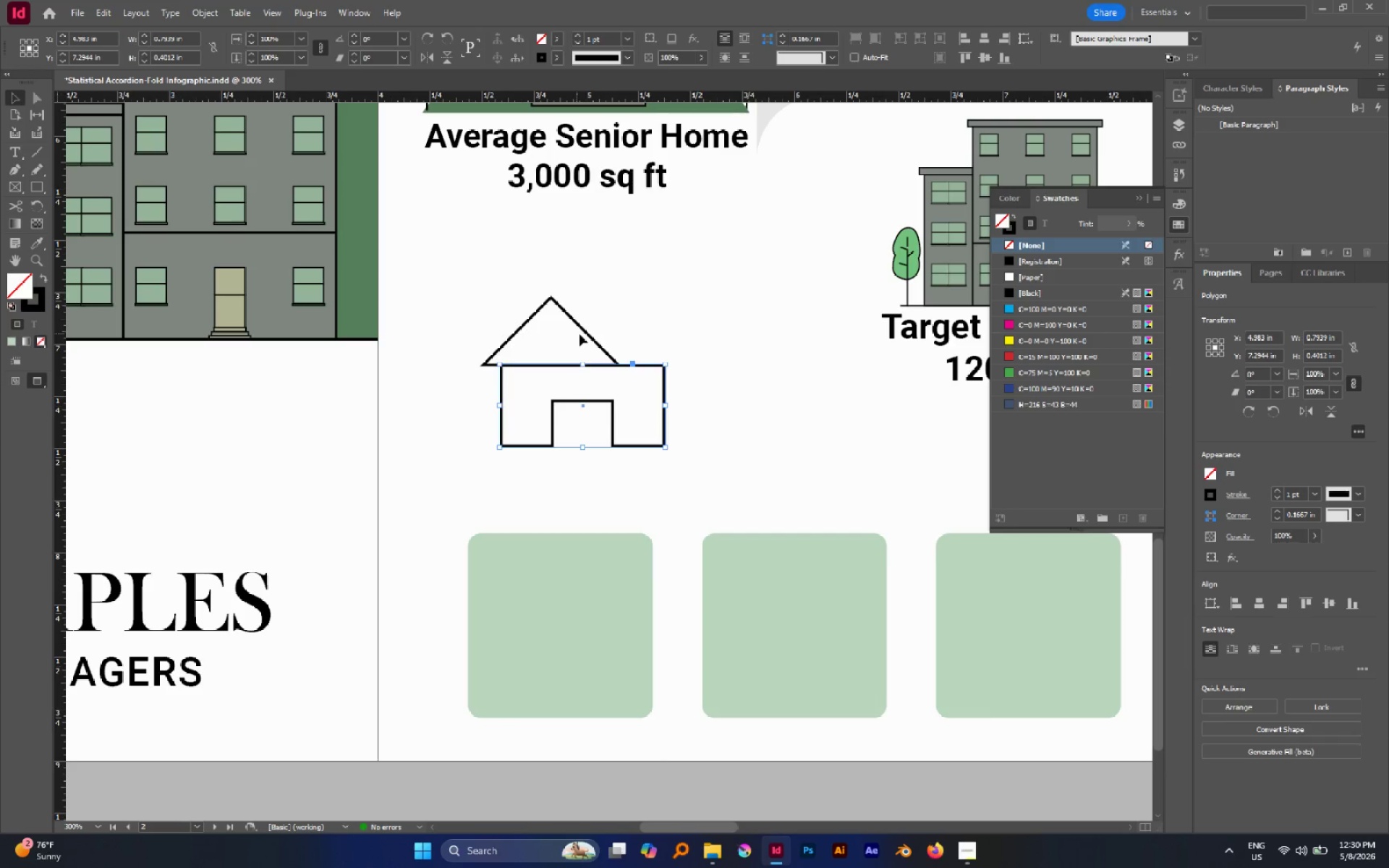 
left_click([583, 333])
 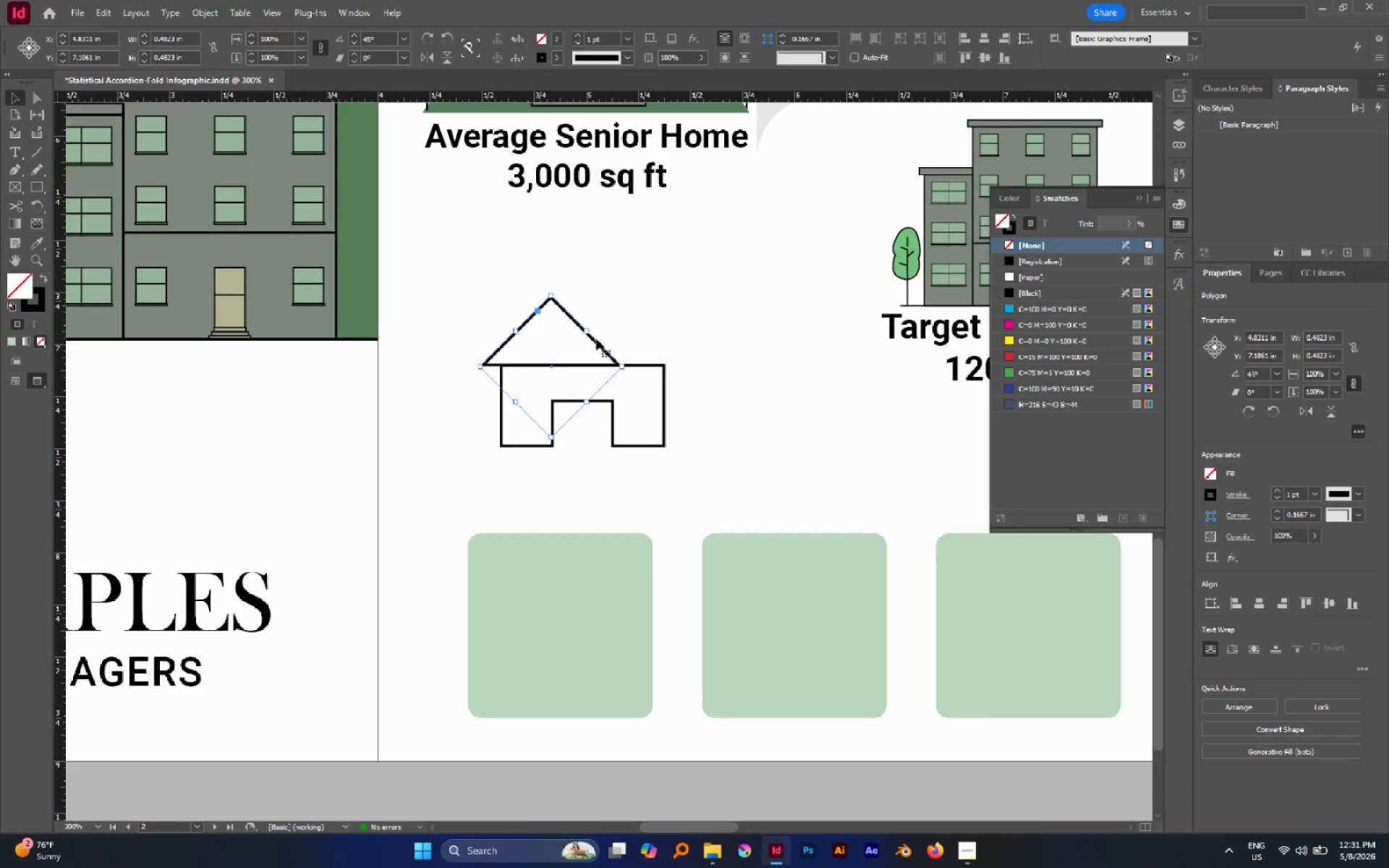 
left_click_drag(start_coordinate=[621, 368], to_coordinate=[689, 373])
 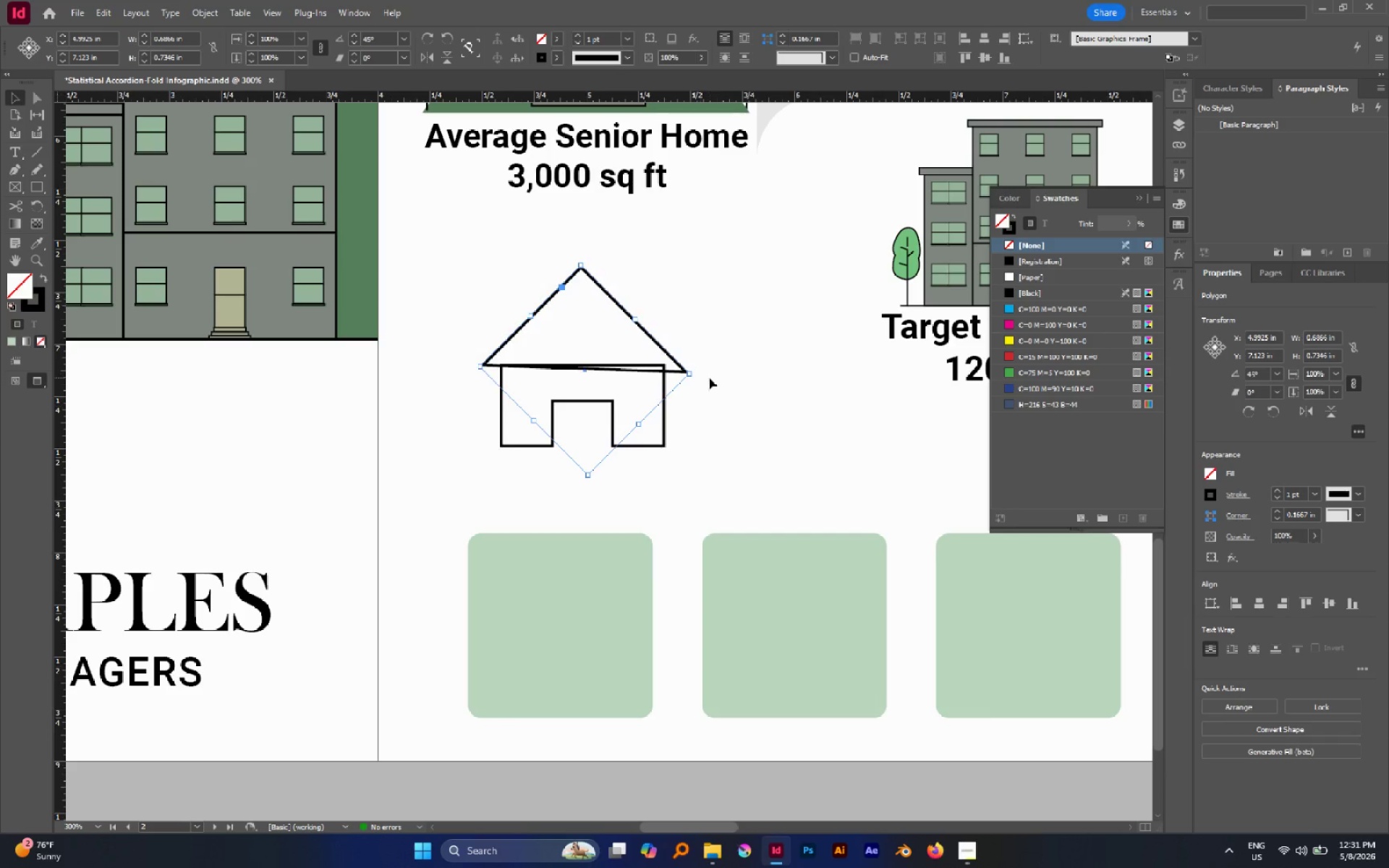 
key(Control+Z)
 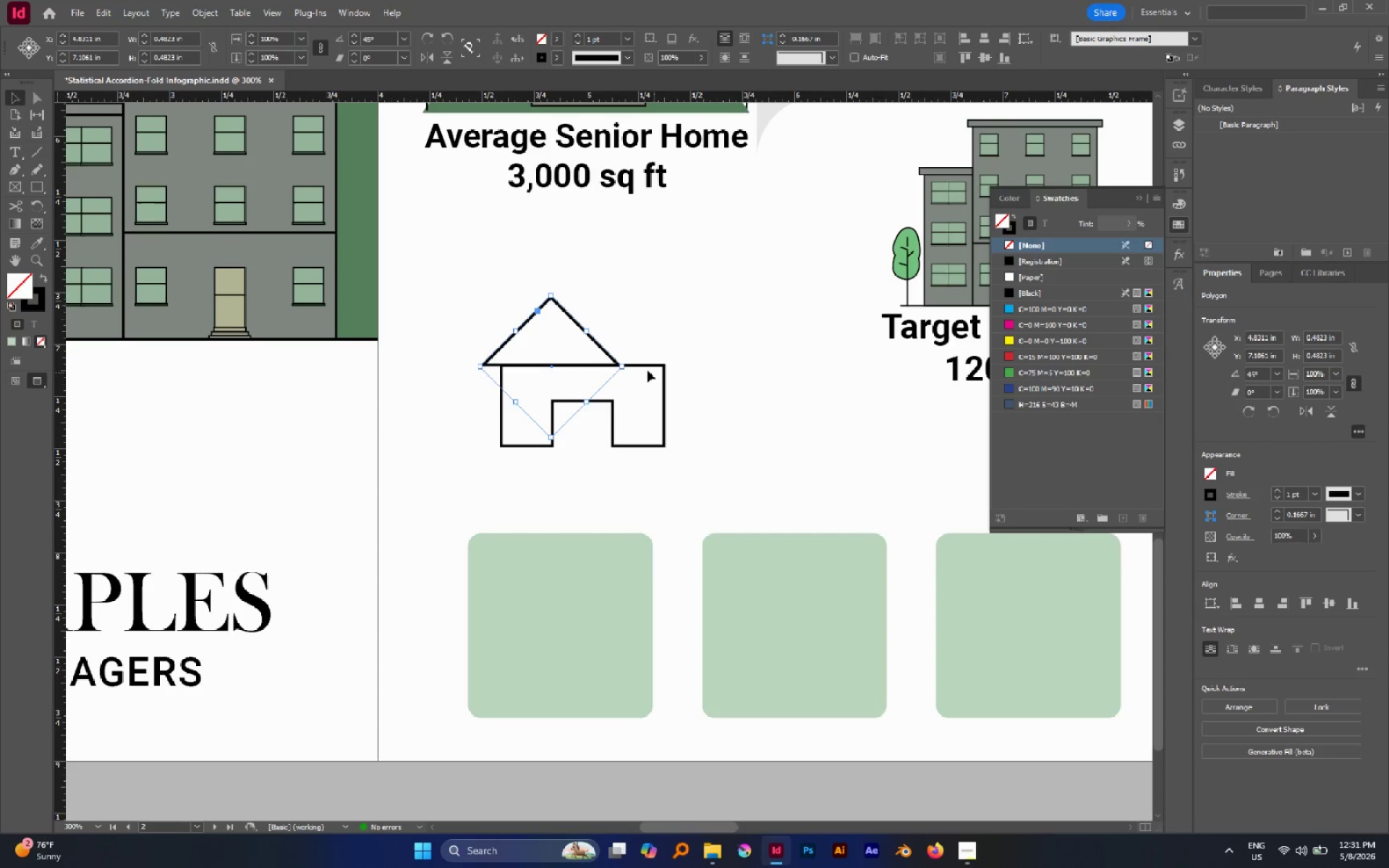 
key(A)
 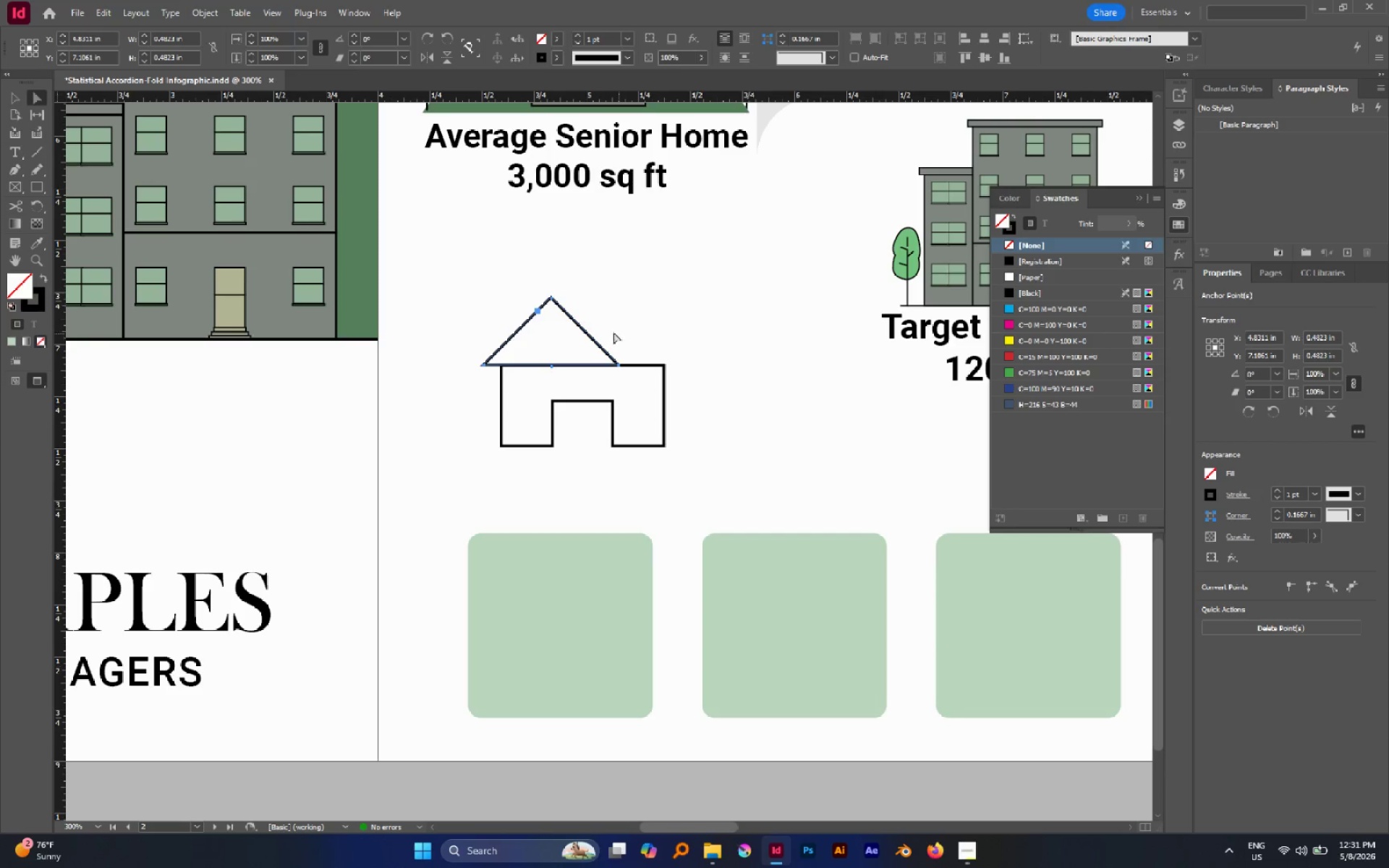 
left_click([584, 318])
 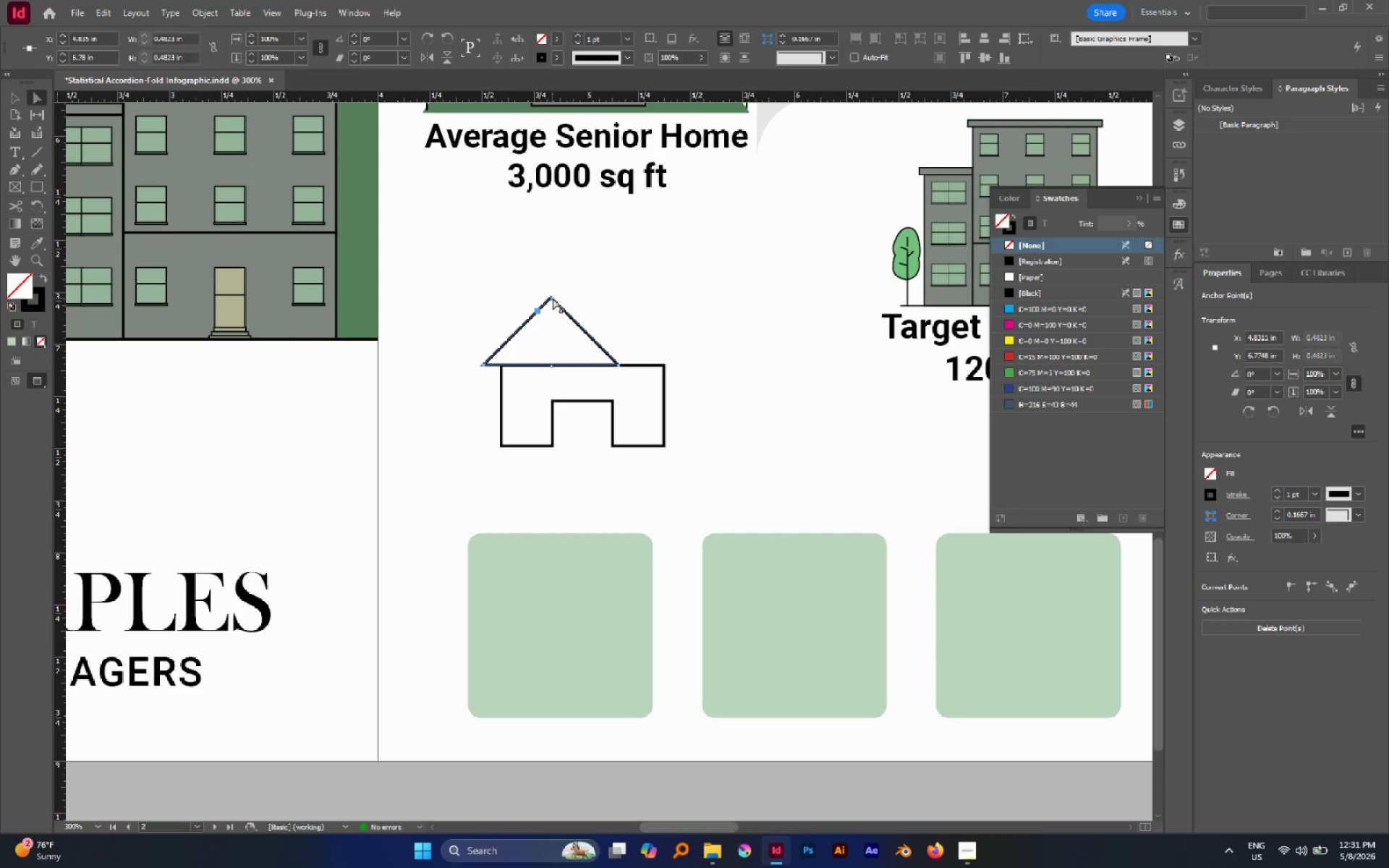 
left_click_drag(start_coordinate=[553, 297], to_coordinate=[559, 297])
 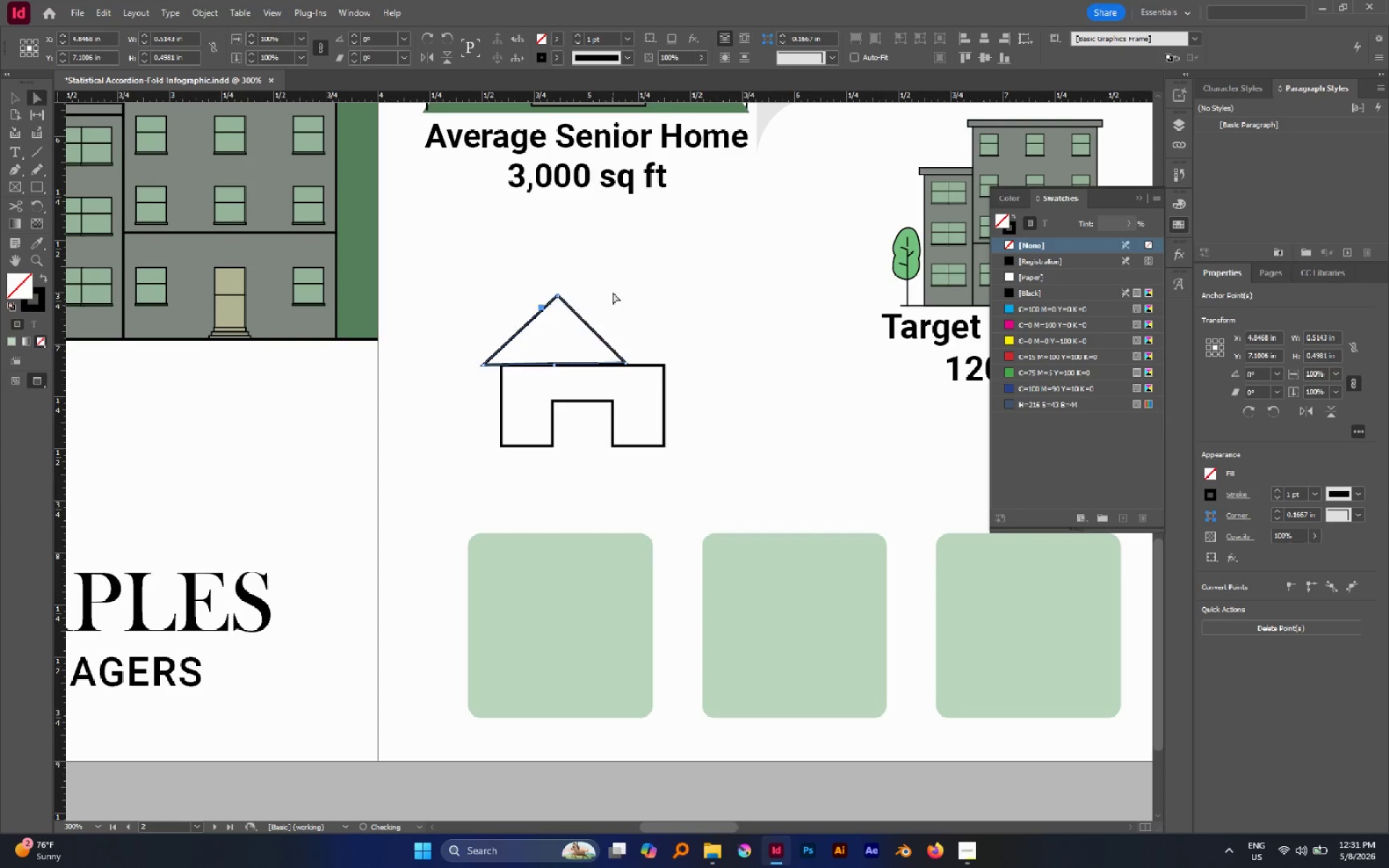 
left_click([613, 292])
 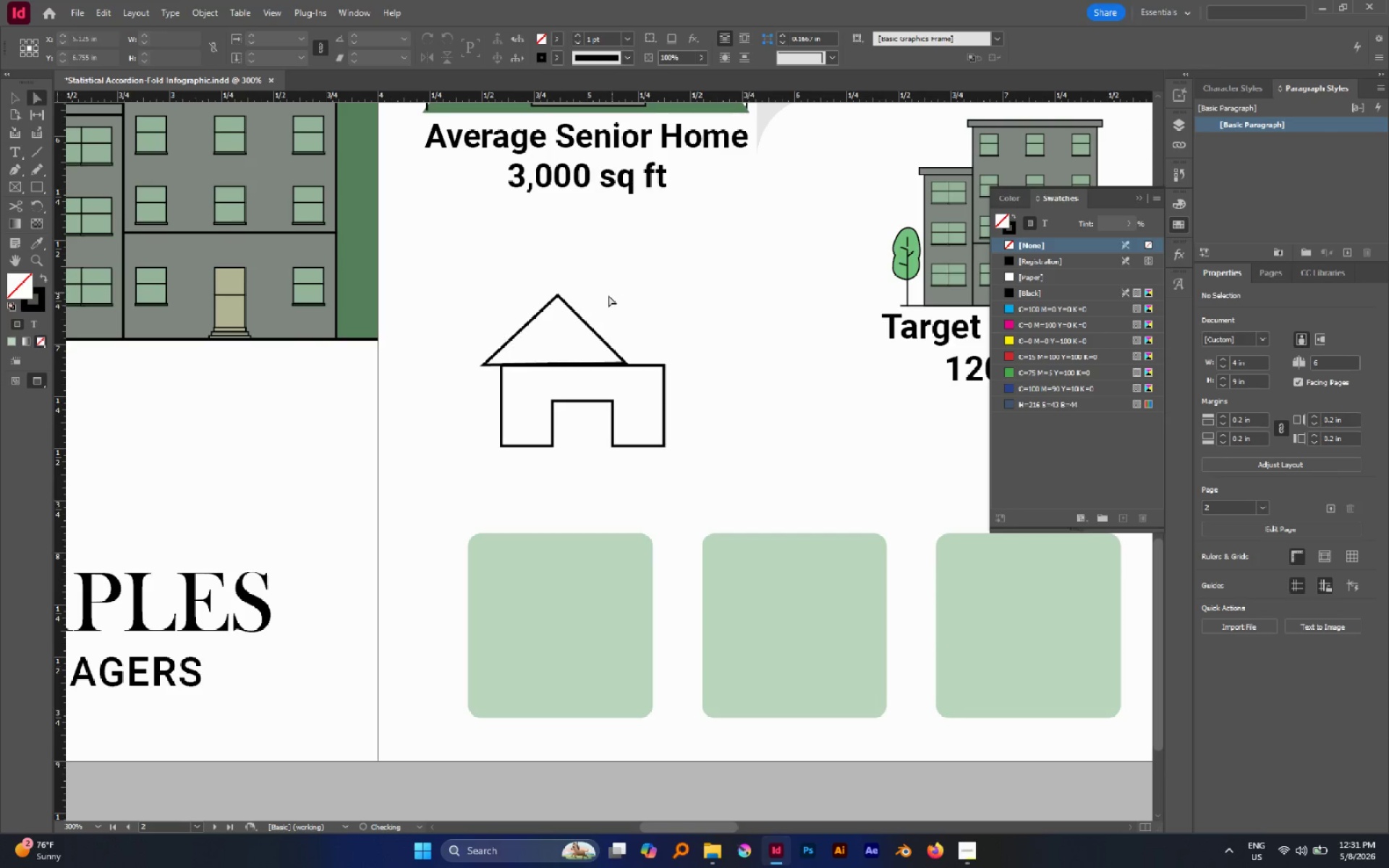 
key(V)
 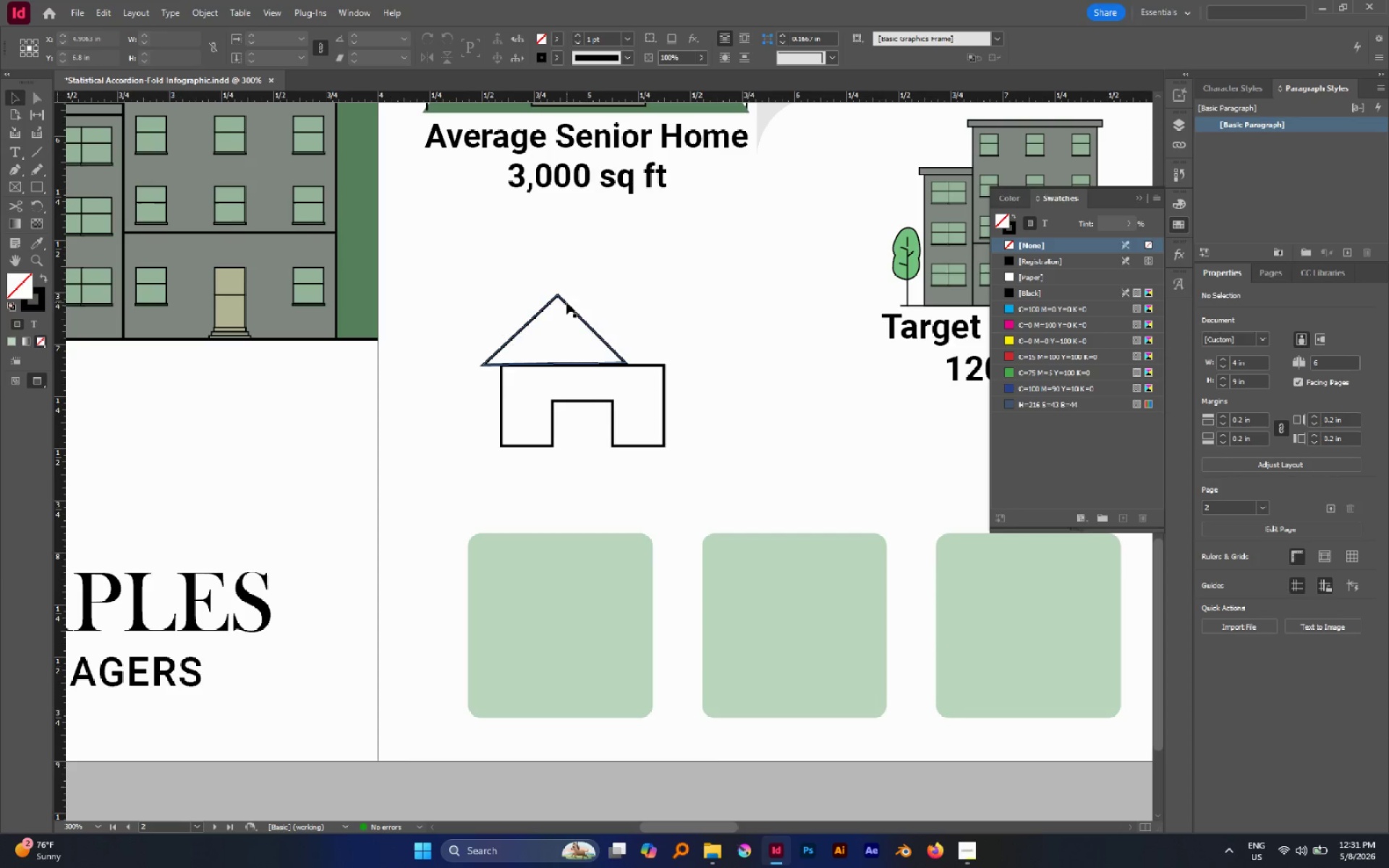 
left_click([566, 302])
 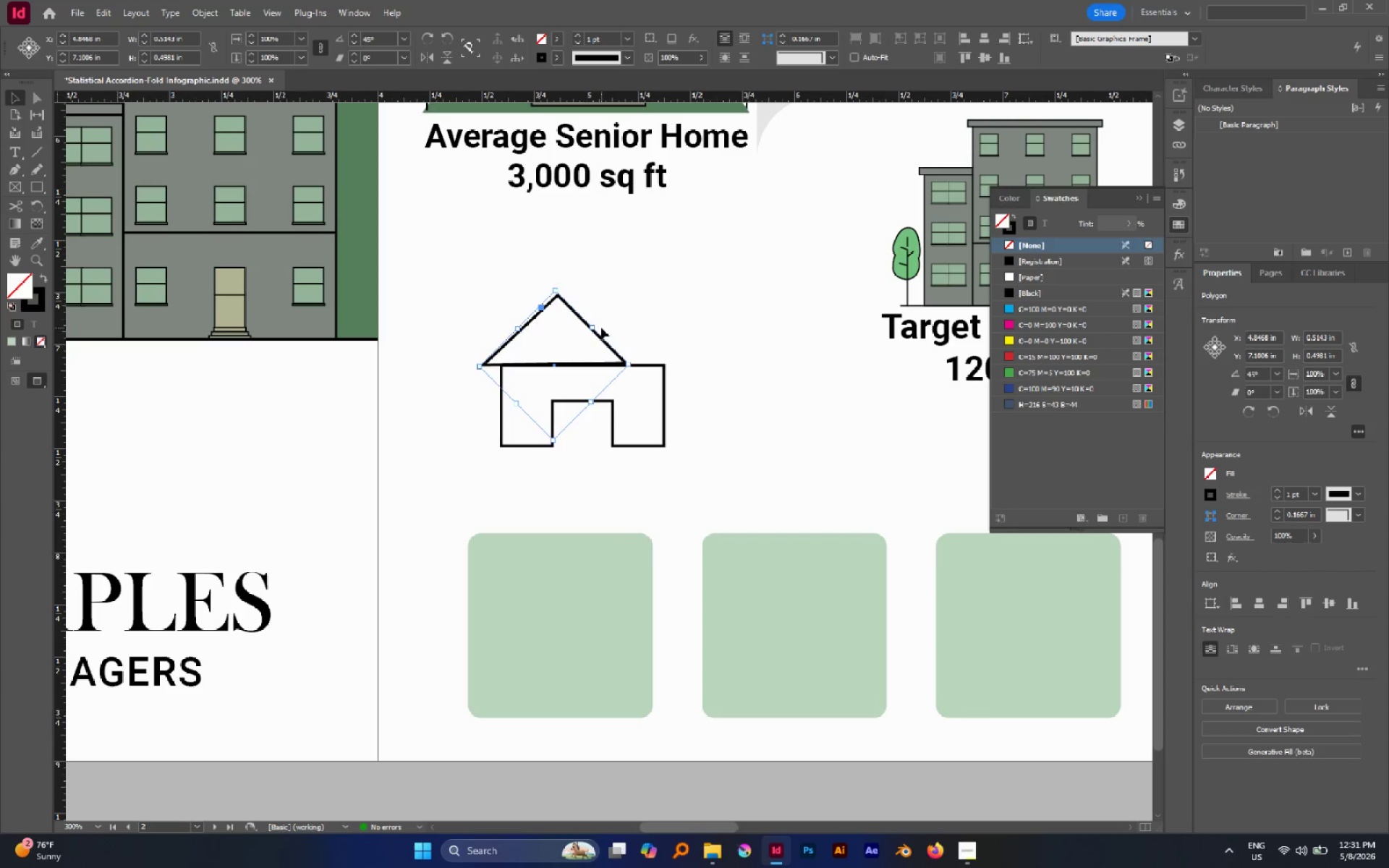 
key(Control+Z)
 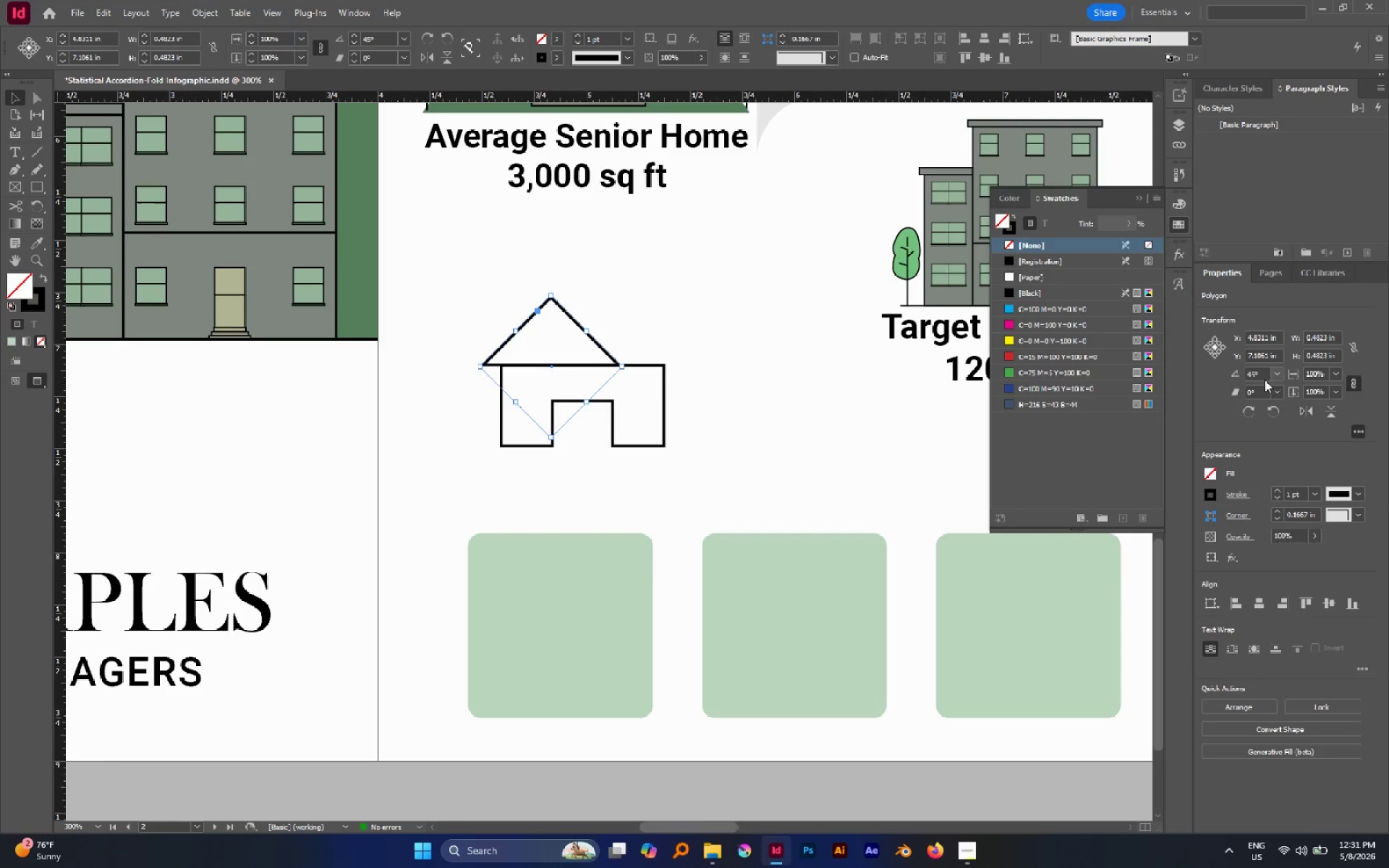 
left_click([1277, 375])
 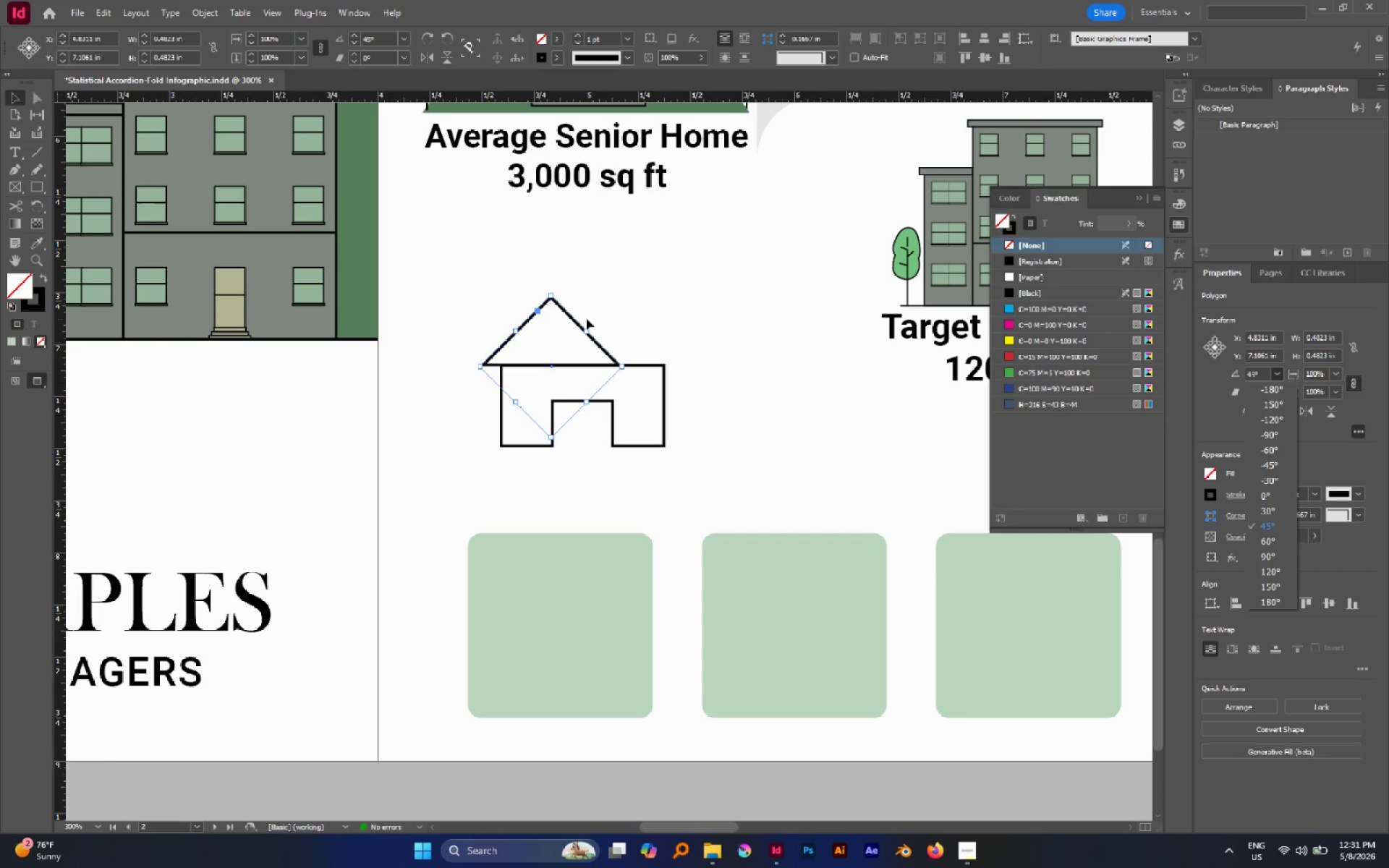 
right_click([580, 319])
 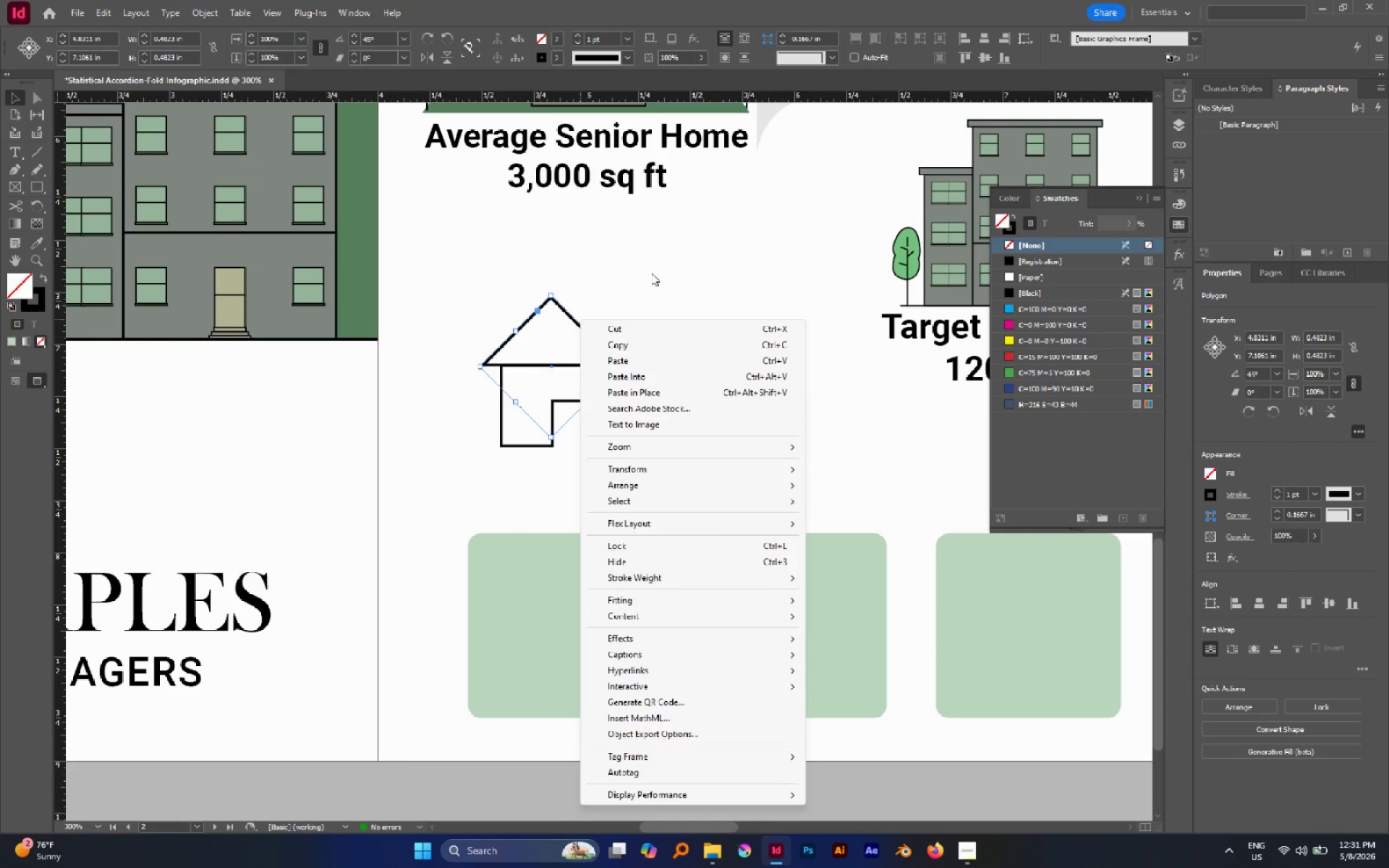 
left_click([651, 273])
 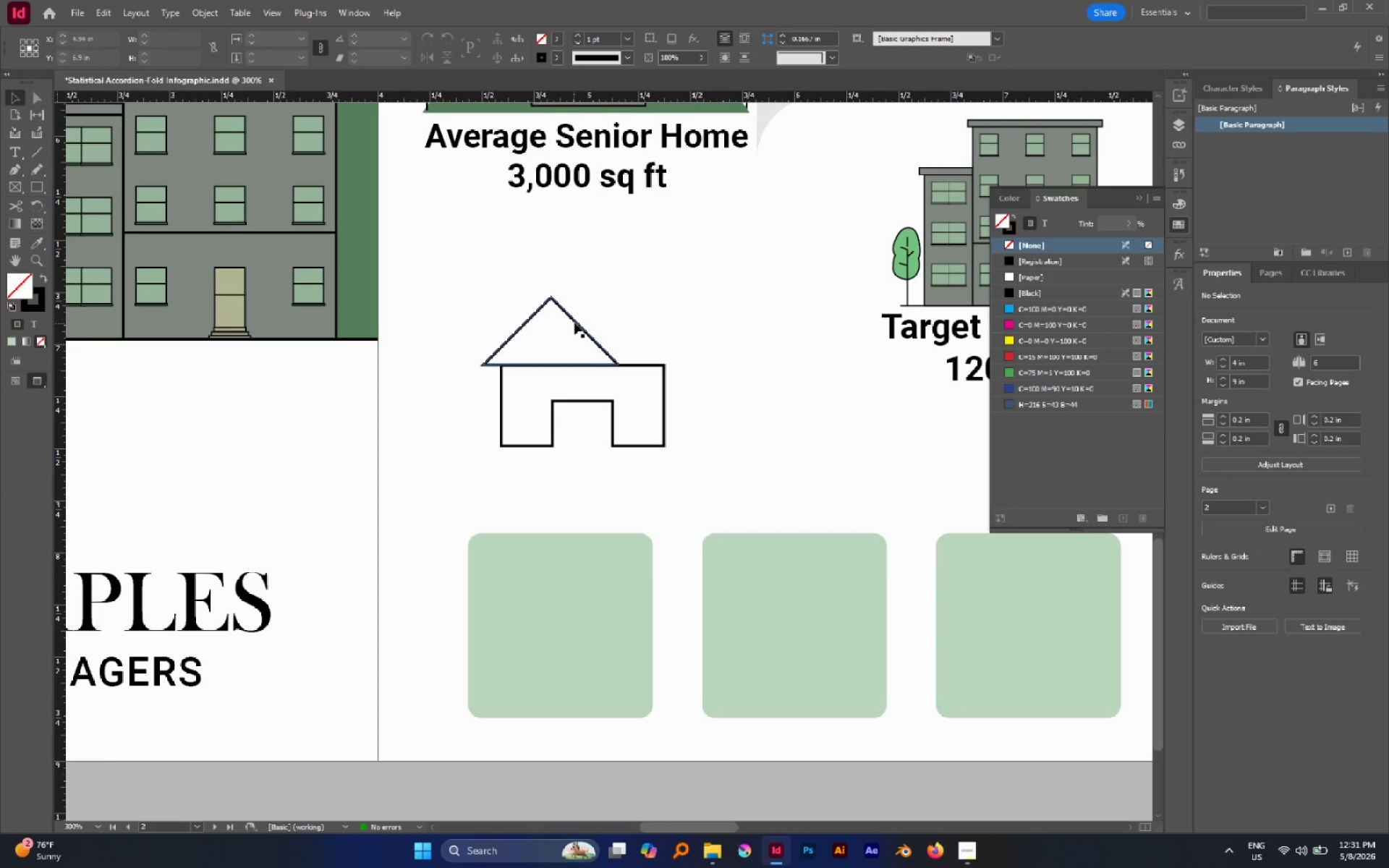 
left_click([574, 322])
 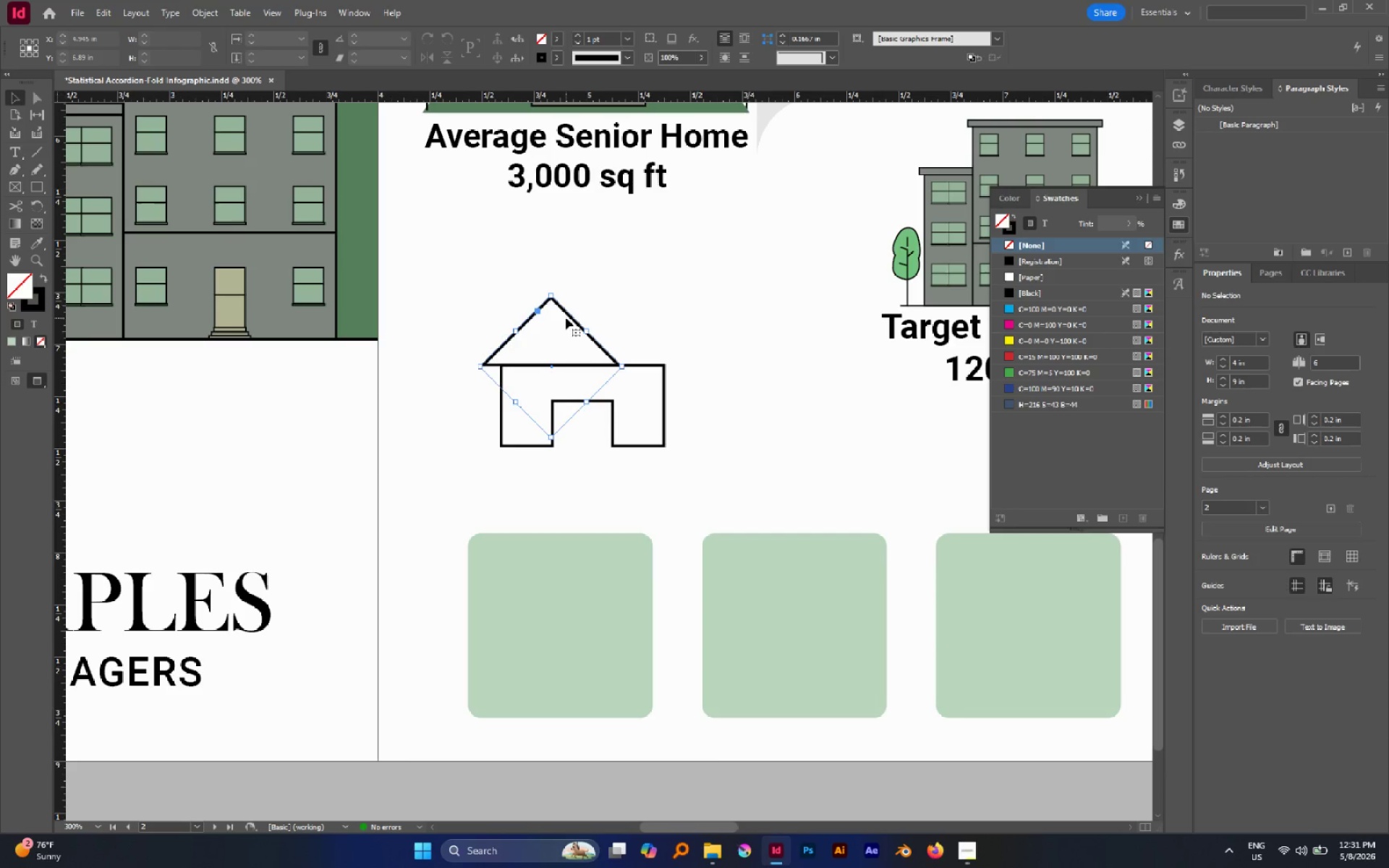 
key(Control+Shift+O)
 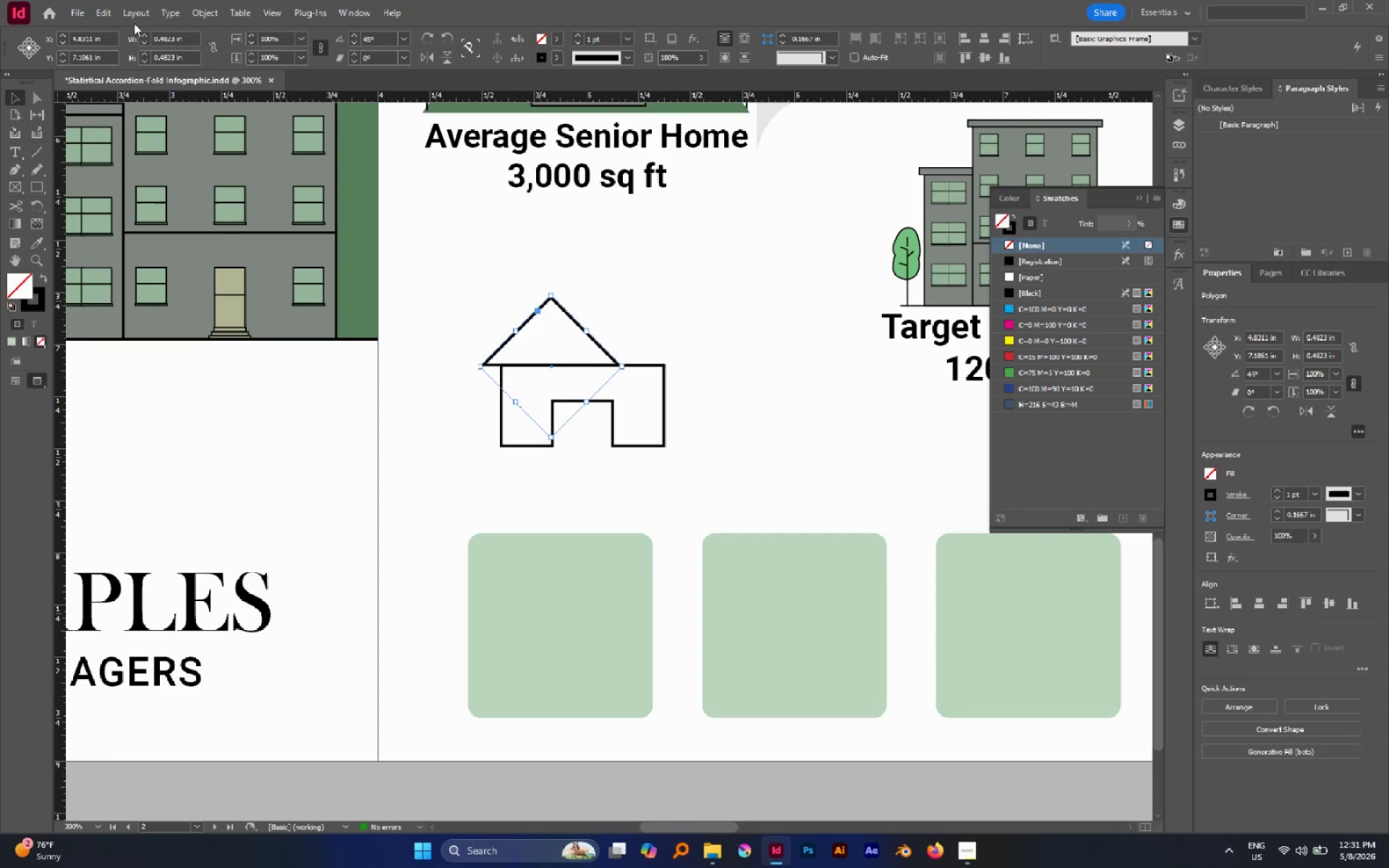 
left_click([191, 16])
 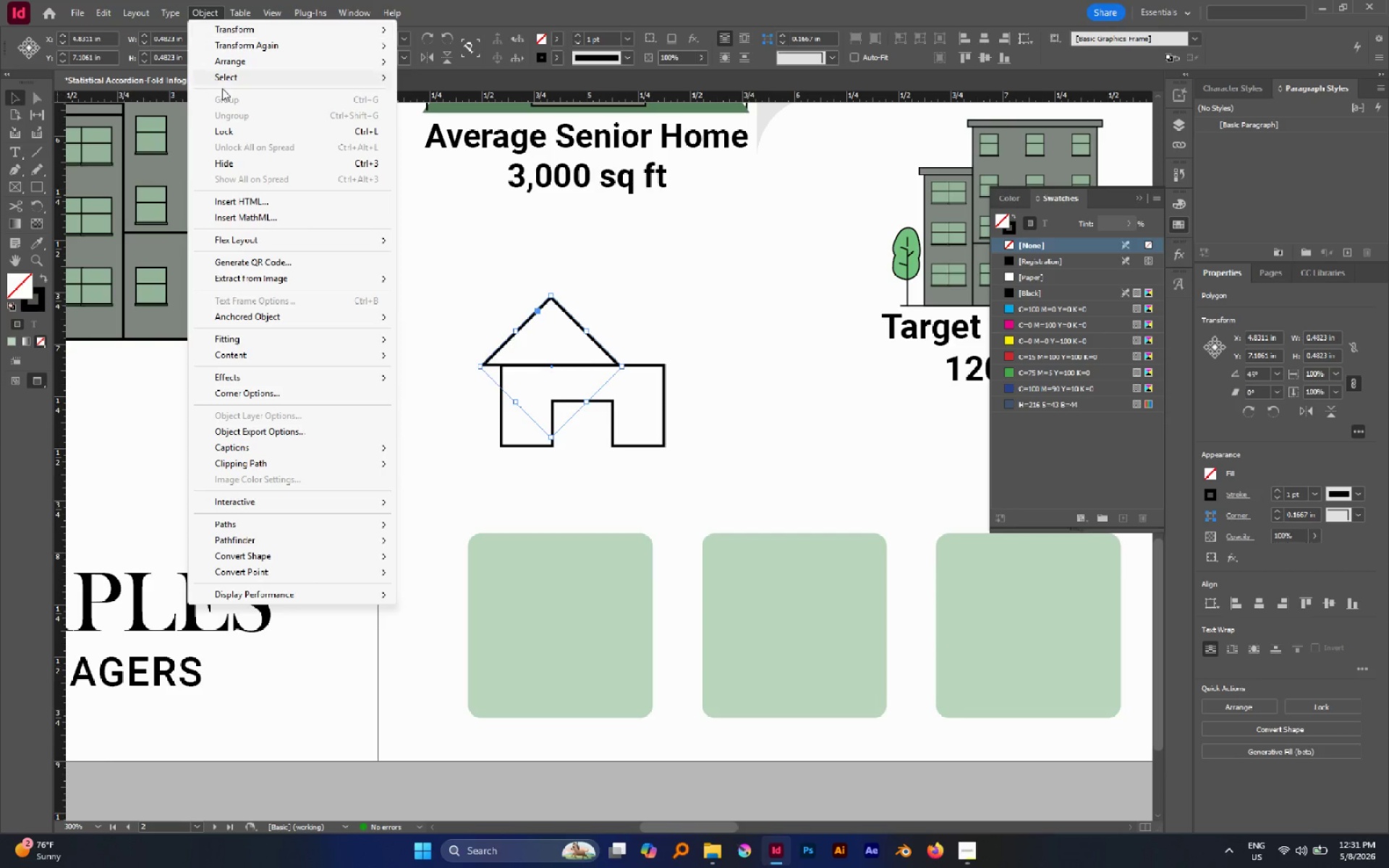 
left_click([317, 267])
 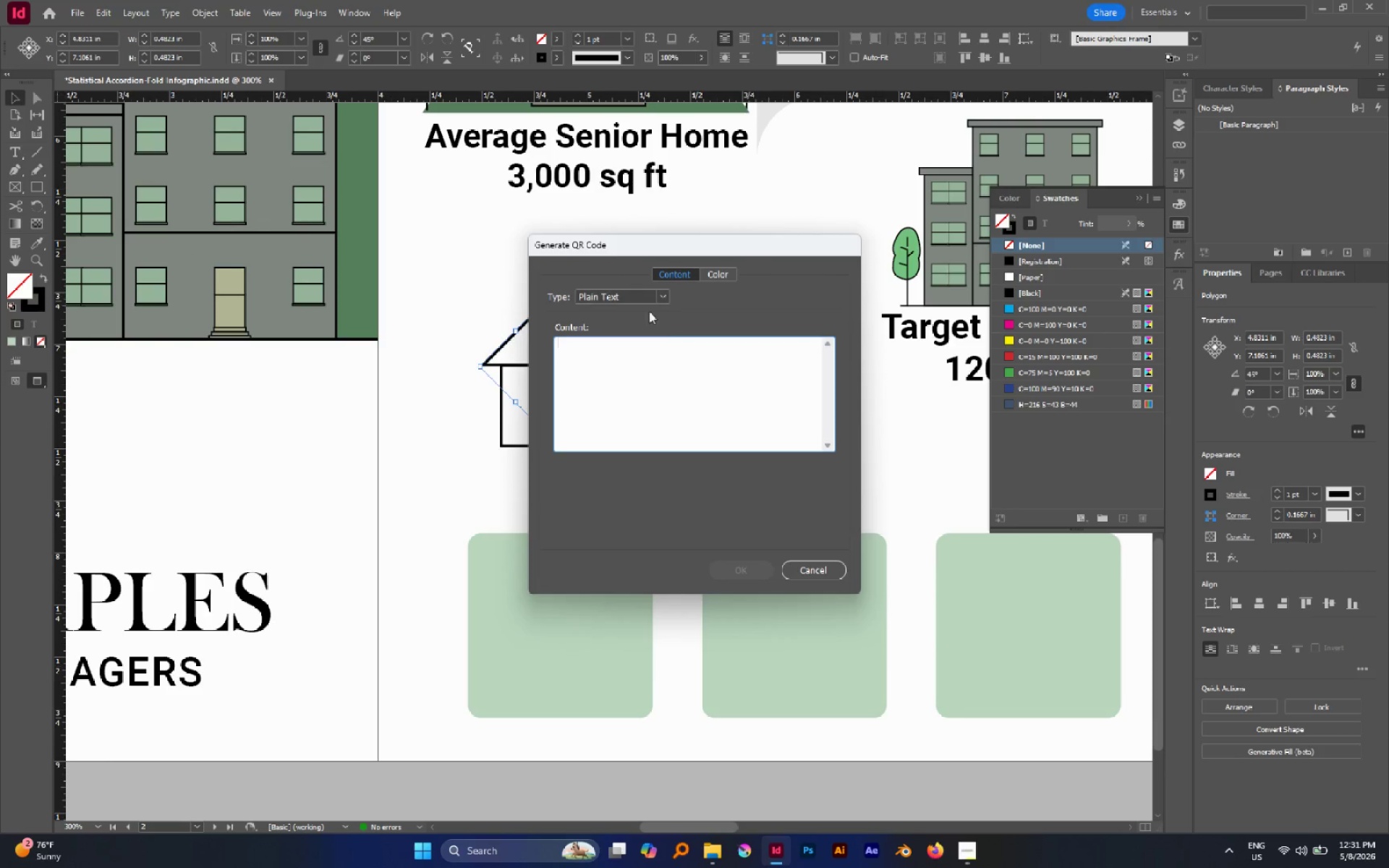 
left_click([807, 570])
 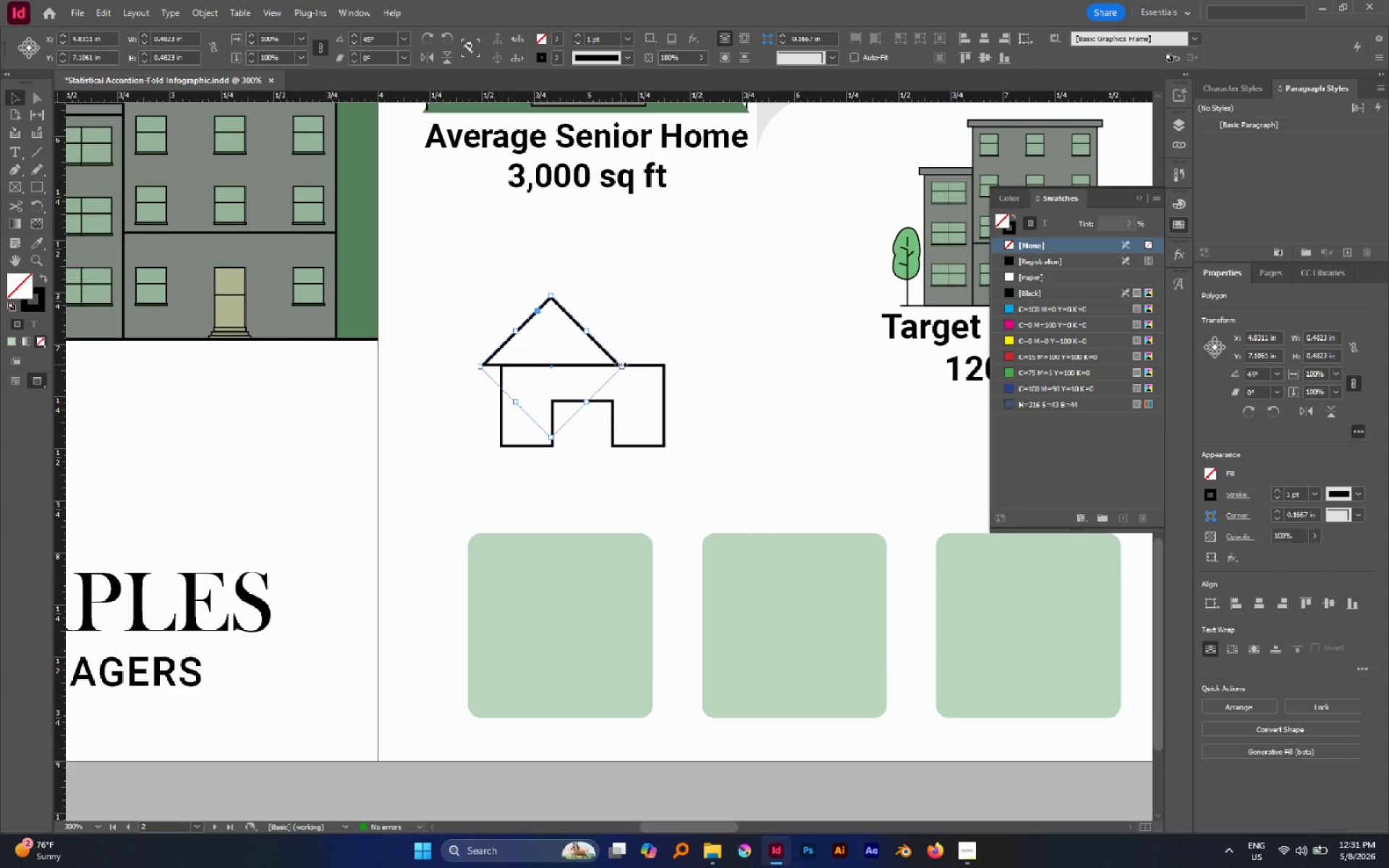 
hold_key(key=ShiftLeft, duration=1.5)
left_click_drag(start_coordinate=[624, 367], to_coordinate=[680, 365])
 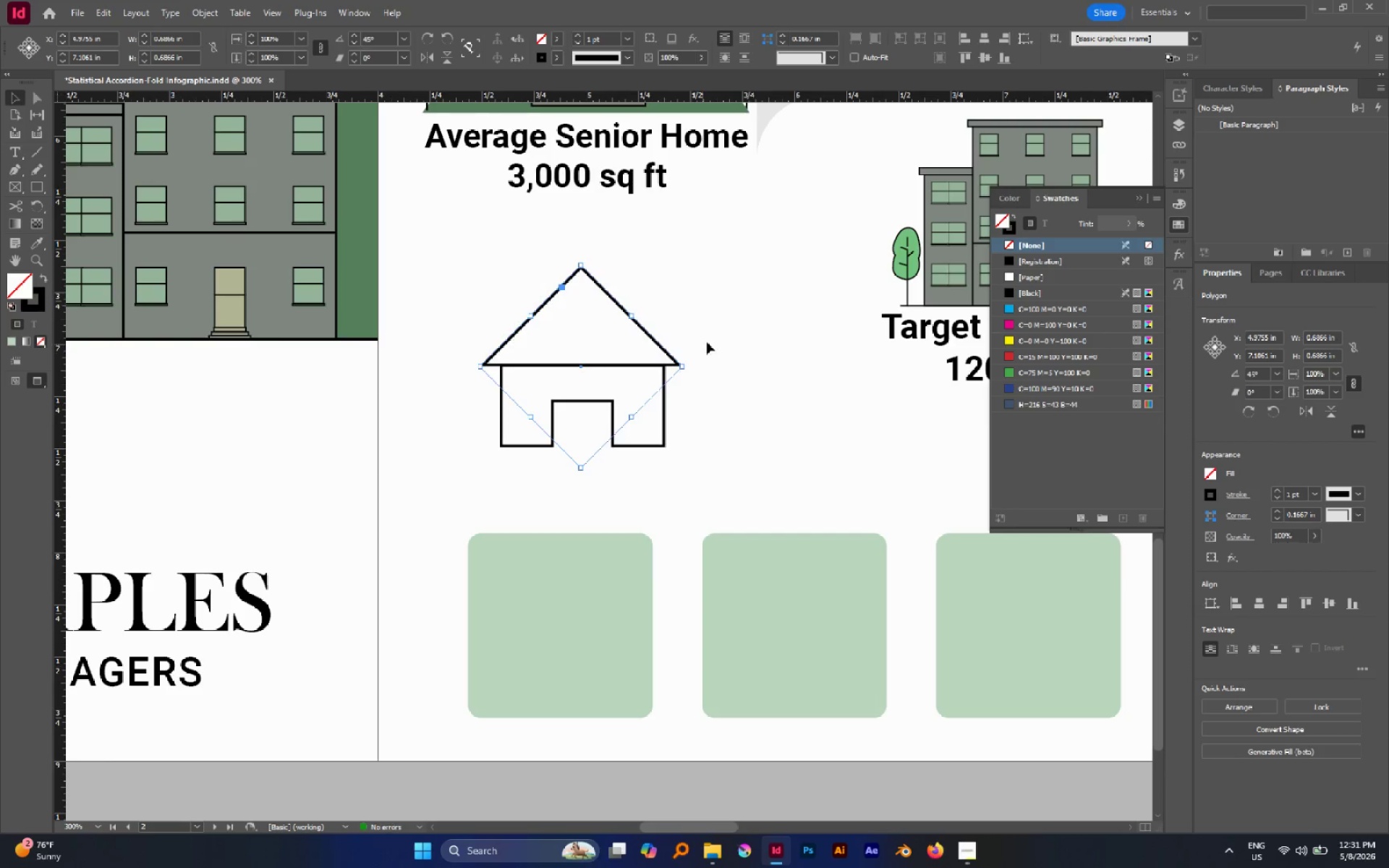 
left_click([707, 342])
 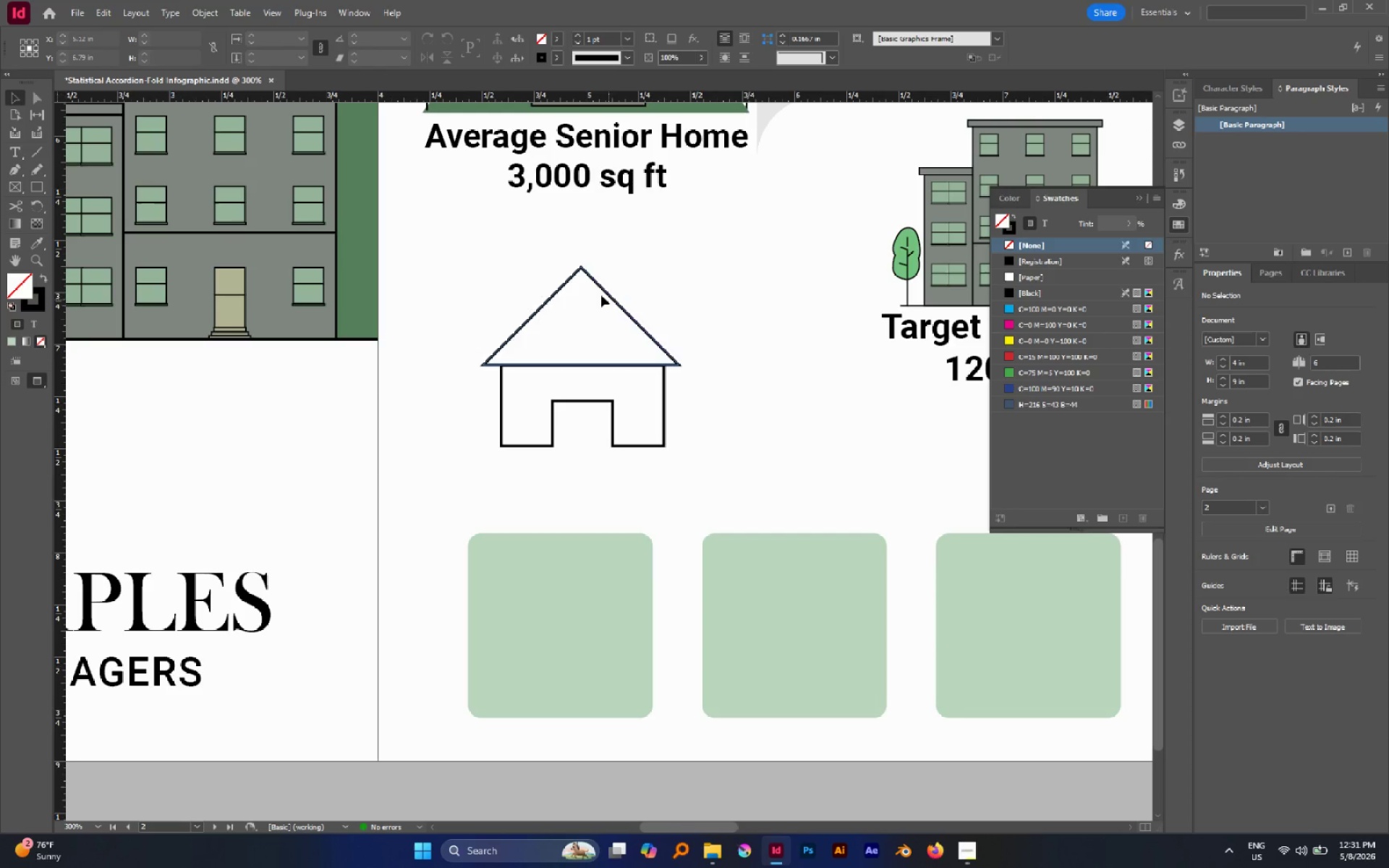 
key(CapsLock)
 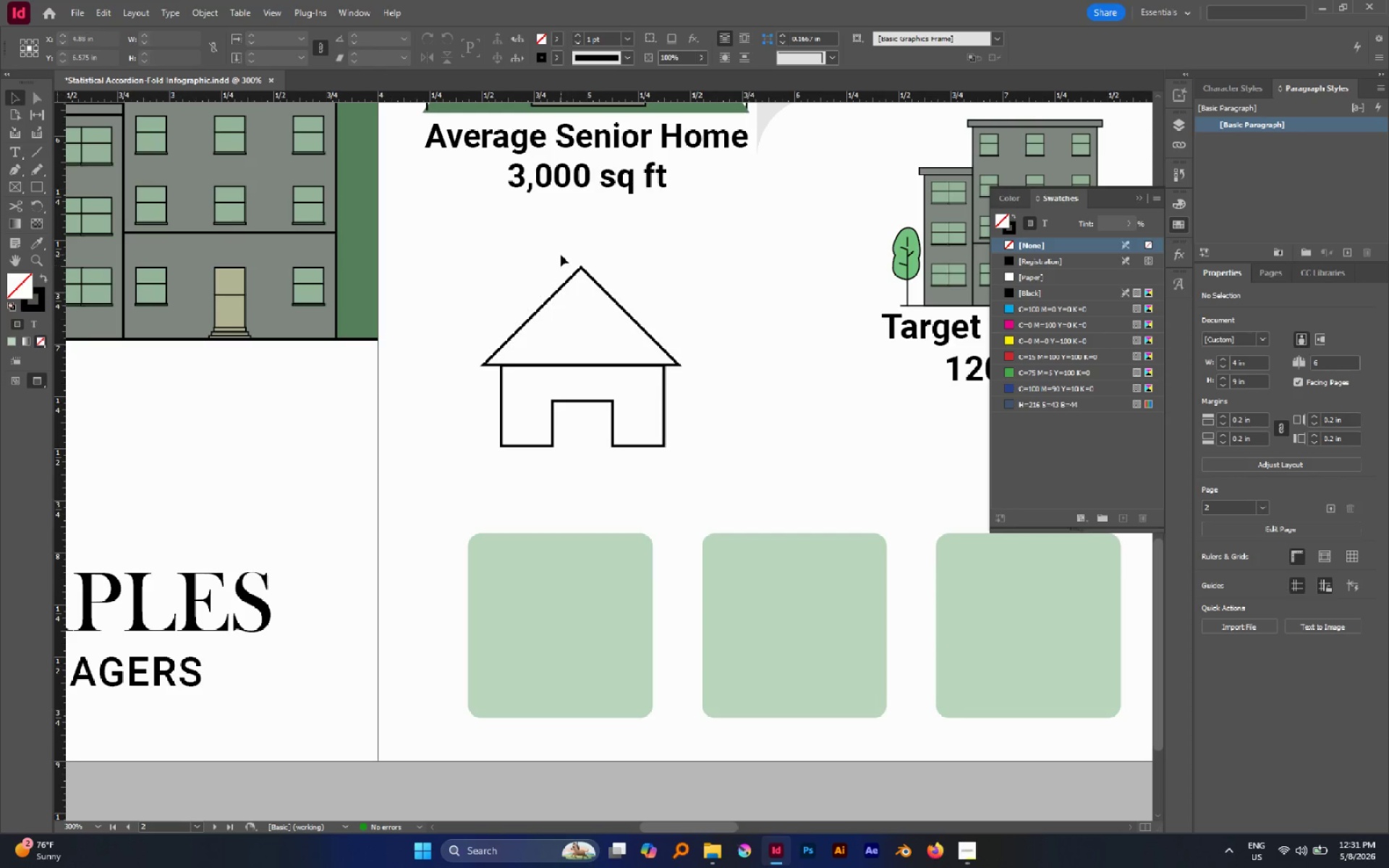 
left_click_drag(start_coordinate=[561, 255], to_coordinate=[612, 286])
 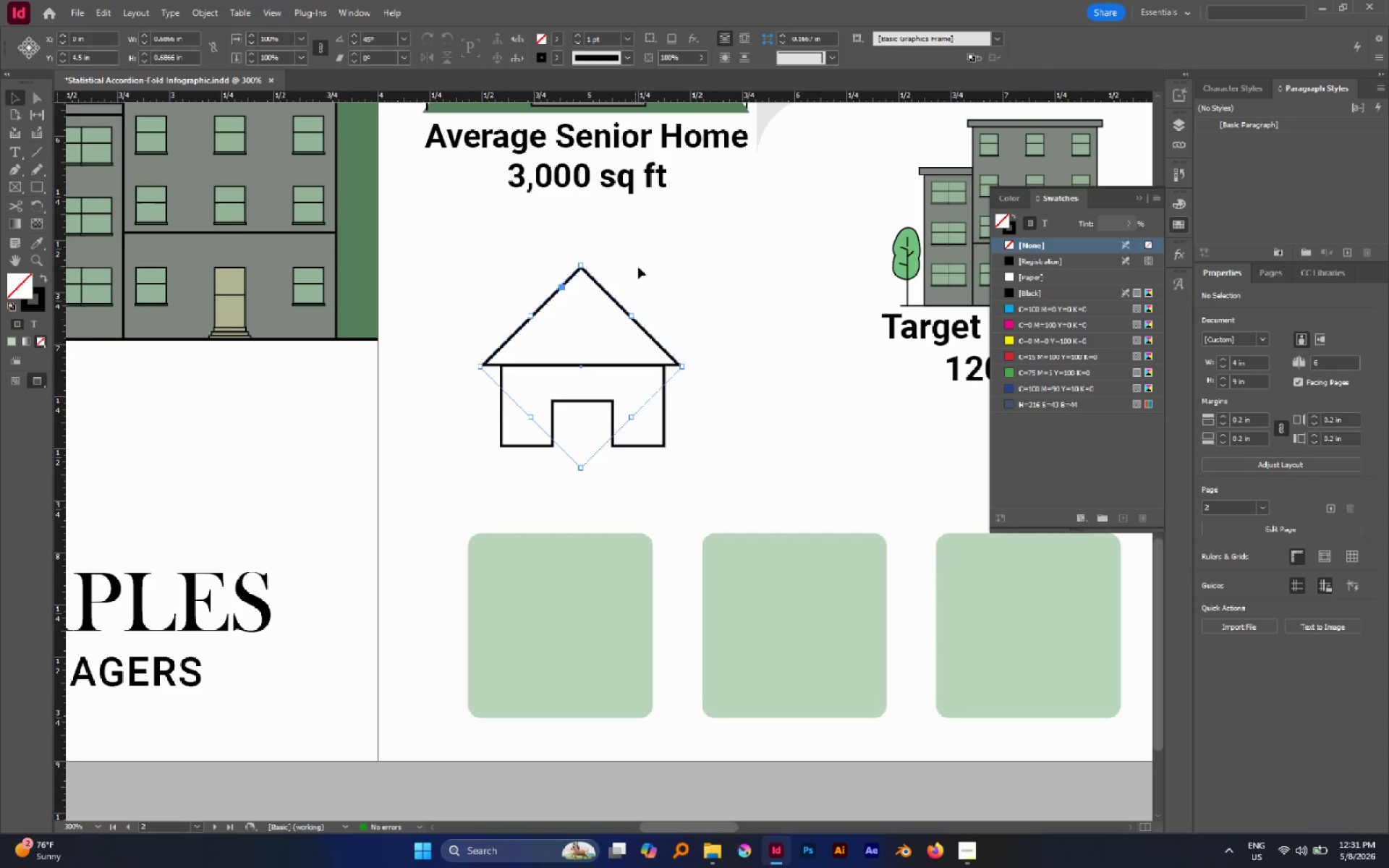 
left_click([638, 267])
 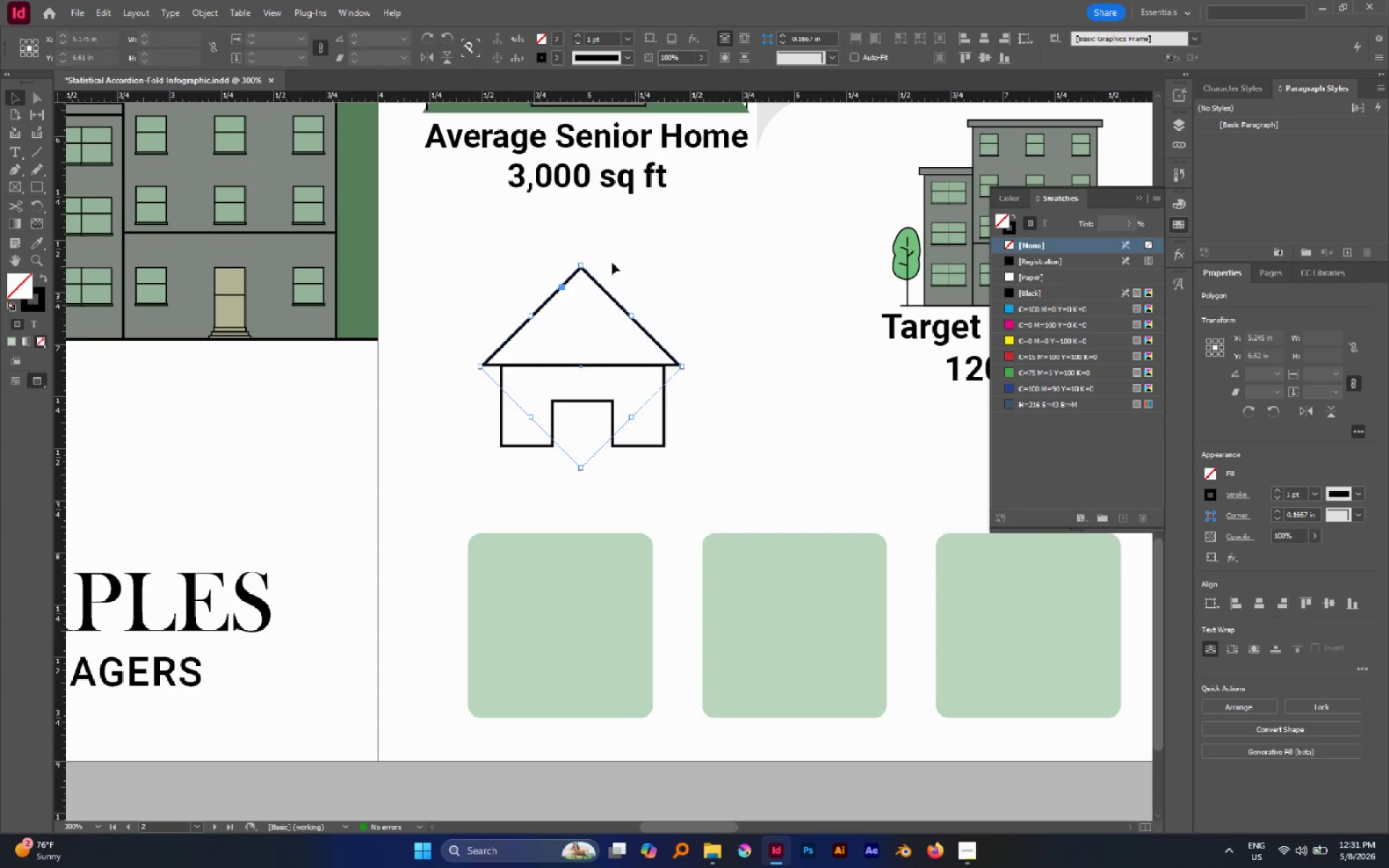 
type(aa)
 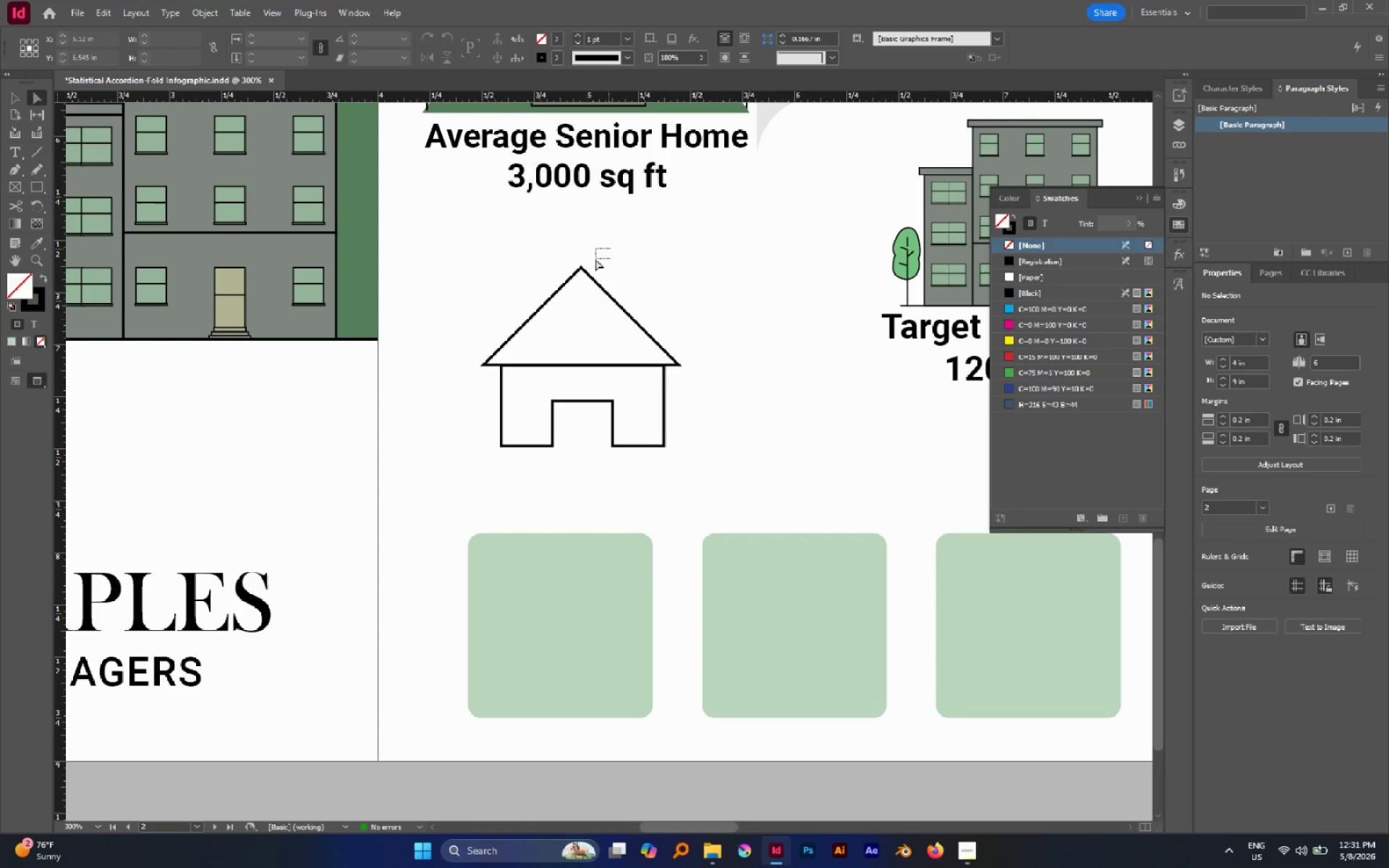 
left_click_drag(start_coordinate=[611, 249], to_coordinate=[554, 295])
 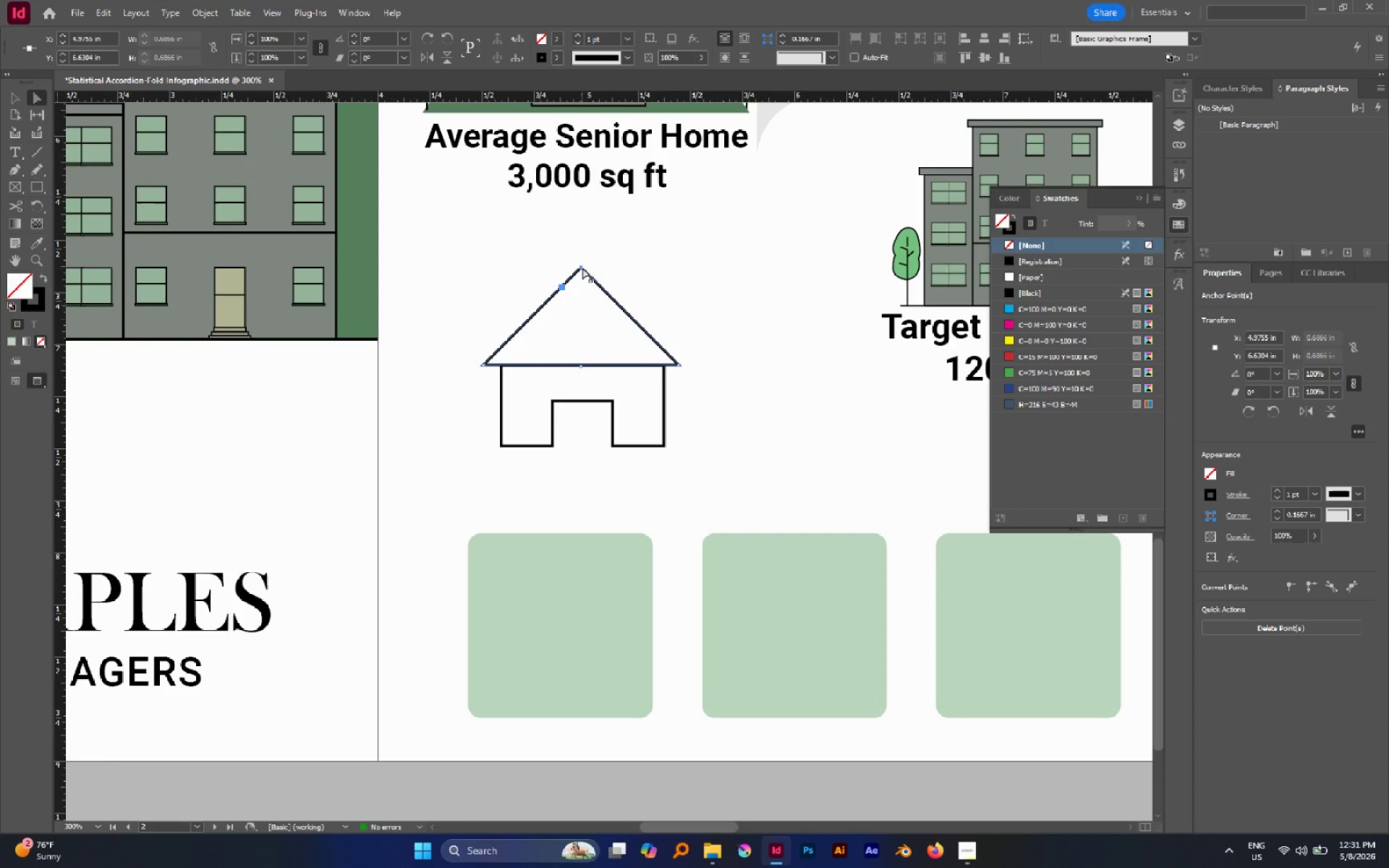 
left_click_drag(start_coordinate=[582, 268], to_coordinate=[585, 306])
 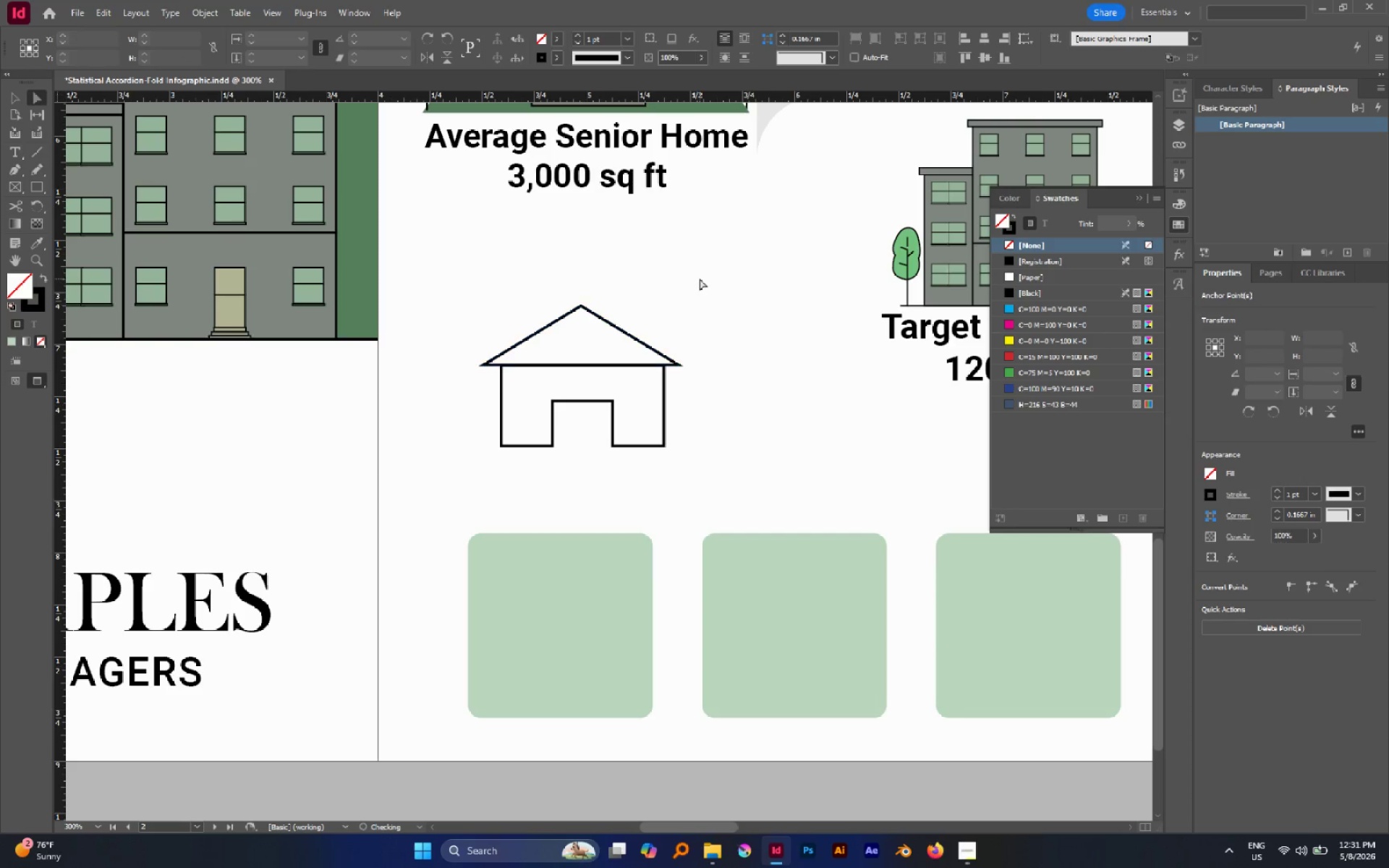 
hold_key(key=ShiftLeft, duration=0.91)
 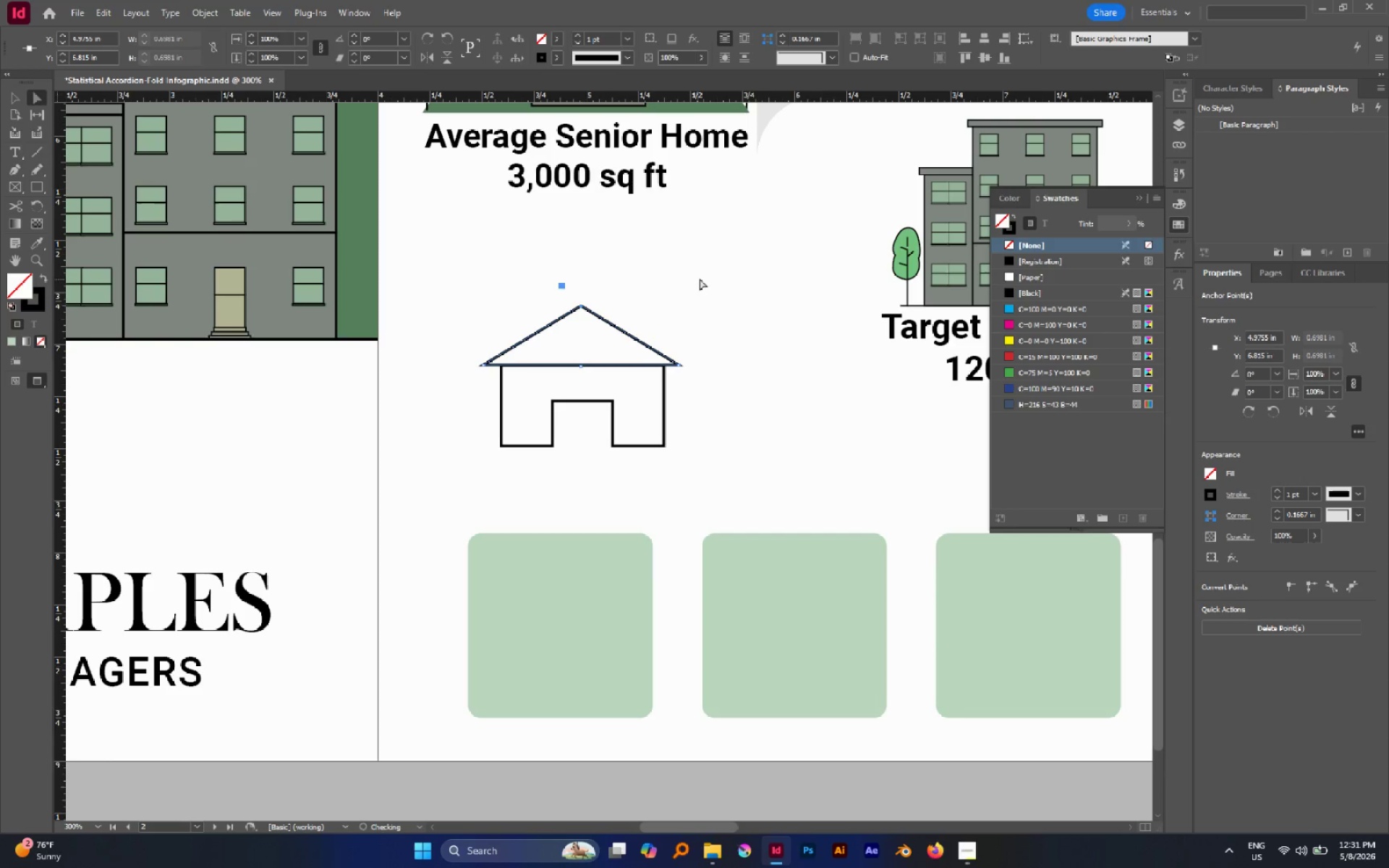 
left_click([700, 278])
 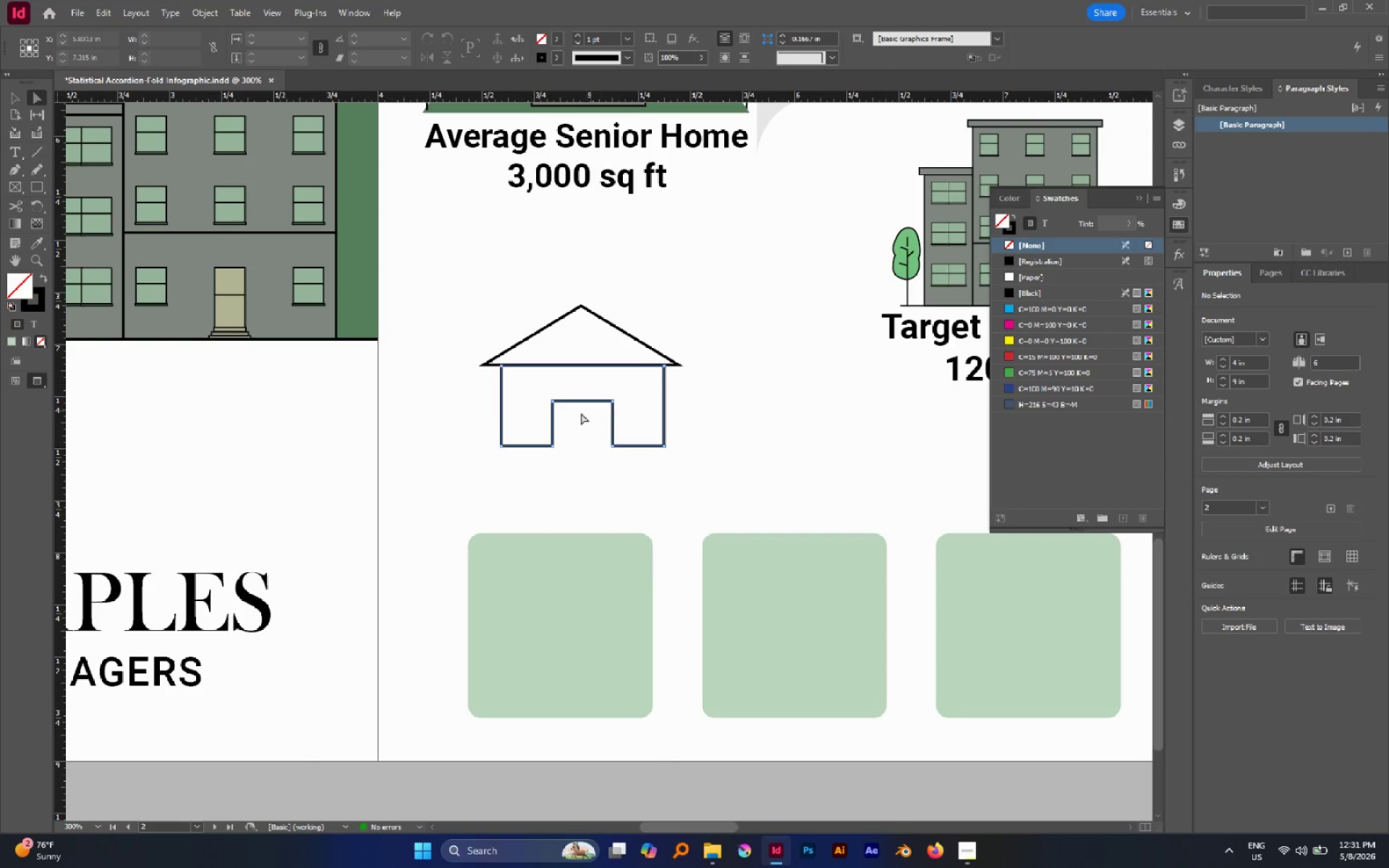 
left_click_drag(start_coordinate=[631, 464], to_coordinate=[530, 392])
 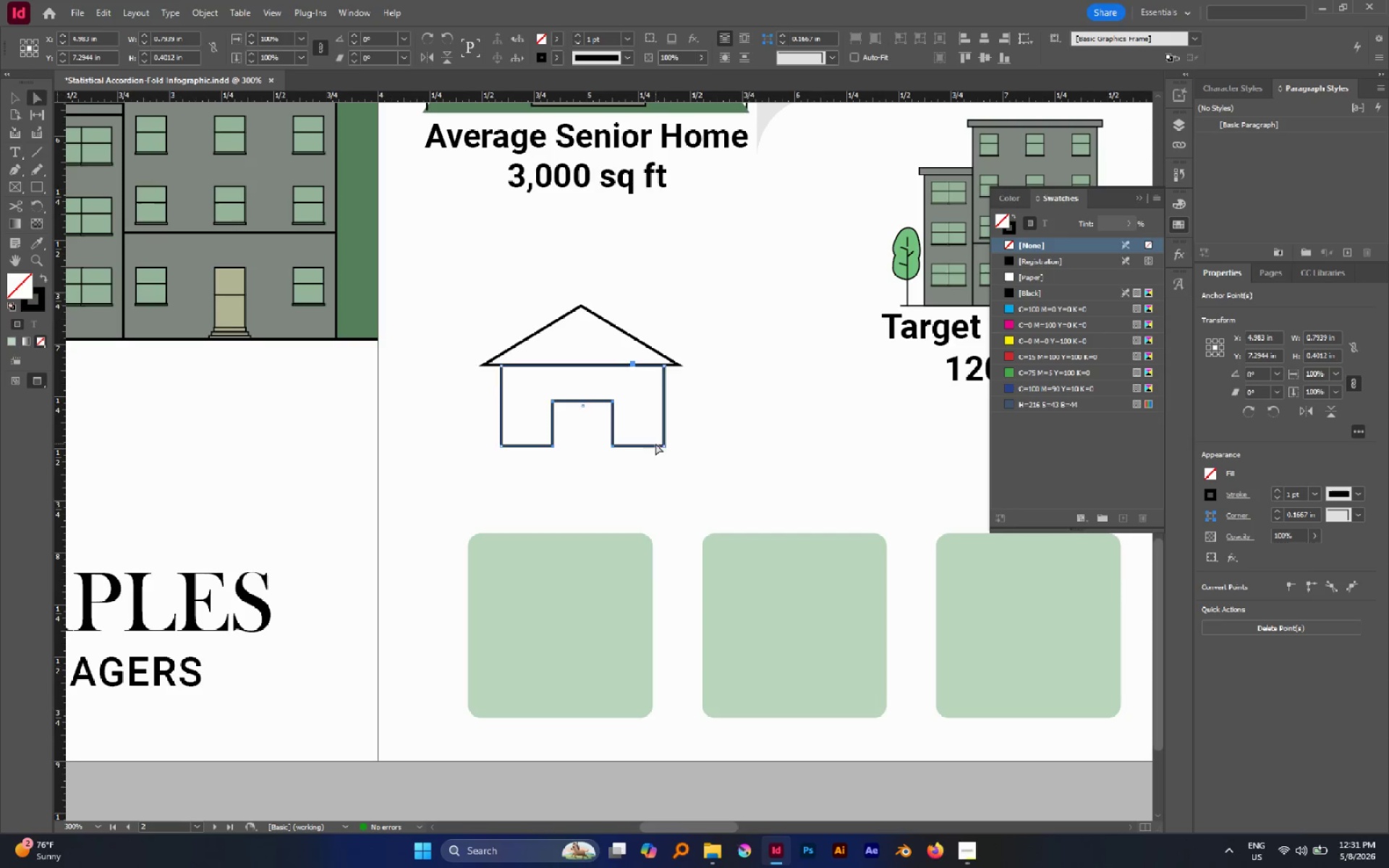 
key(S)
 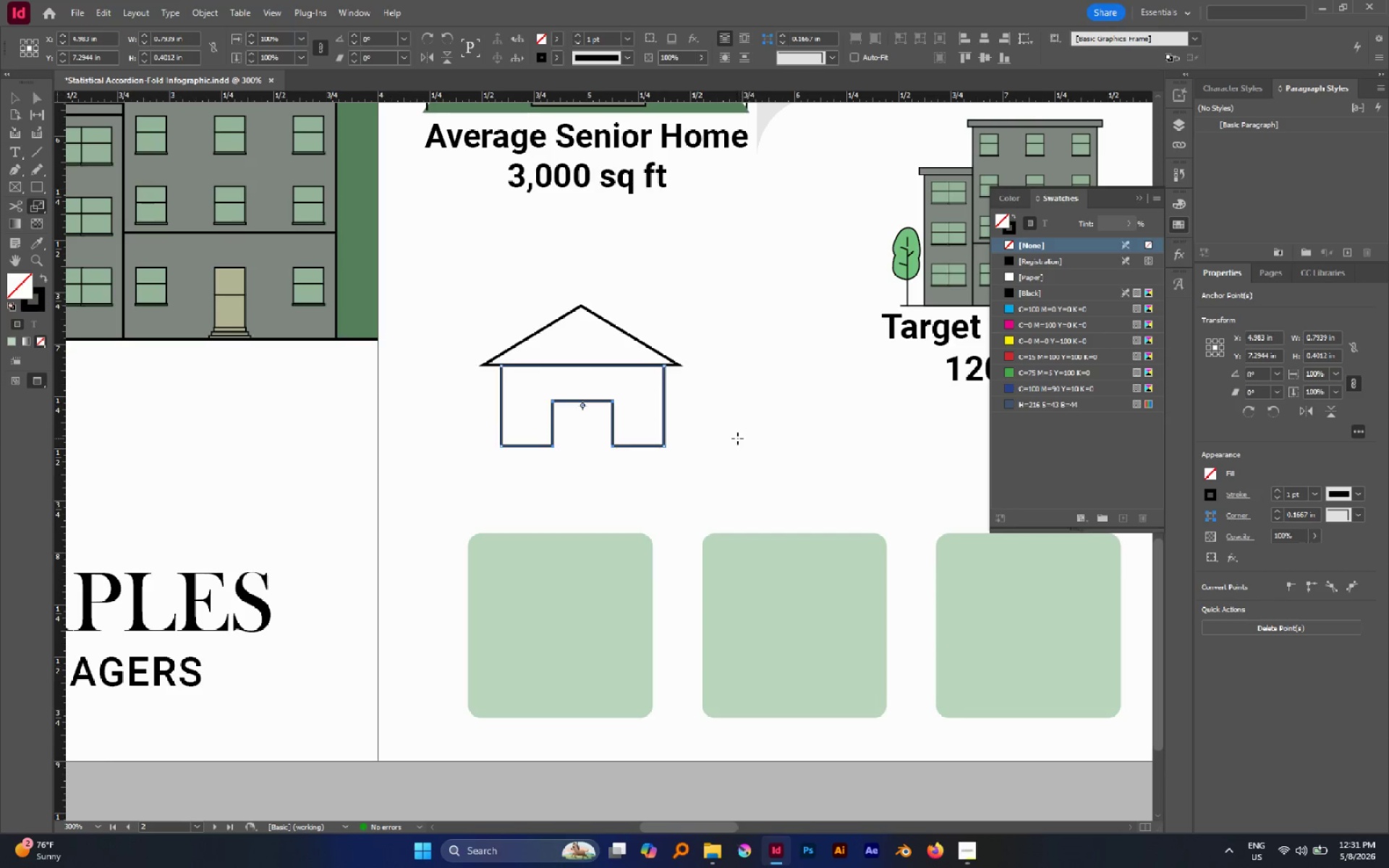 
left_click_drag(start_coordinate=[738, 438], to_coordinate=[682, 438])
 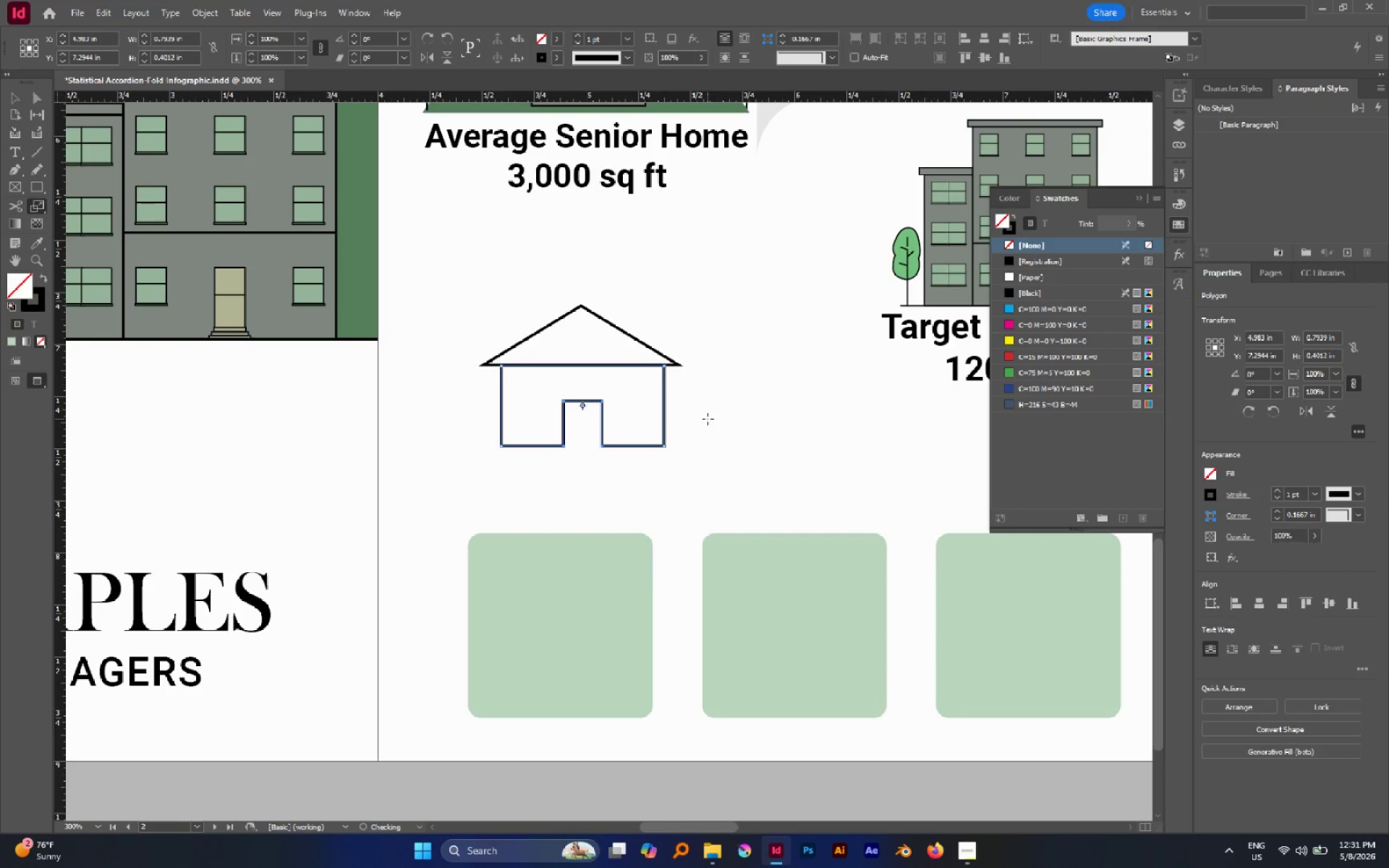 
hold_key(key=ShiftLeft, duration=1.94)
 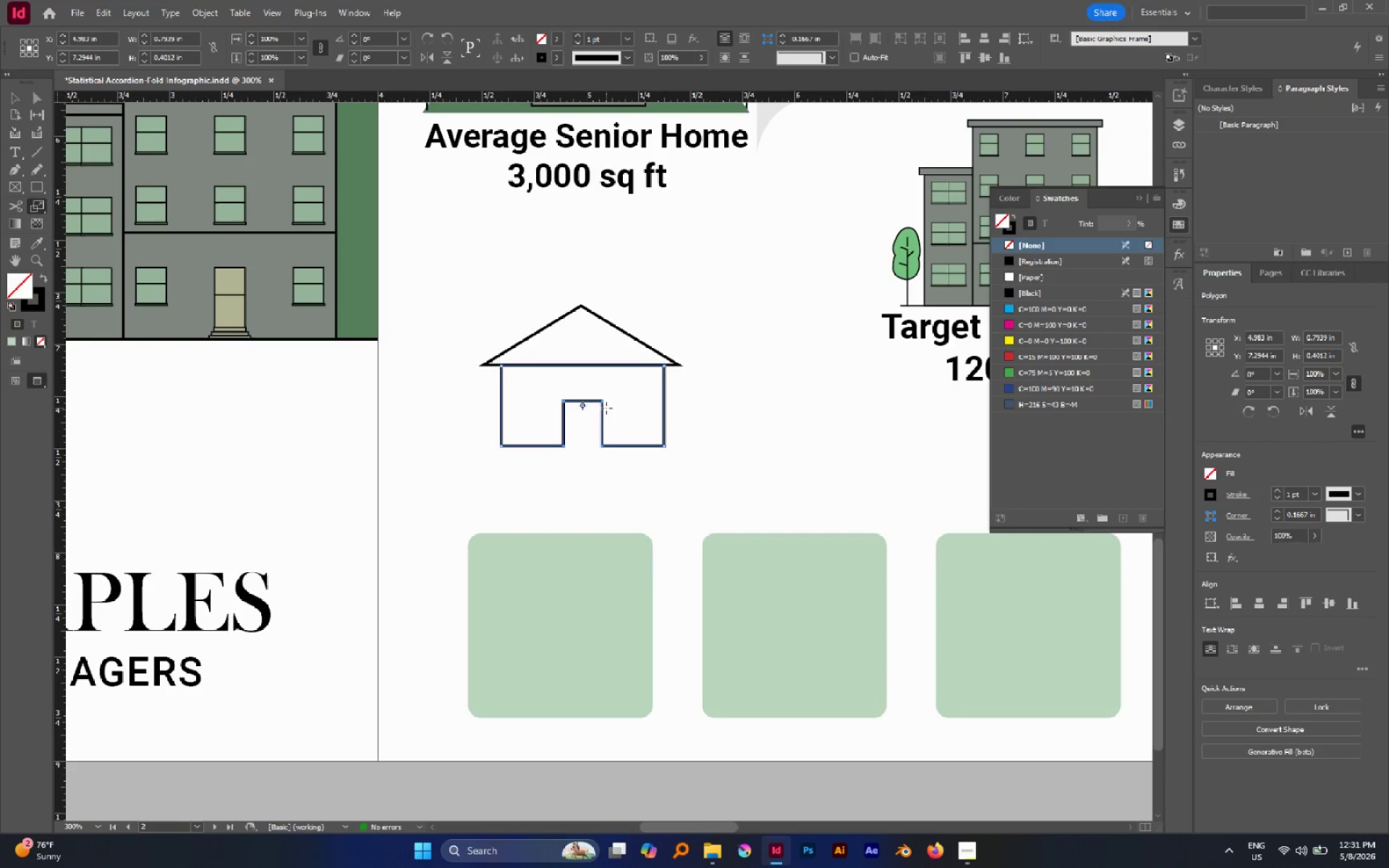 
key(A)
 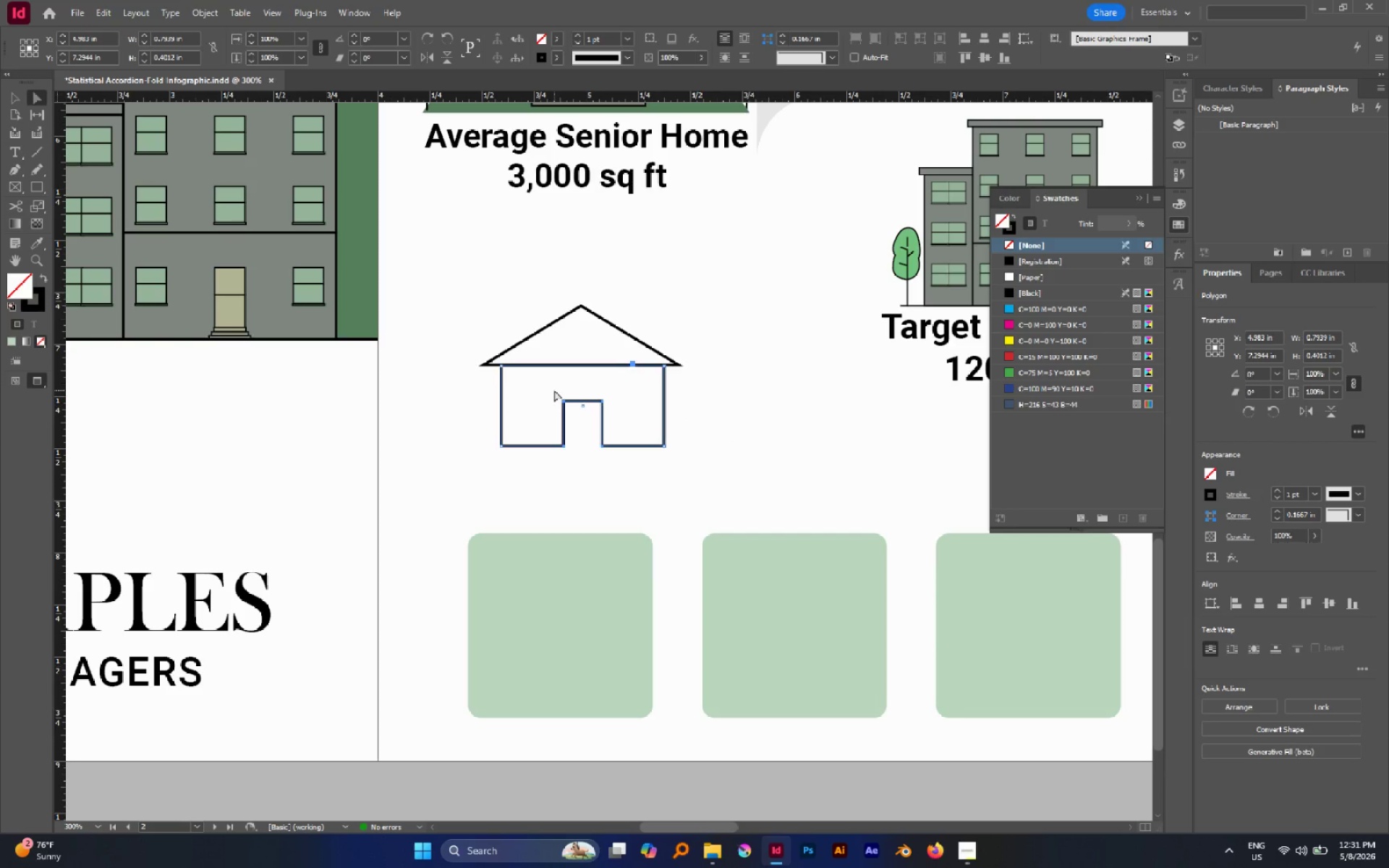 
left_click([554, 390])
 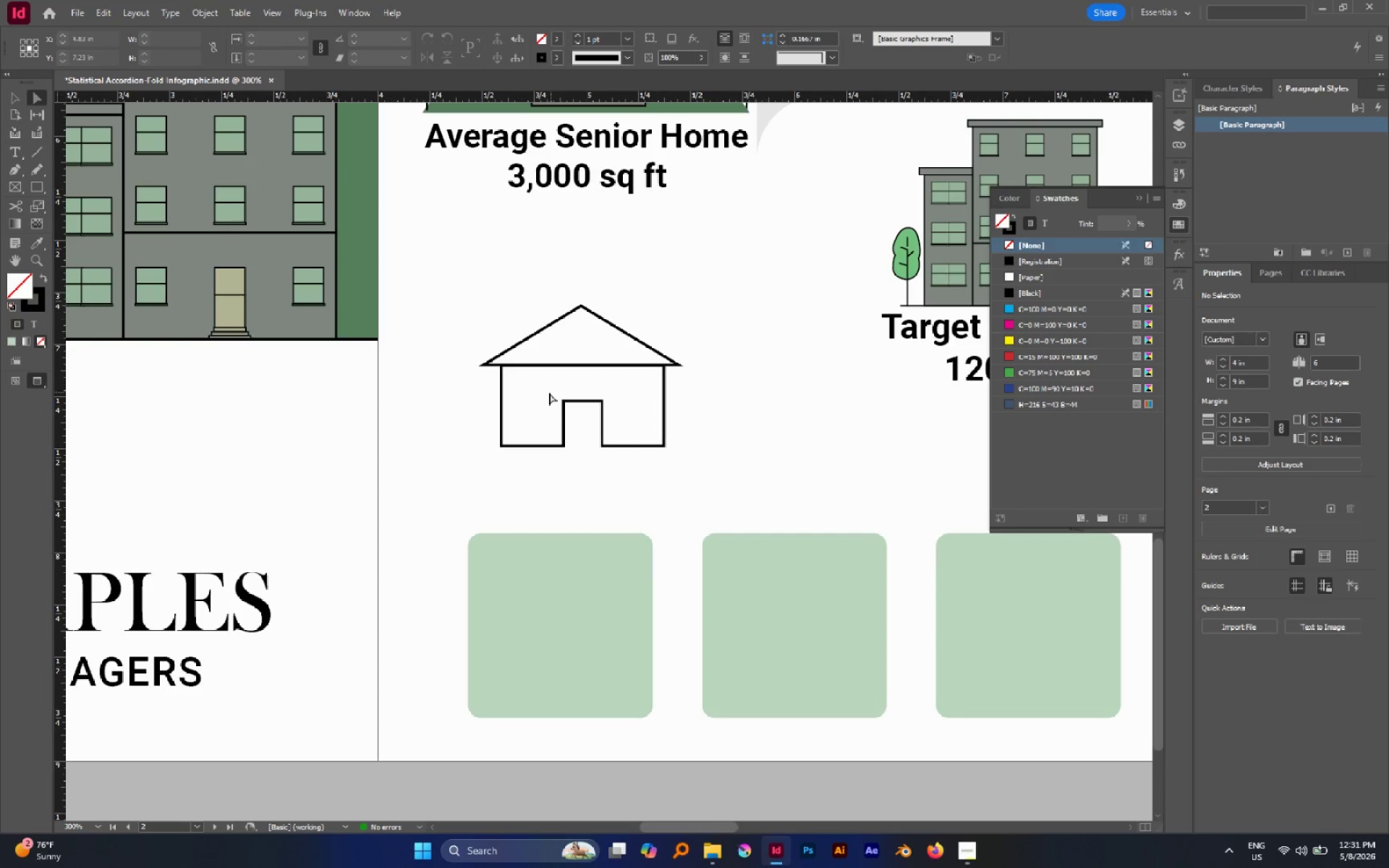 
left_click_drag(start_coordinate=[549, 393], to_coordinate=[631, 420])
 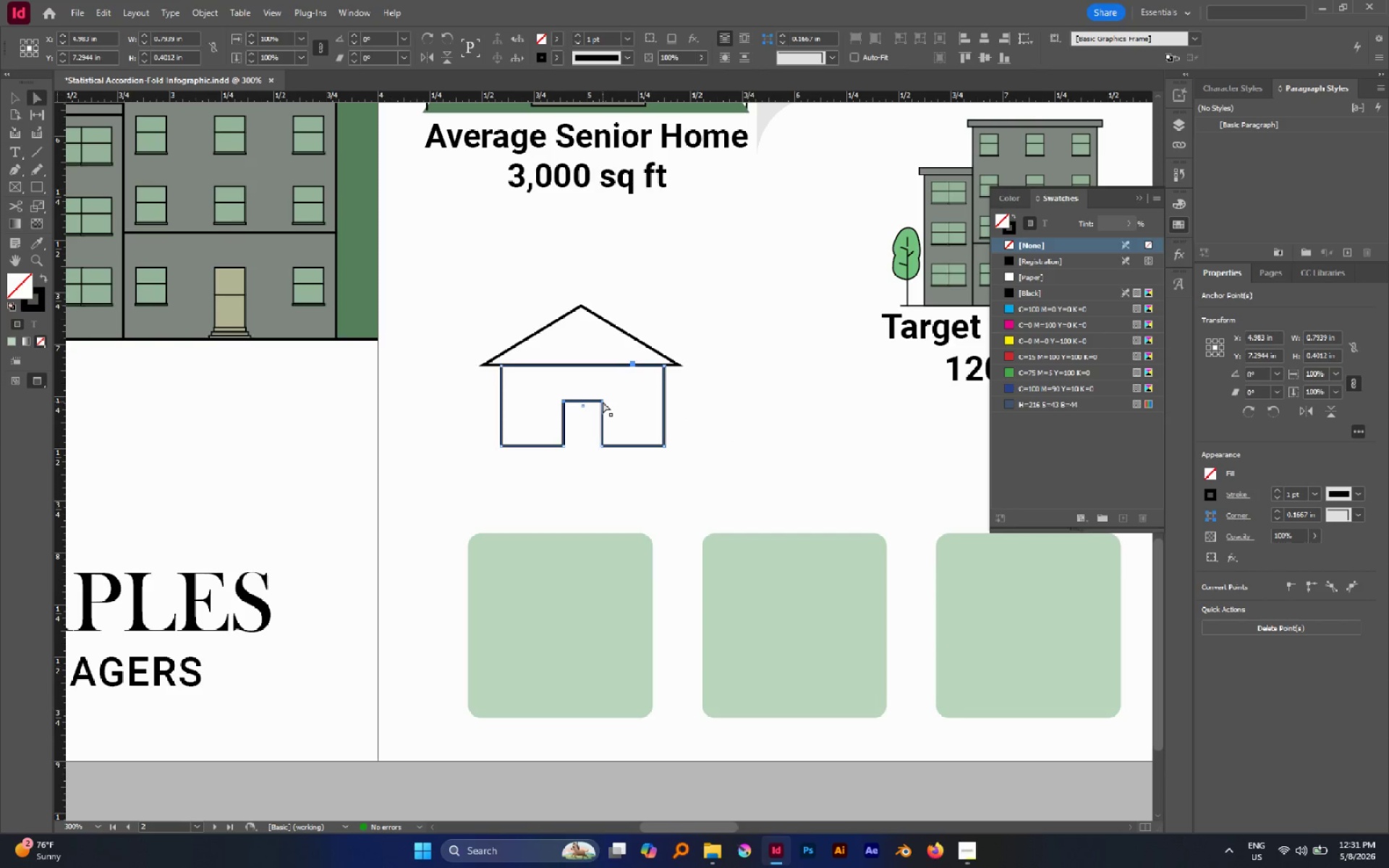 
left_click_drag(start_coordinate=[603, 401], to_coordinate=[603, 421])
 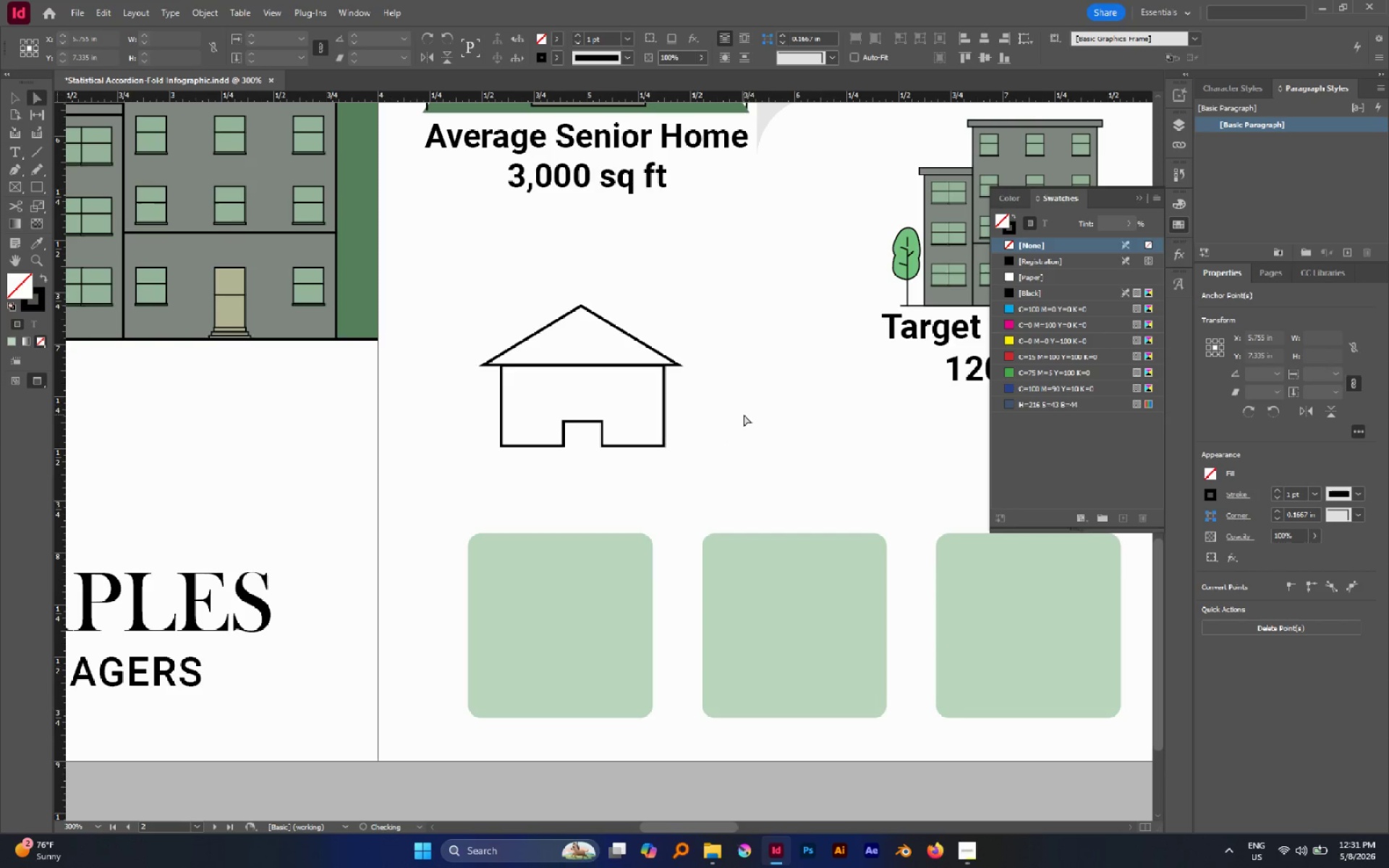 
hold_key(key=ShiftLeft, duration=0.78)
 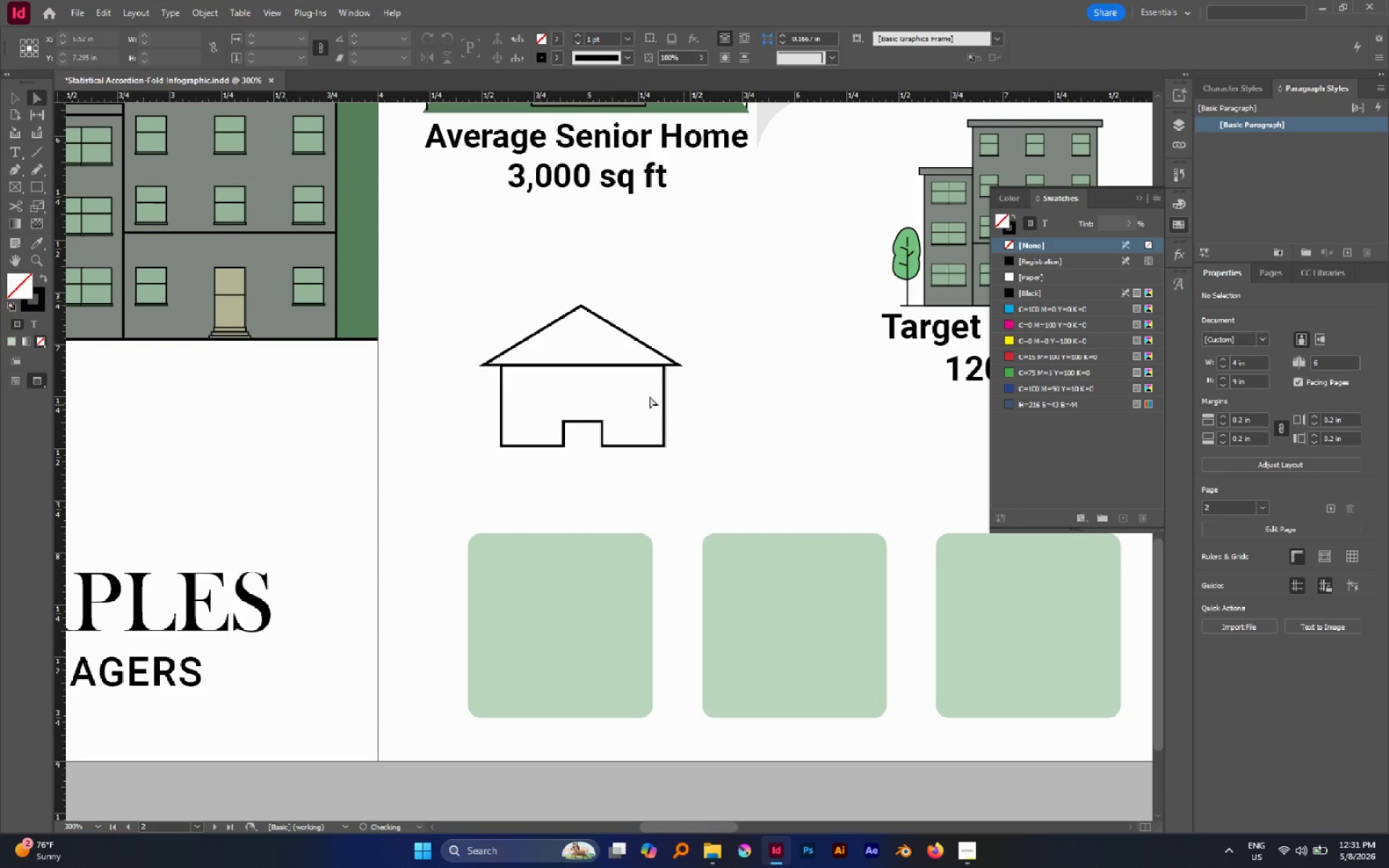 
key(Alt+AltLeft)
 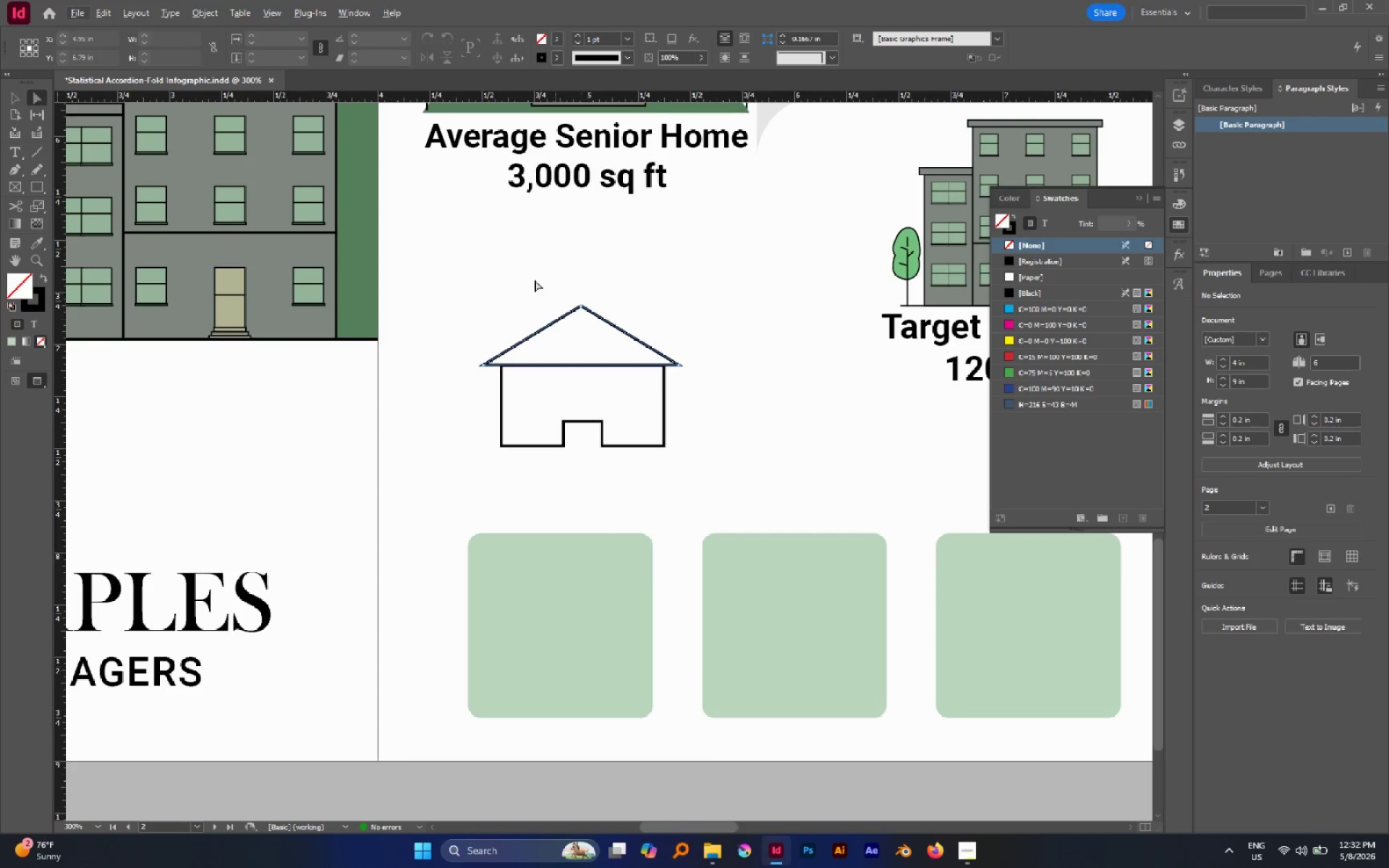 
left_click_drag(start_coordinate=[532, 278], to_coordinate=[622, 329])
 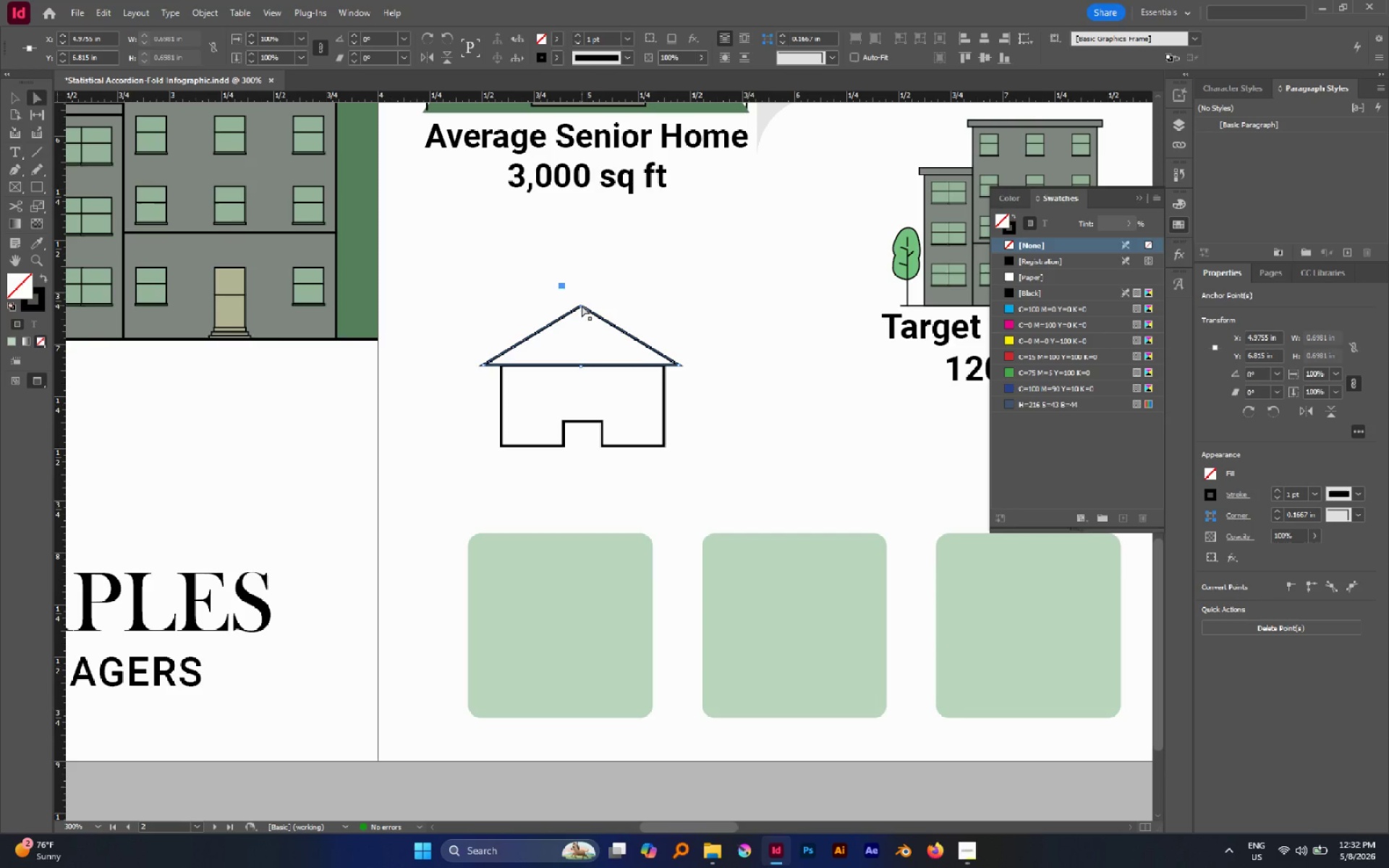 
left_click_drag(start_coordinate=[582, 305], to_coordinate=[584, 274])
 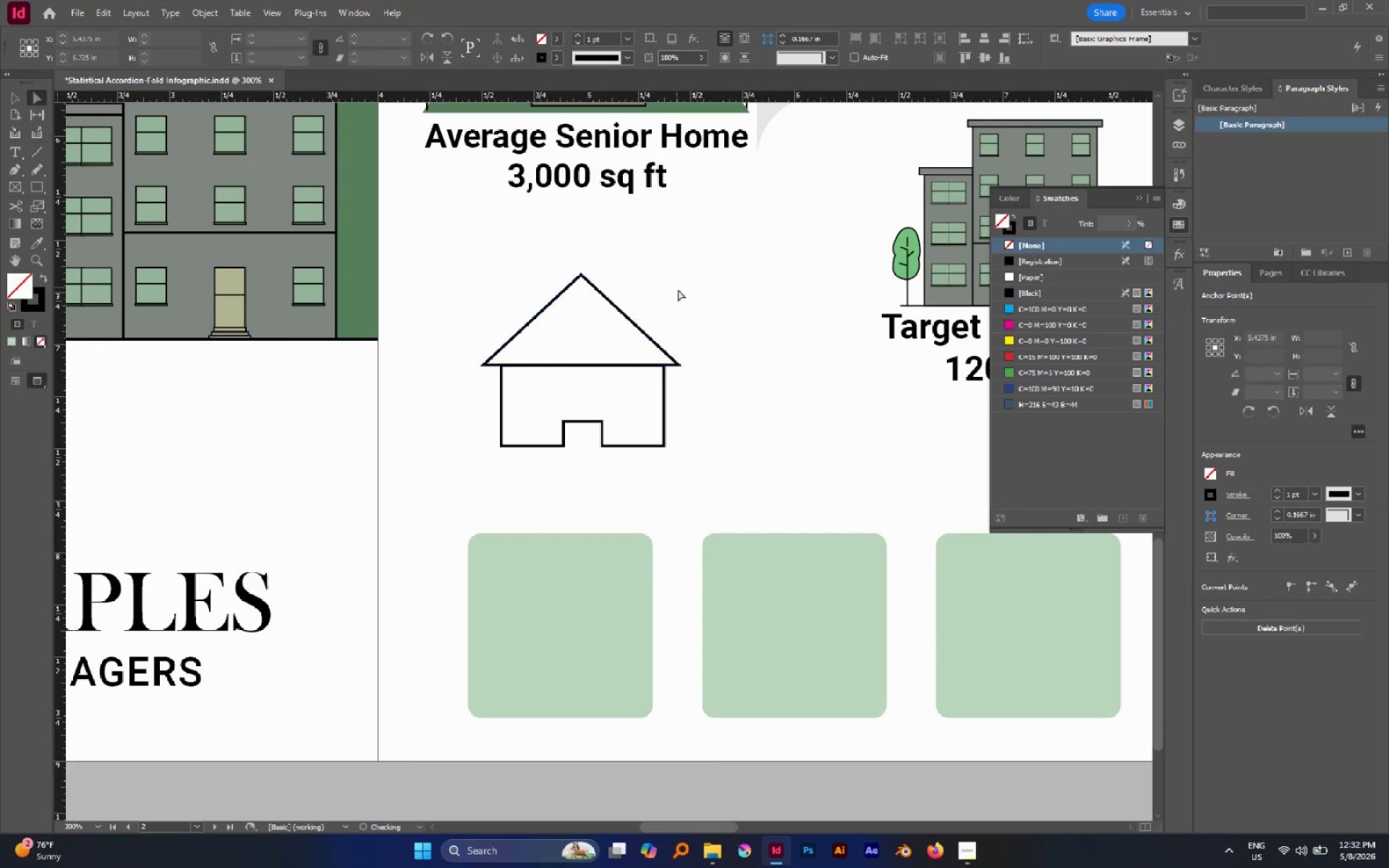 
hold_key(key=ShiftLeft, duration=0.72)
 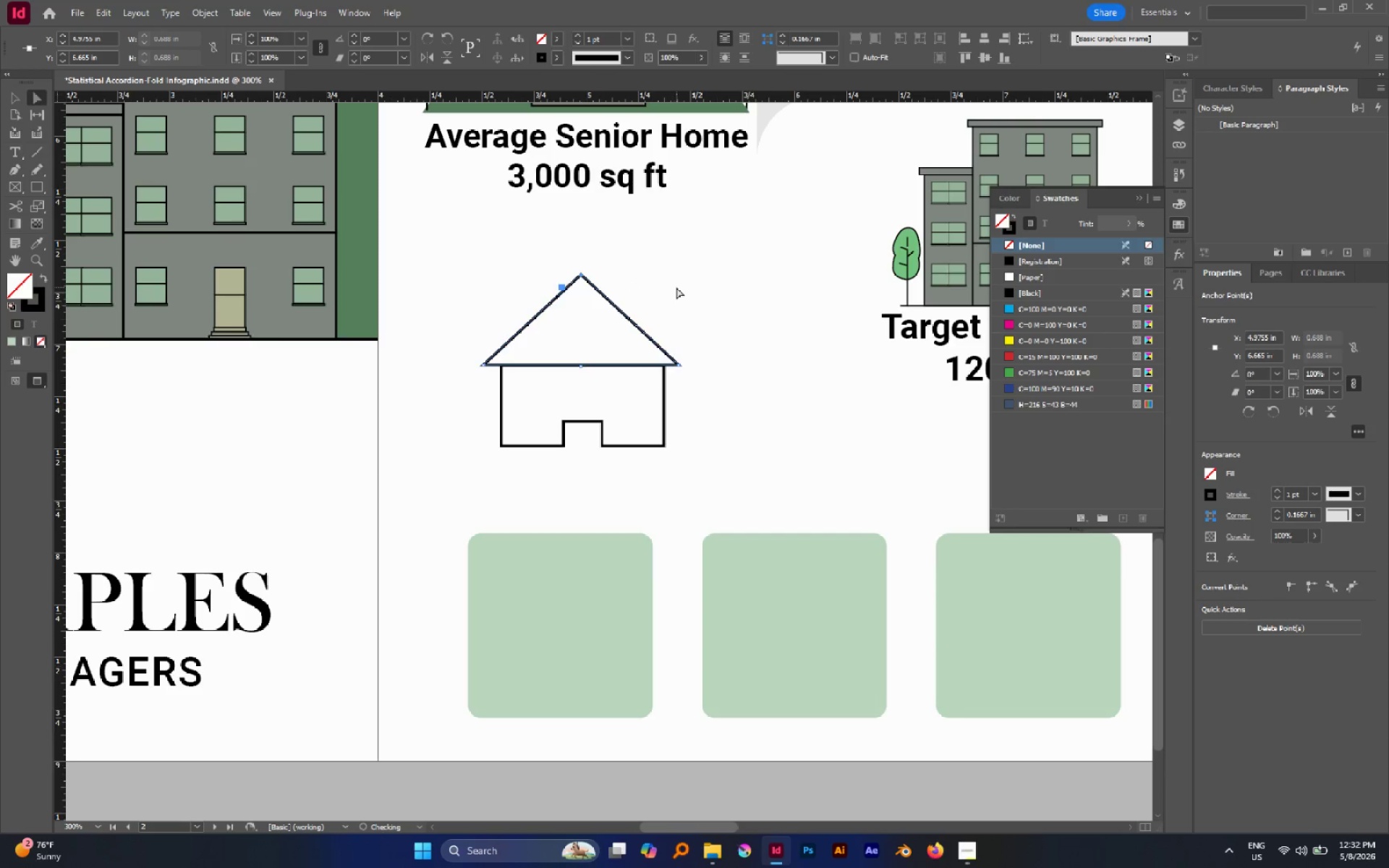 
left_click([676, 287])
 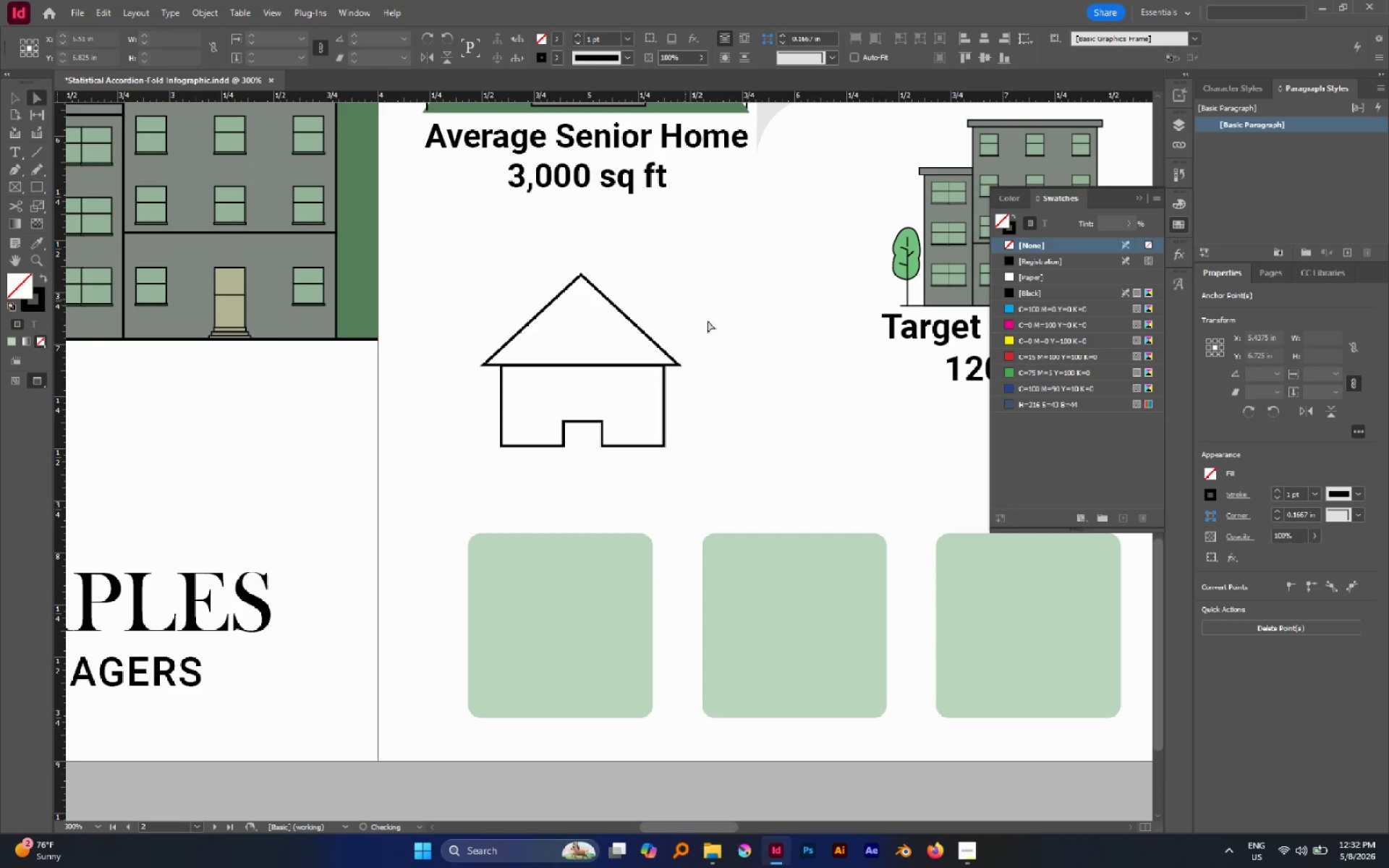 
key(Alt+AltLeft)
 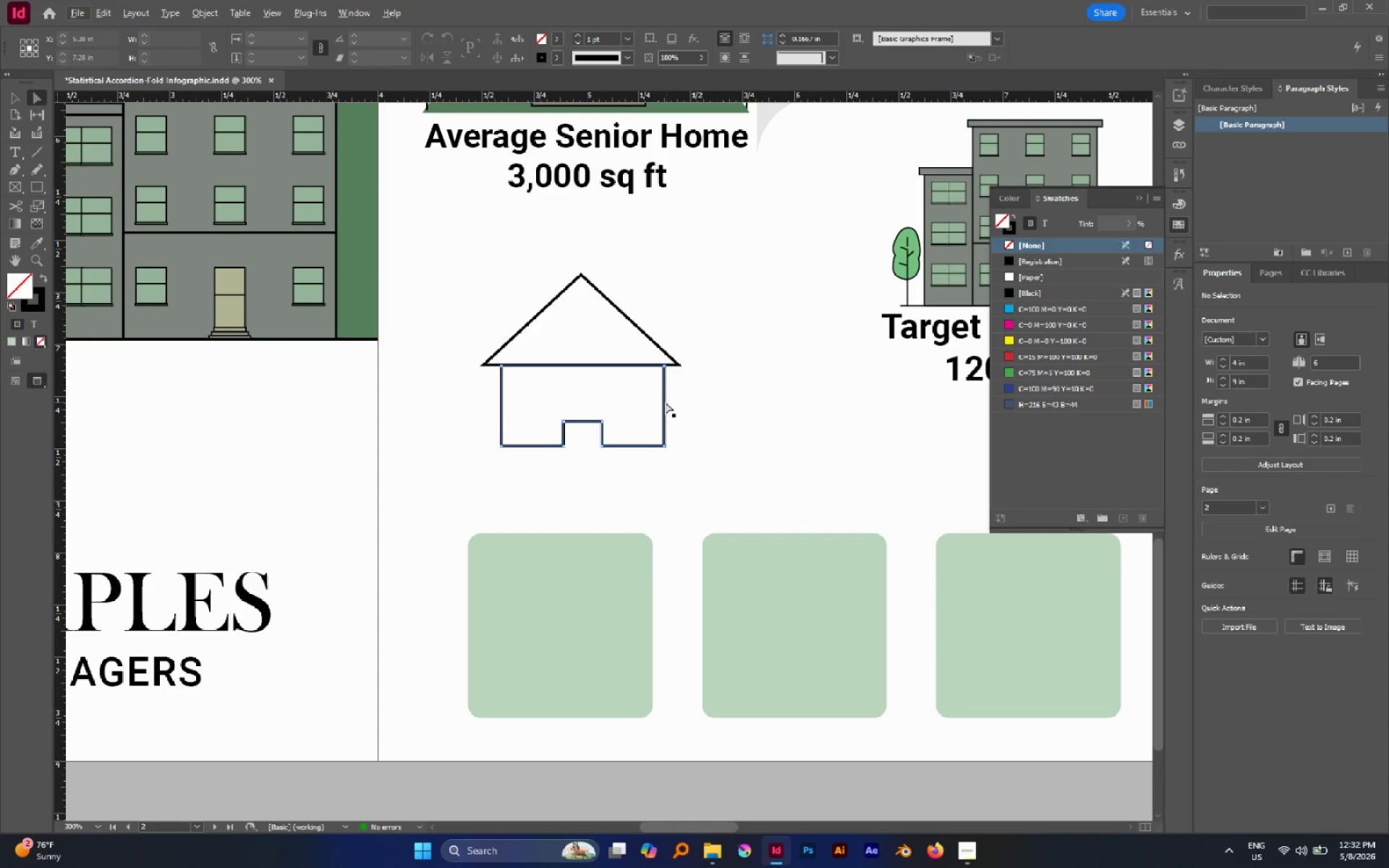 
left_click([666, 402])
 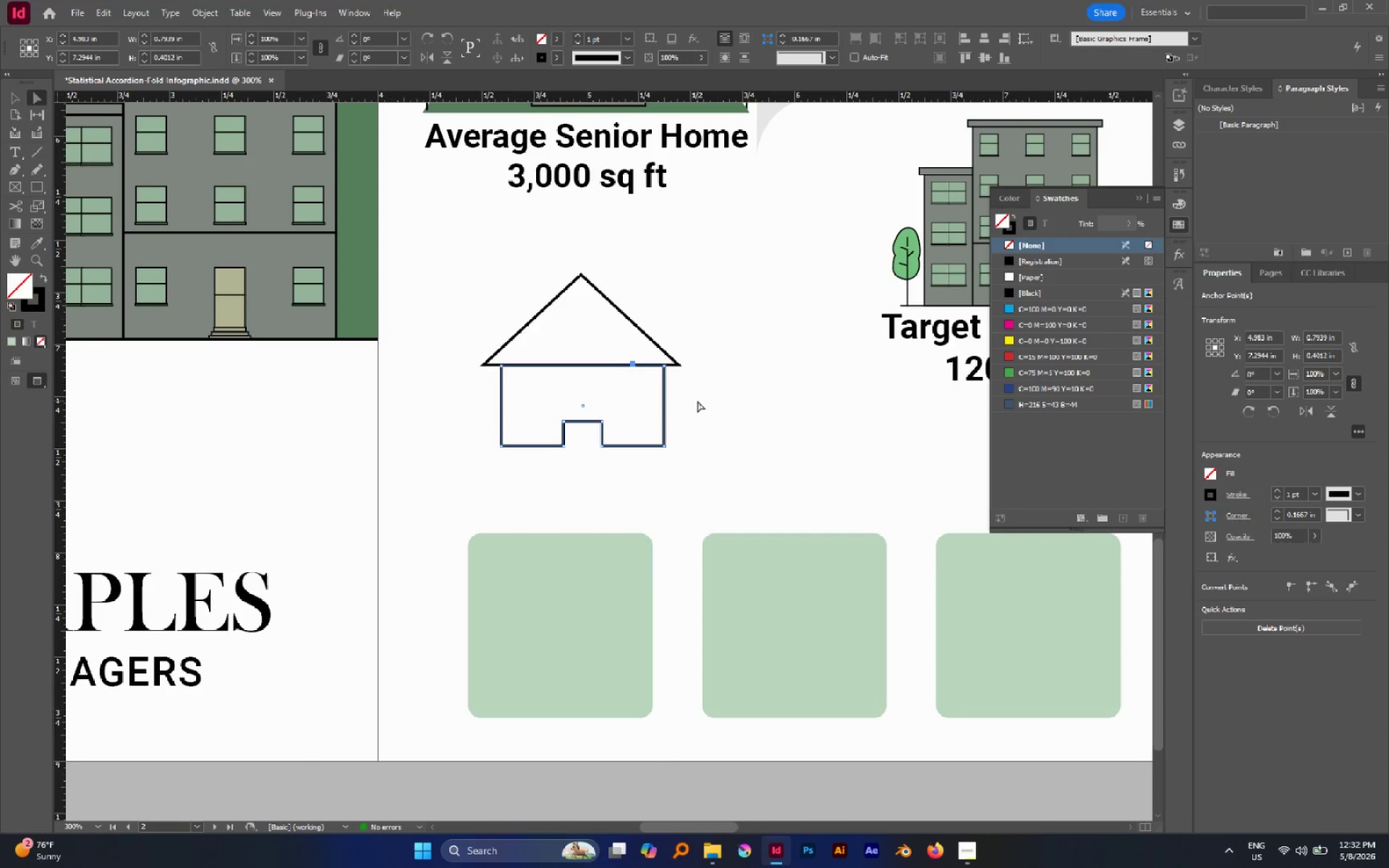 
left_click_drag(start_coordinate=[638, 473], to_coordinate=[551, 409])
 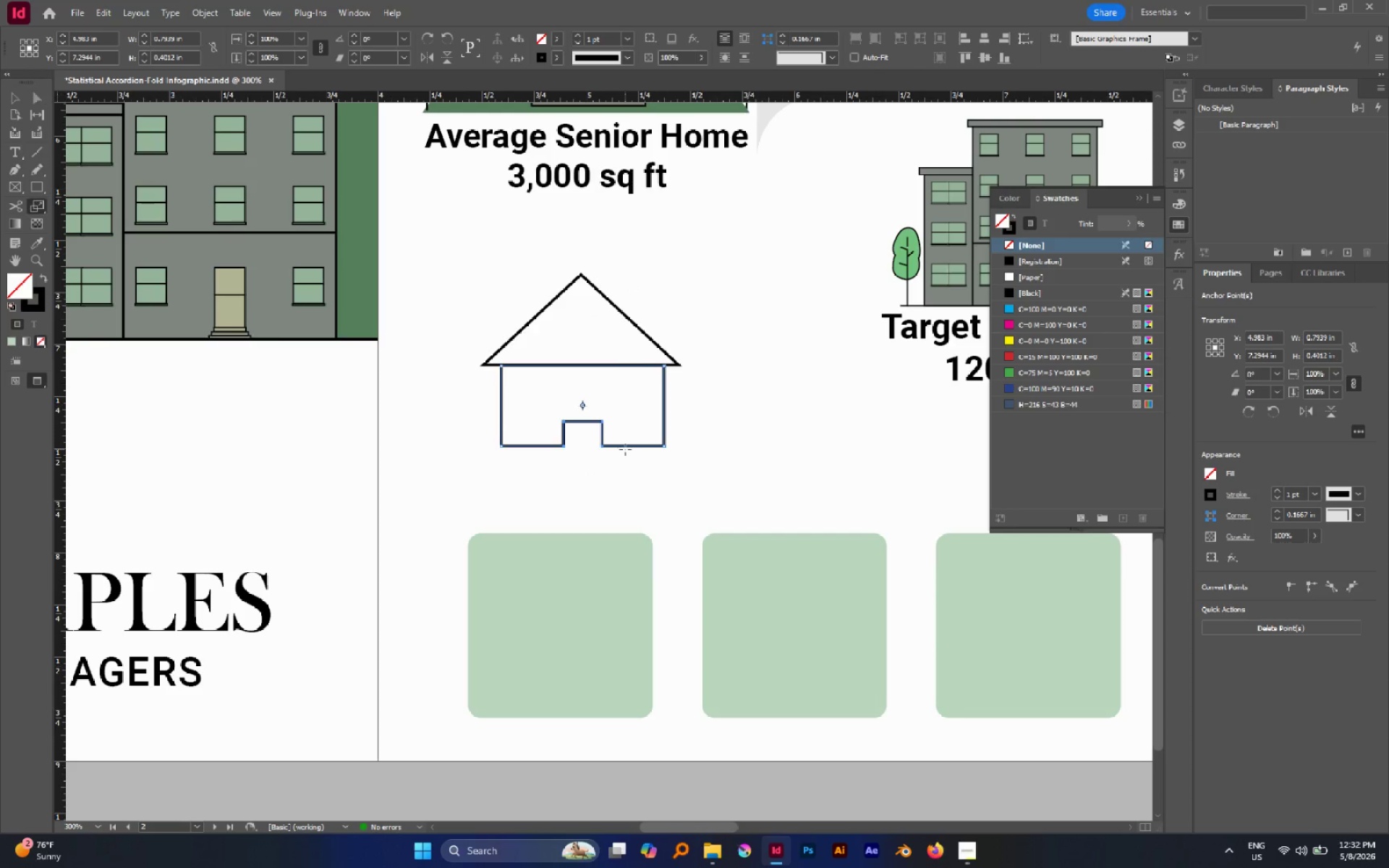 
type(sa)
 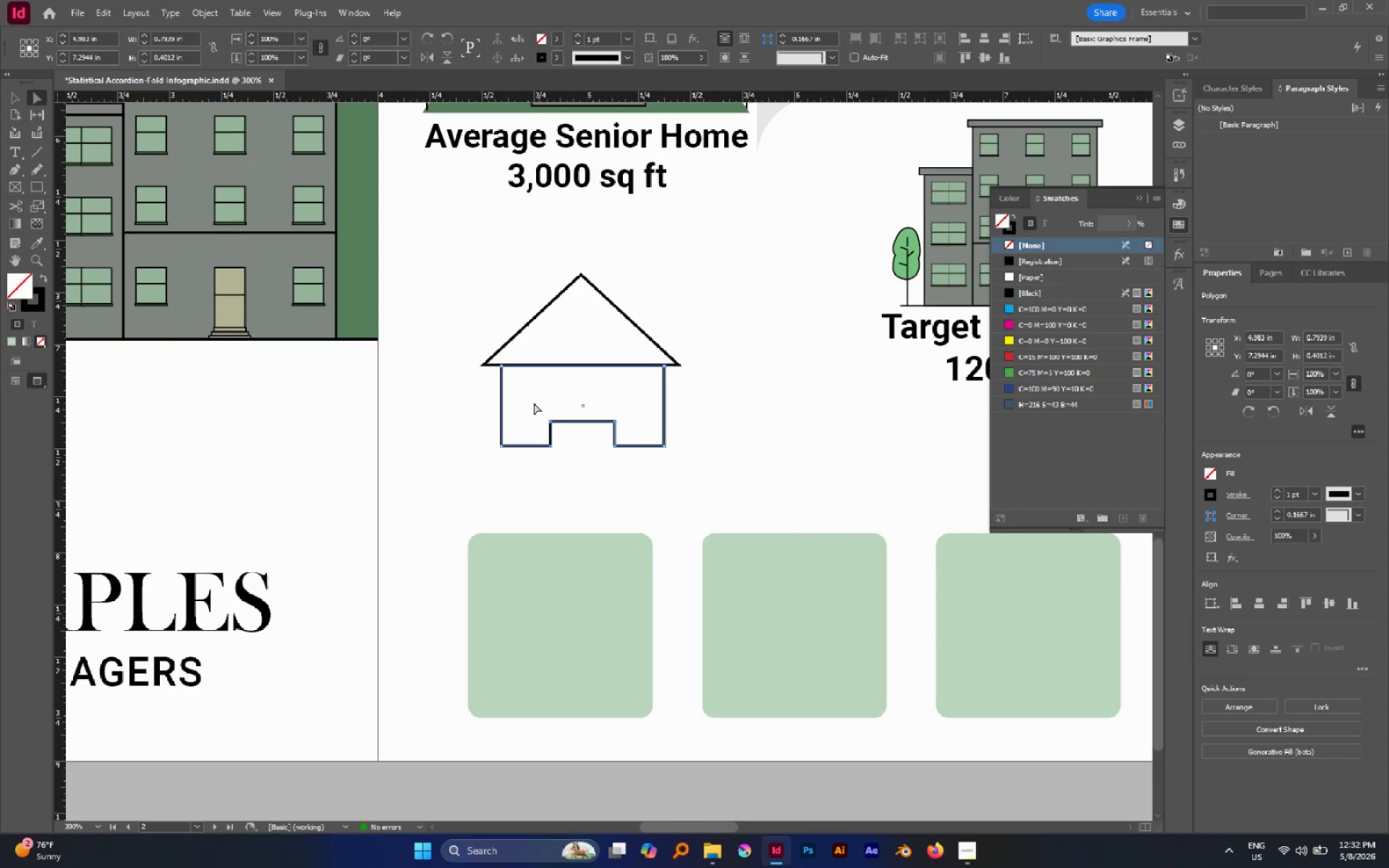 
left_click_drag(start_coordinate=[697, 467], to_coordinate=[773, 469])
 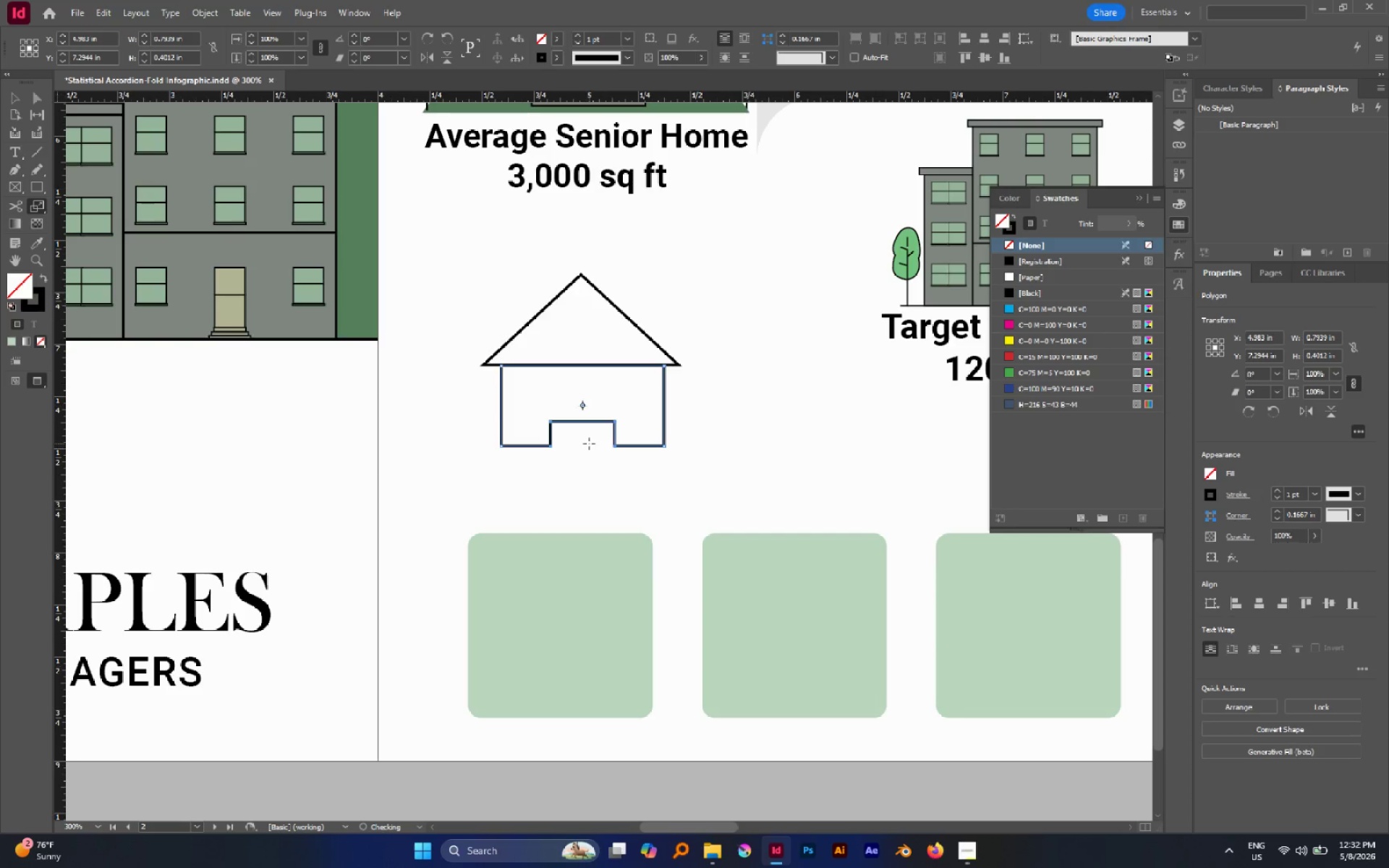 
left_click([533, 403])
 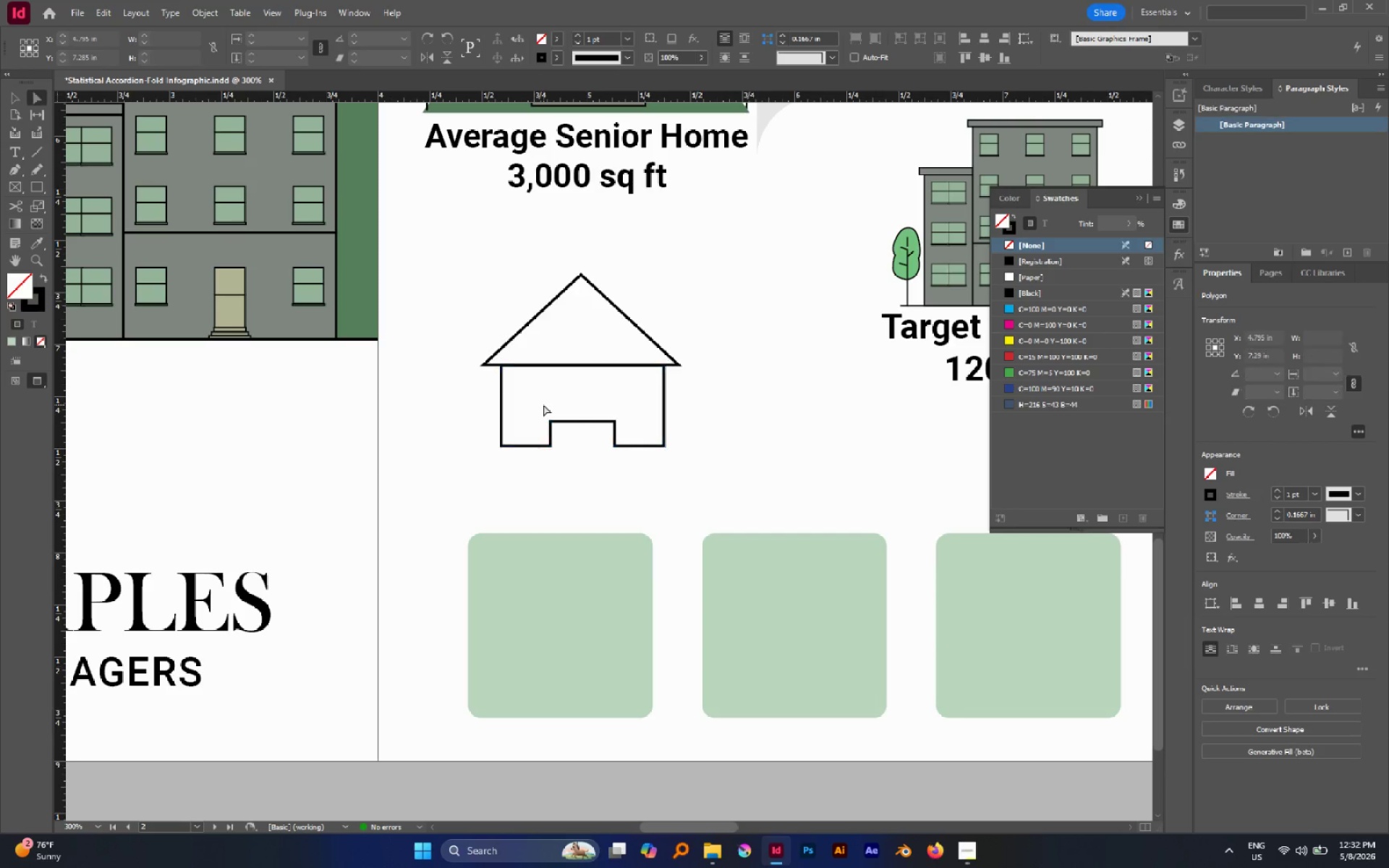 
left_click_drag(start_coordinate=[543, 406], to_coordinate=[644, 429])
 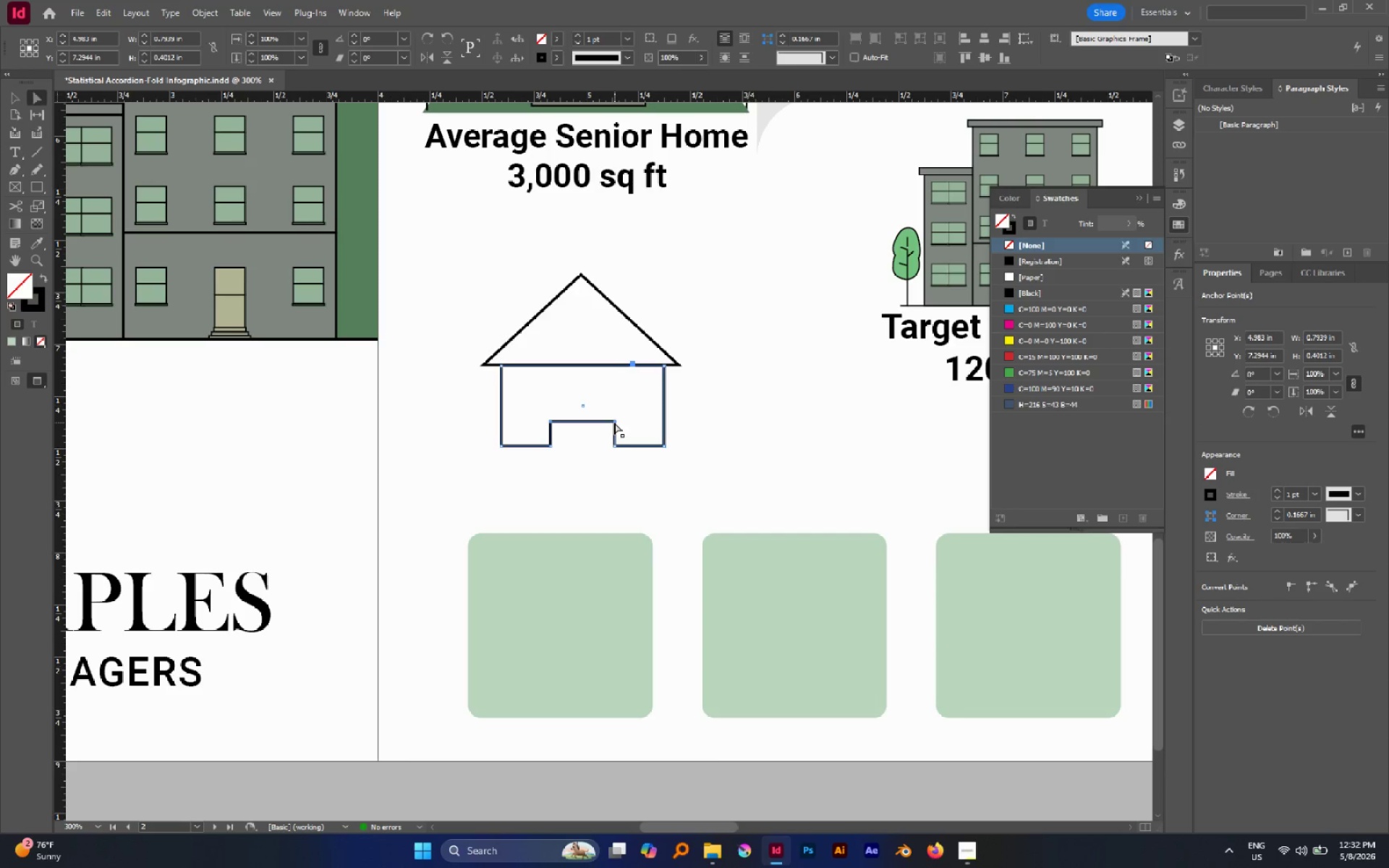 
left_click_drag(start_coordinate=[614, 422], to_coordinate=[613, 401])
 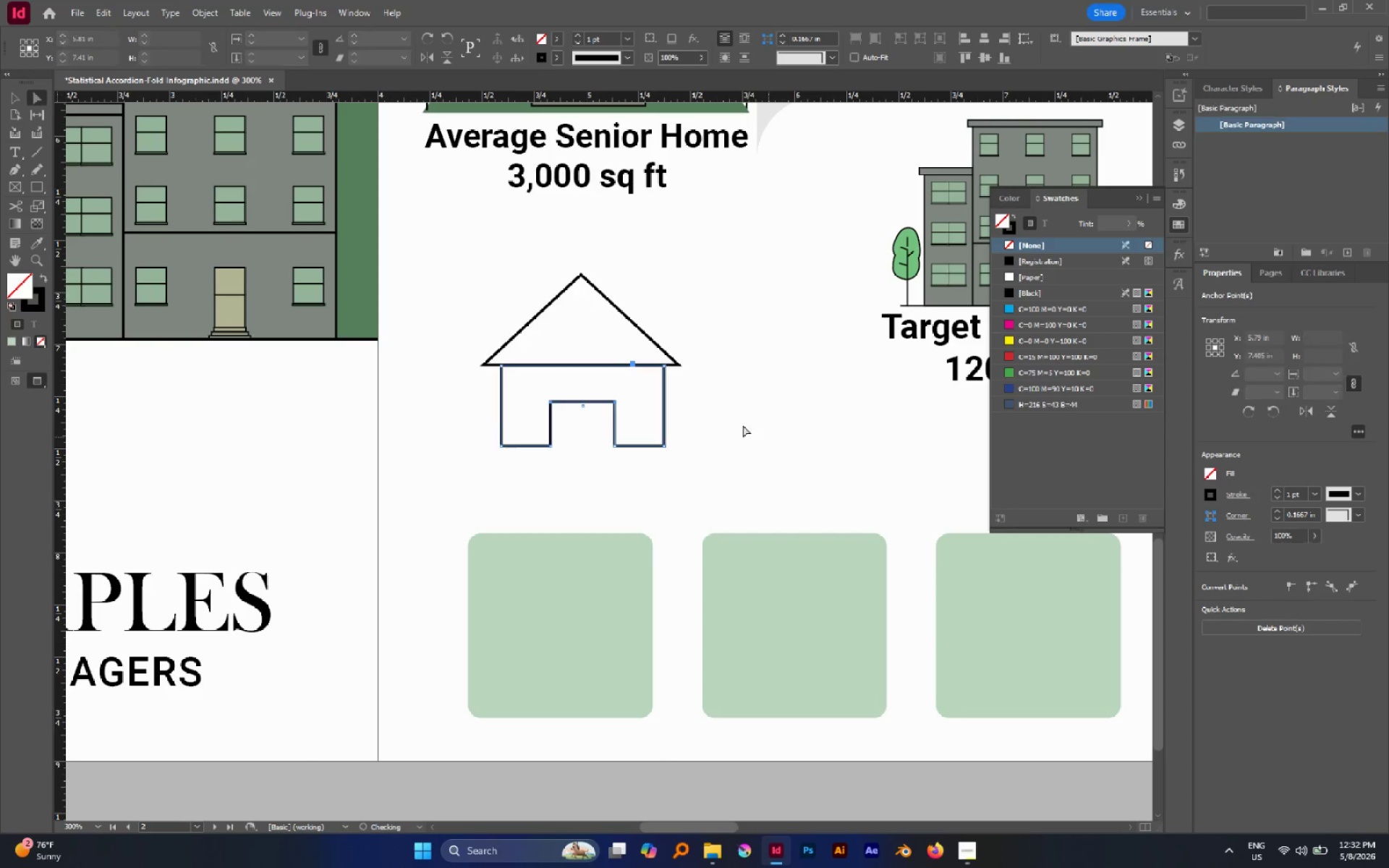 
hold_key(key=ShiftLeft, duration=0.53)
 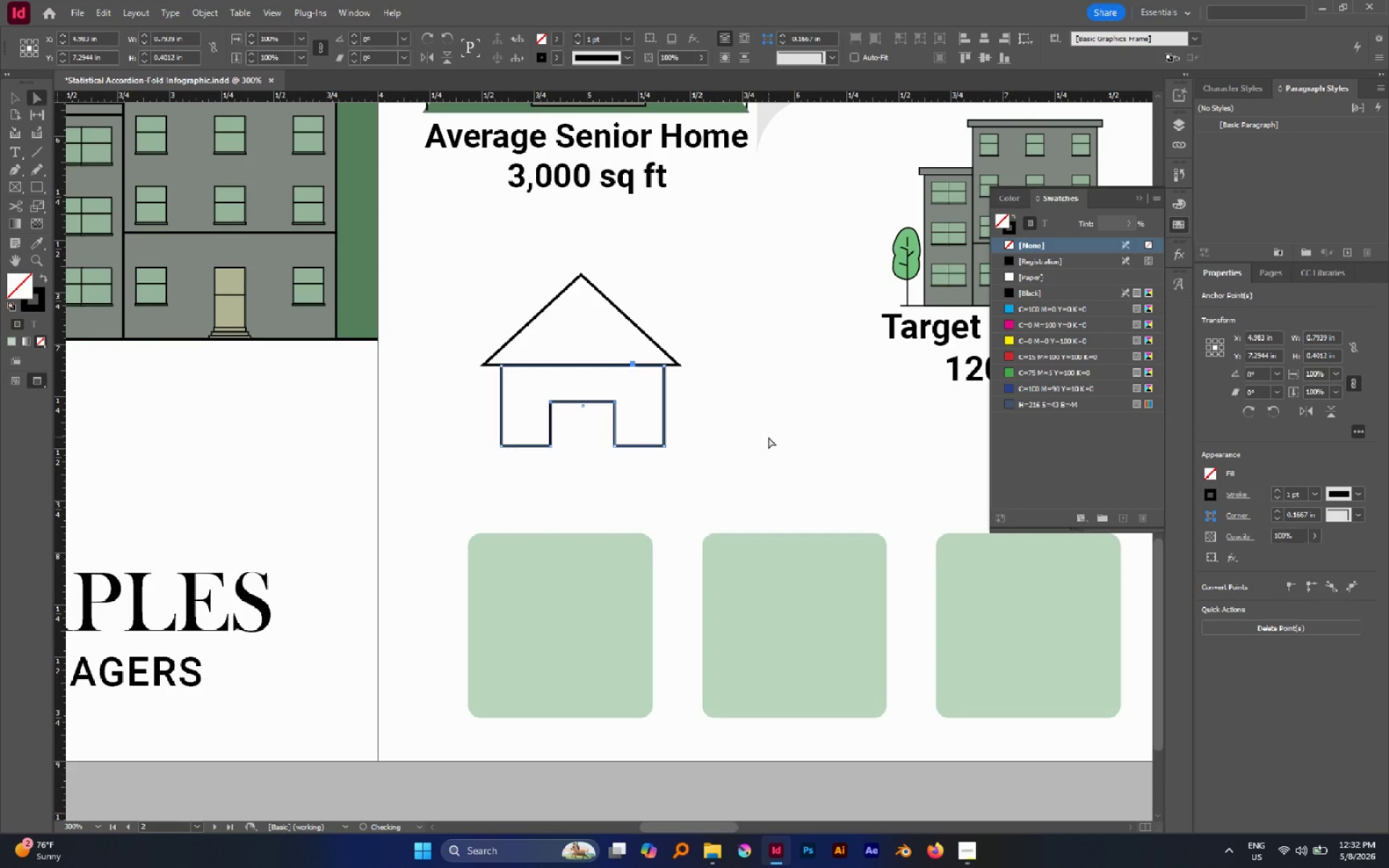 
left_click([768, 437])
 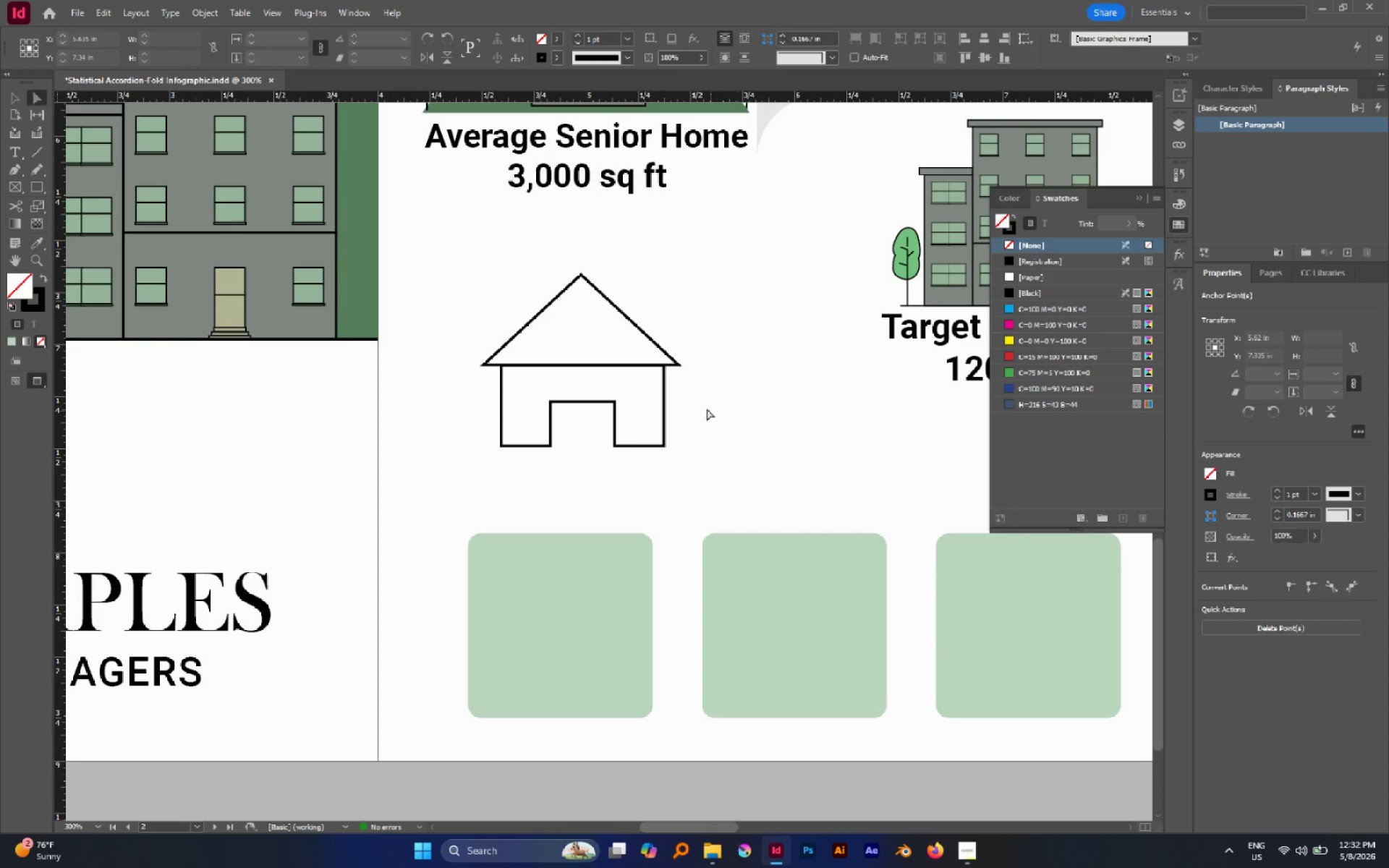 
hold_key(key=AltLeft, duration=0.62)
scroll: coordinate [706, 410], scroll_direction: down, amount: 2.0
 